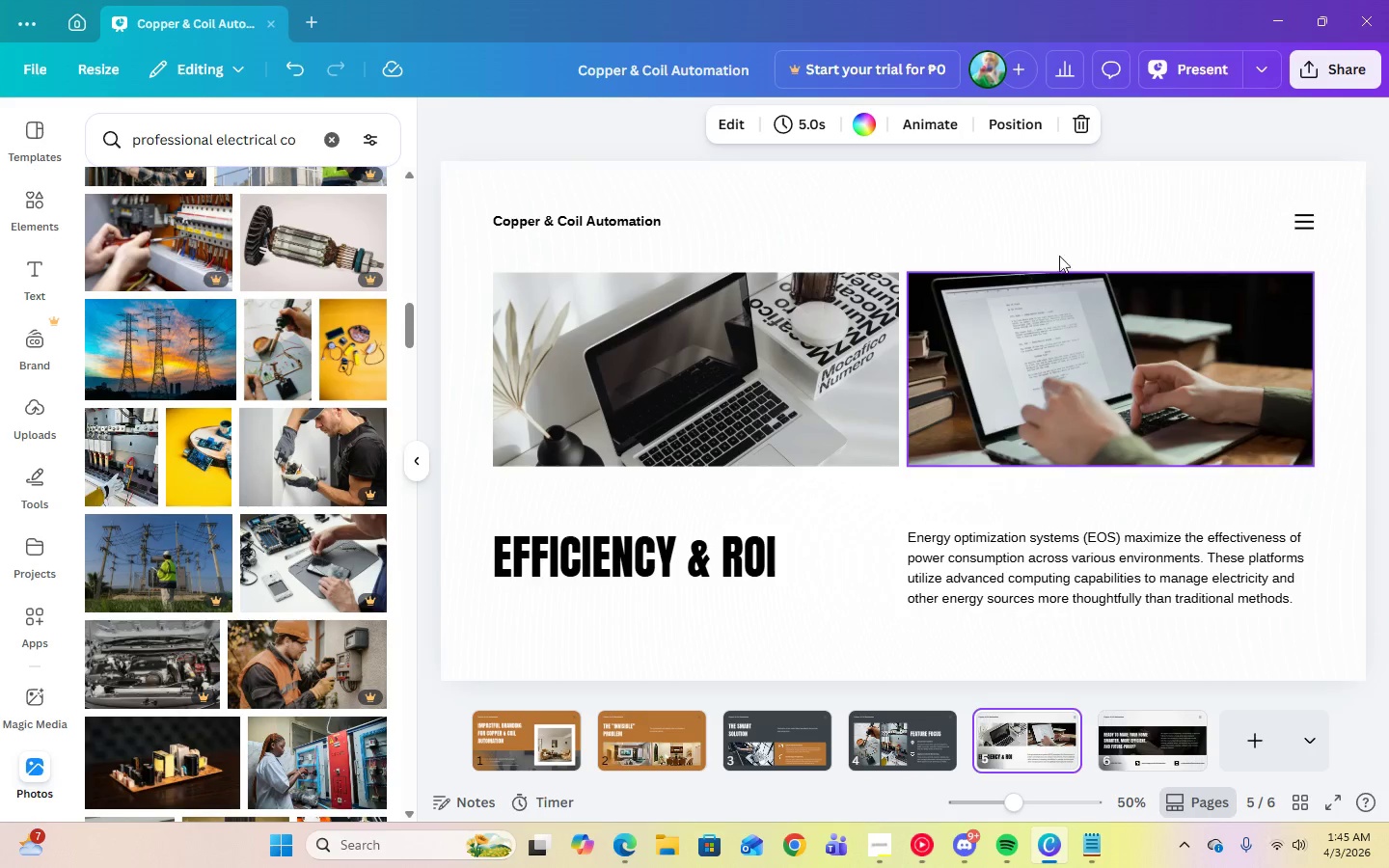 
left_click([1039, 230])
 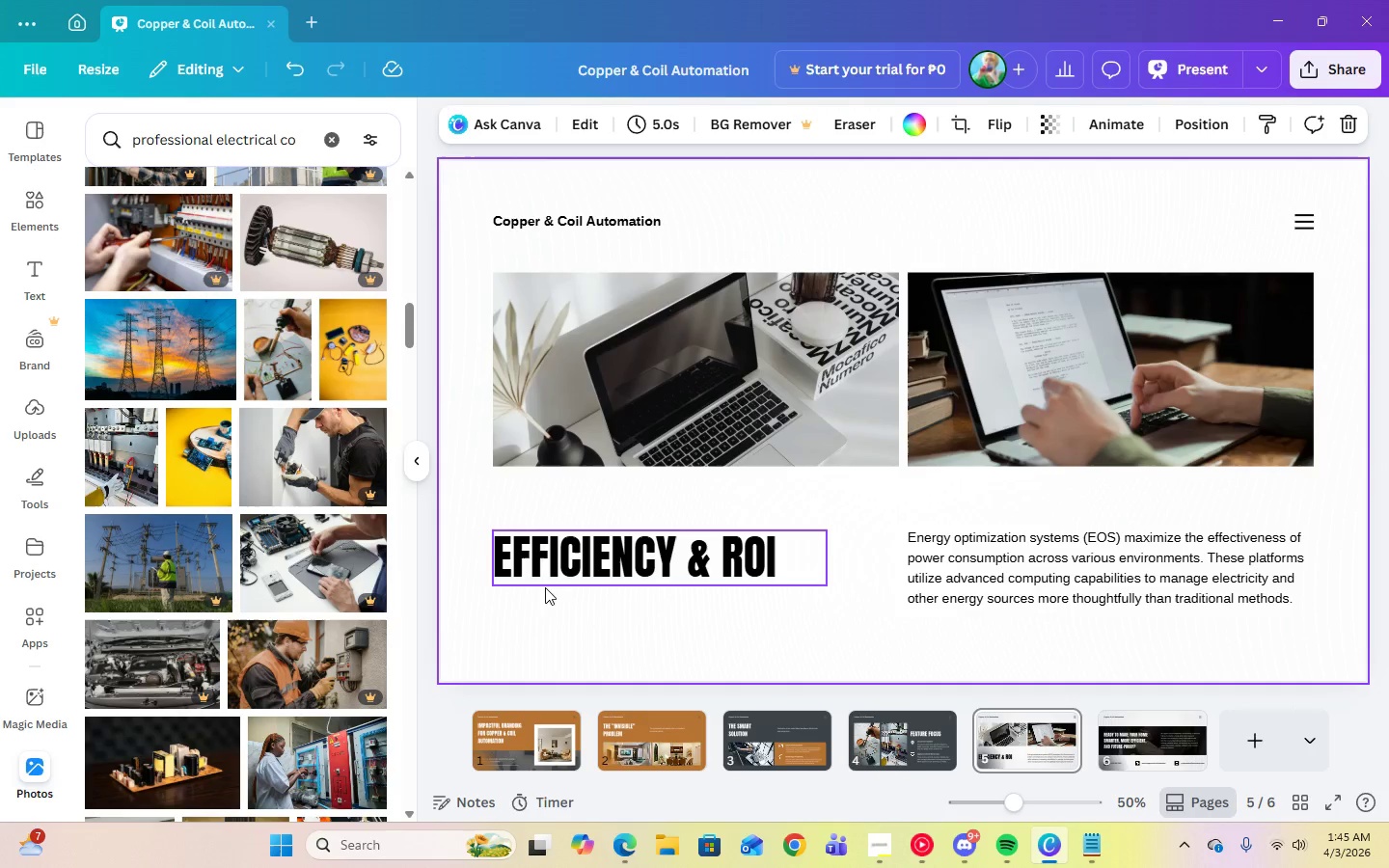 
left_click([557, 569])
 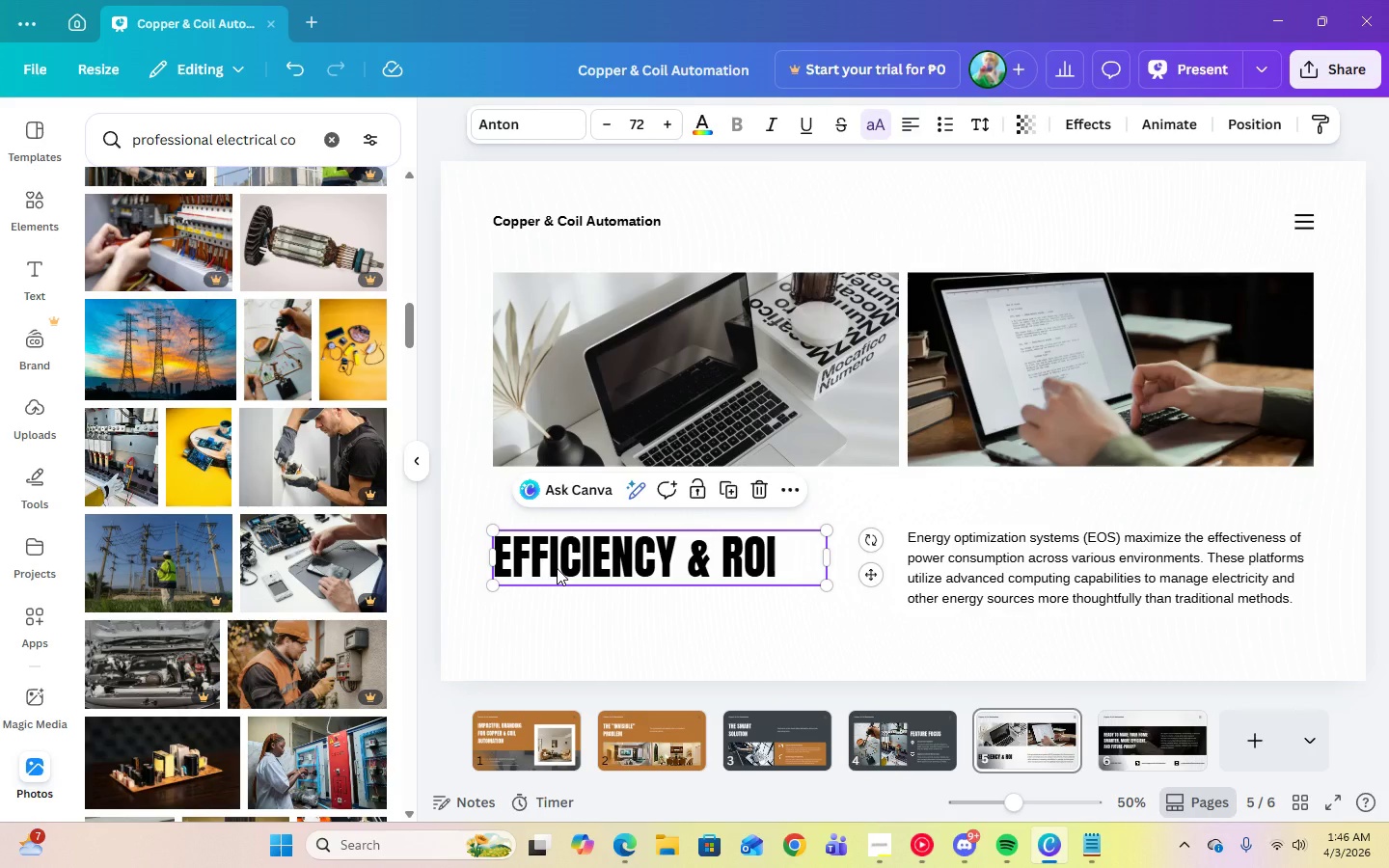 
left_click([558, 563])
 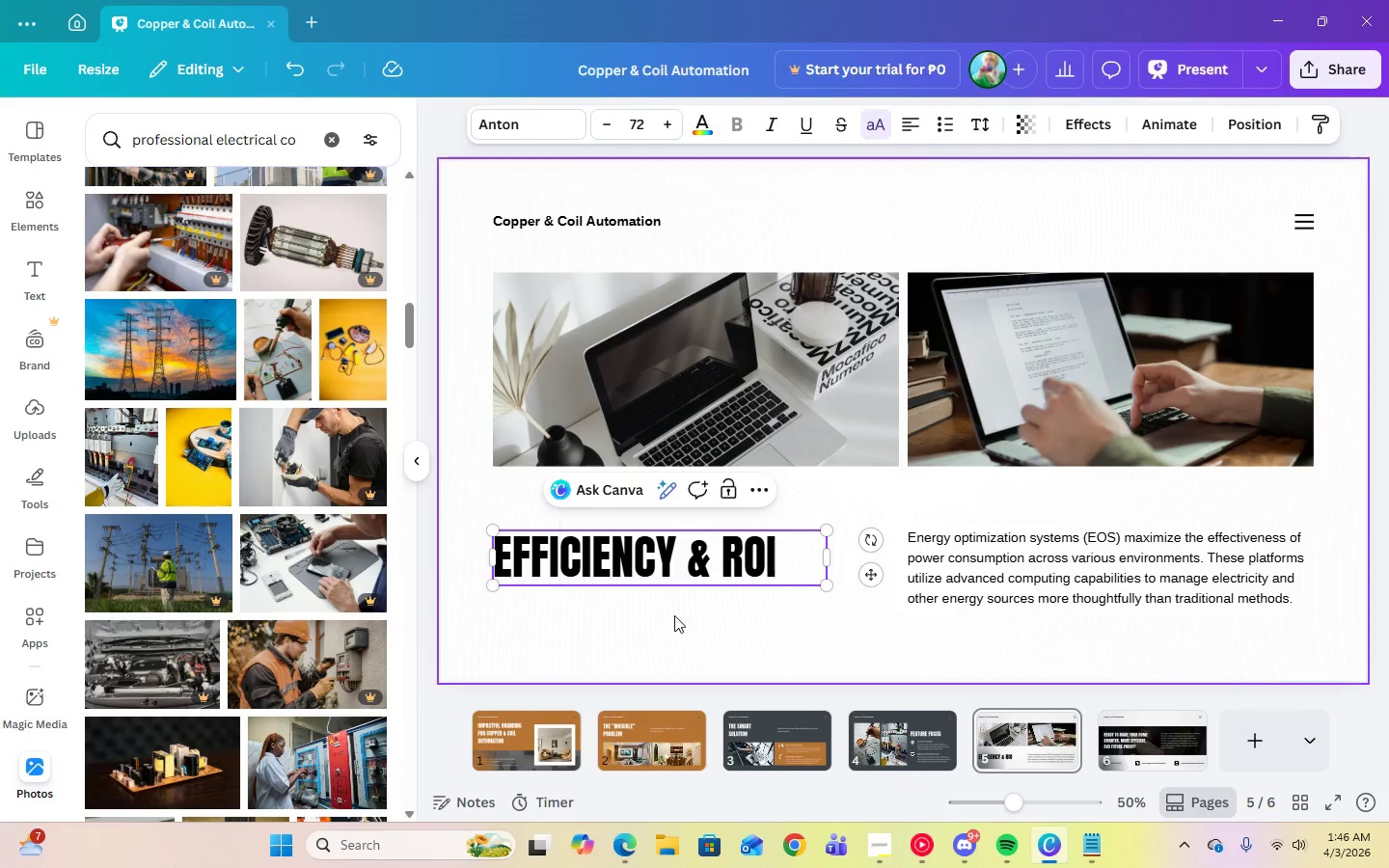 
left_click([722, 651])
 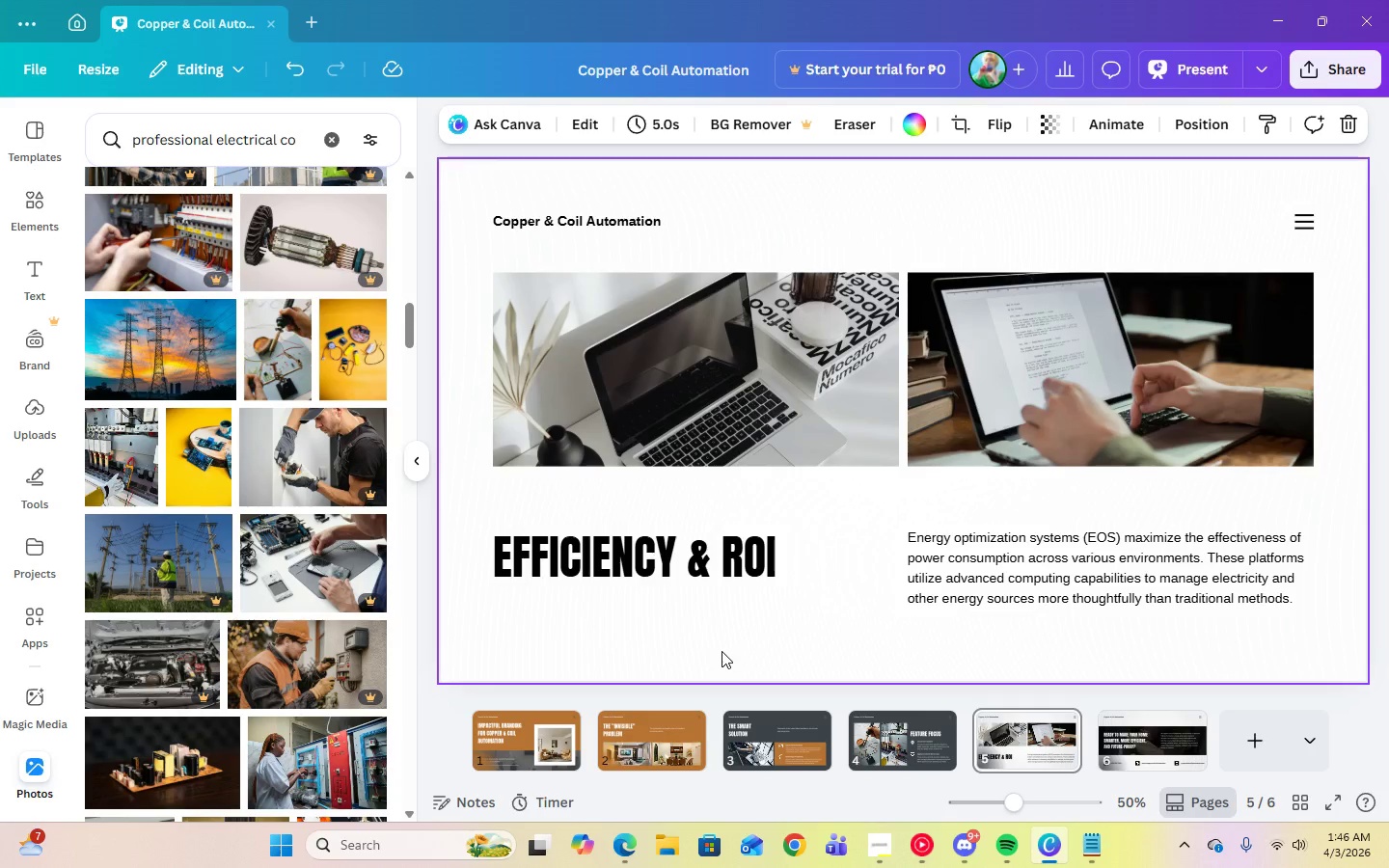 
left_click([703, 561])
 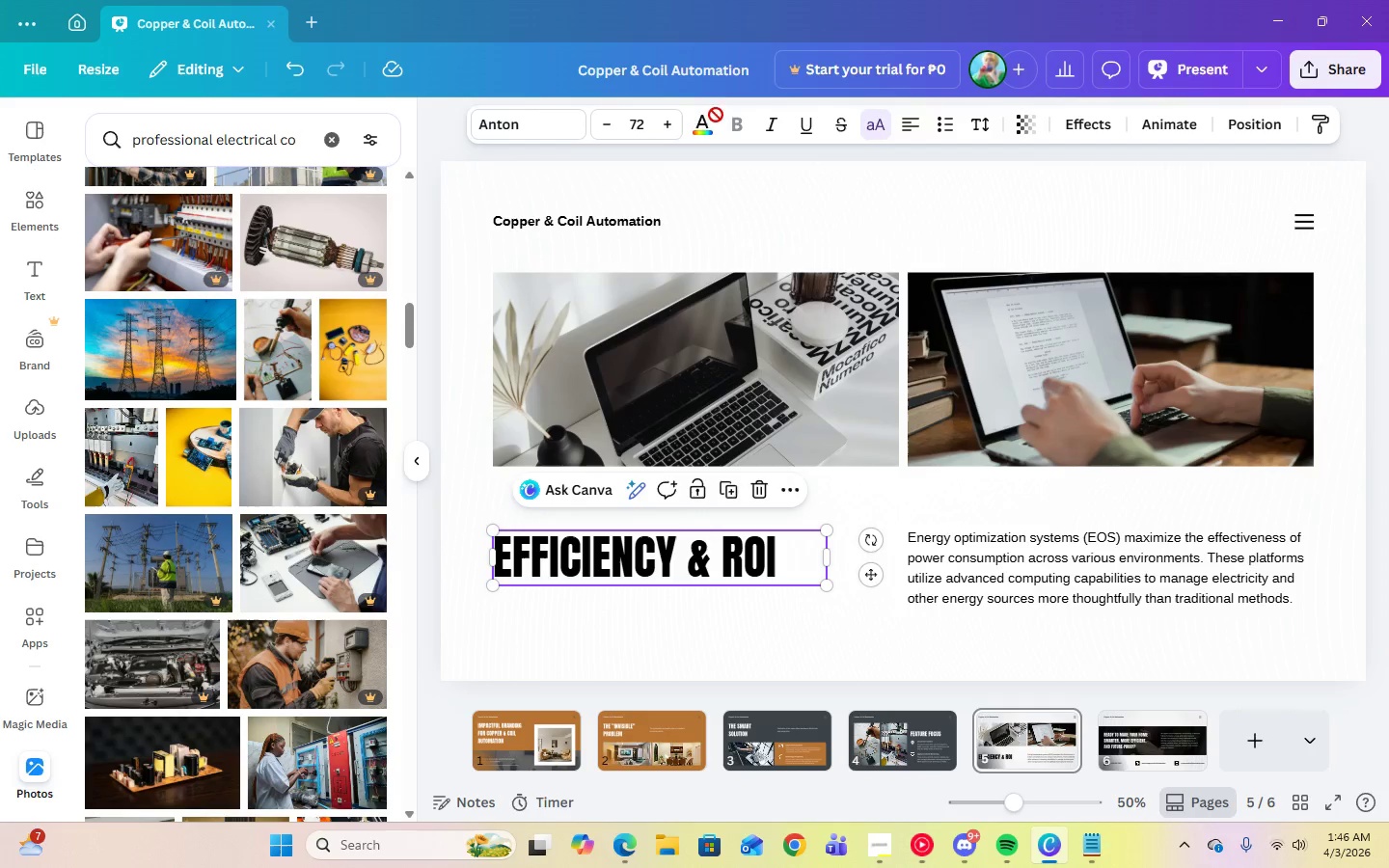 
left_click([694, 126])
 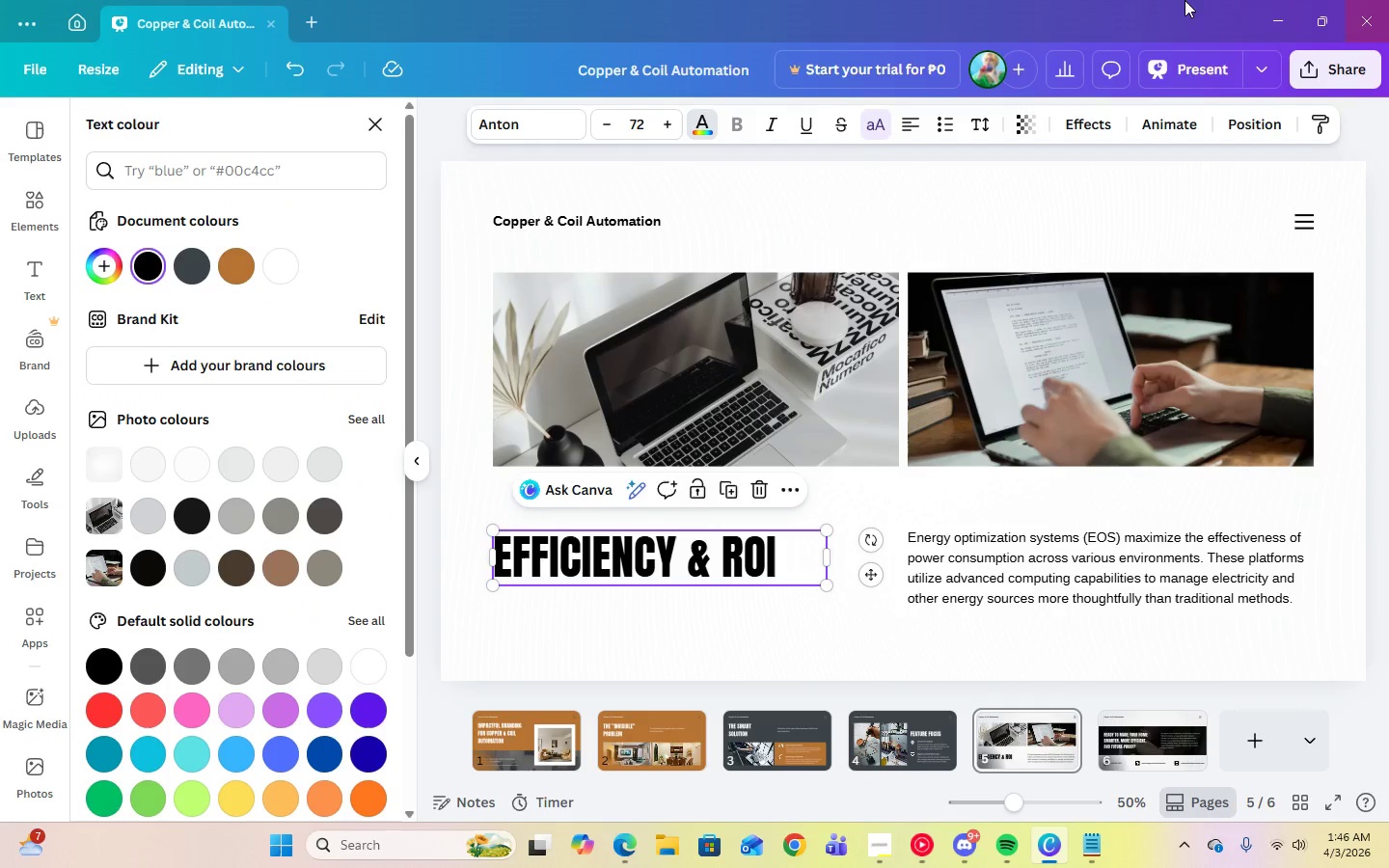 
mouse_move([214, 221])
 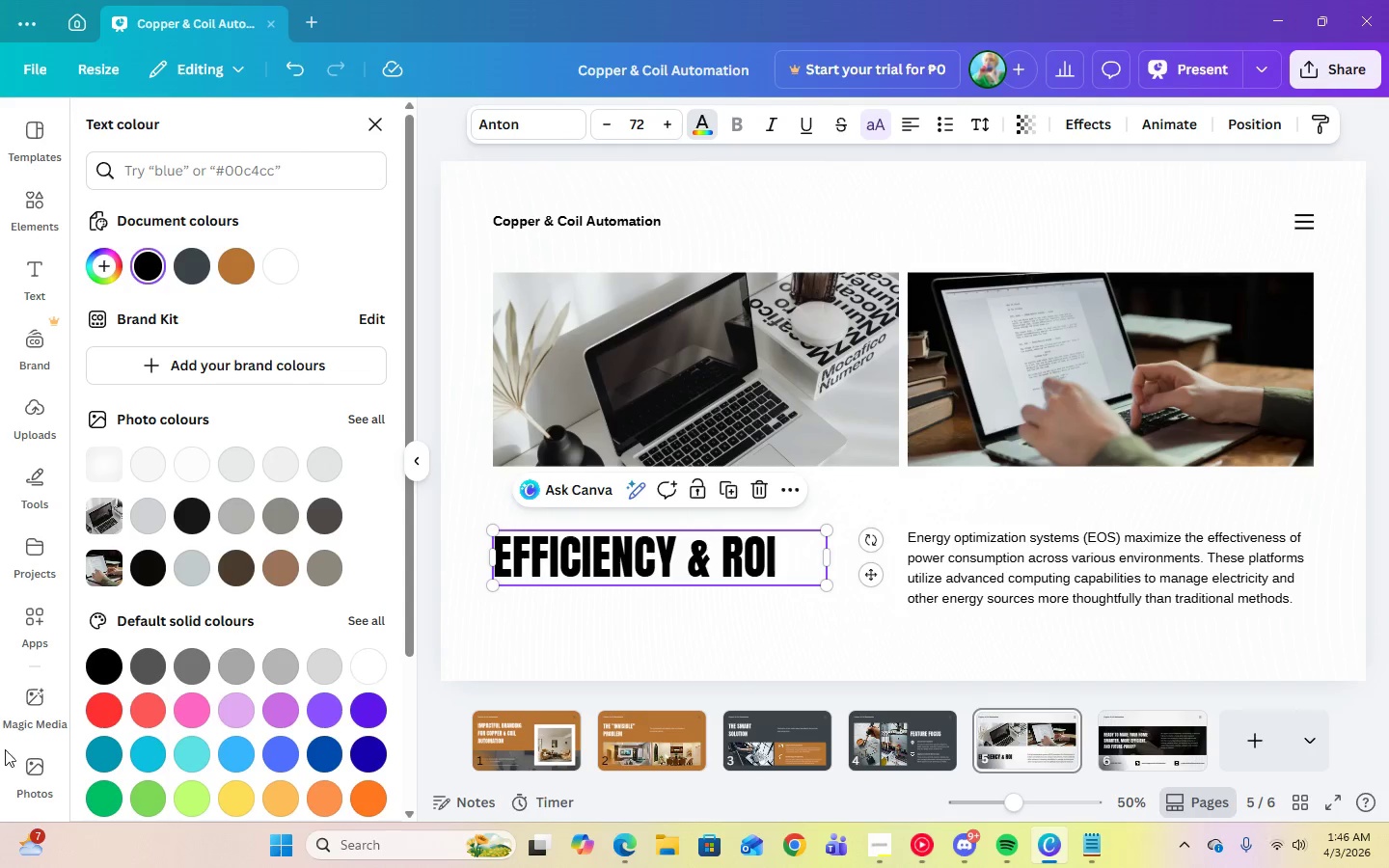 
left_click([17, 762])
 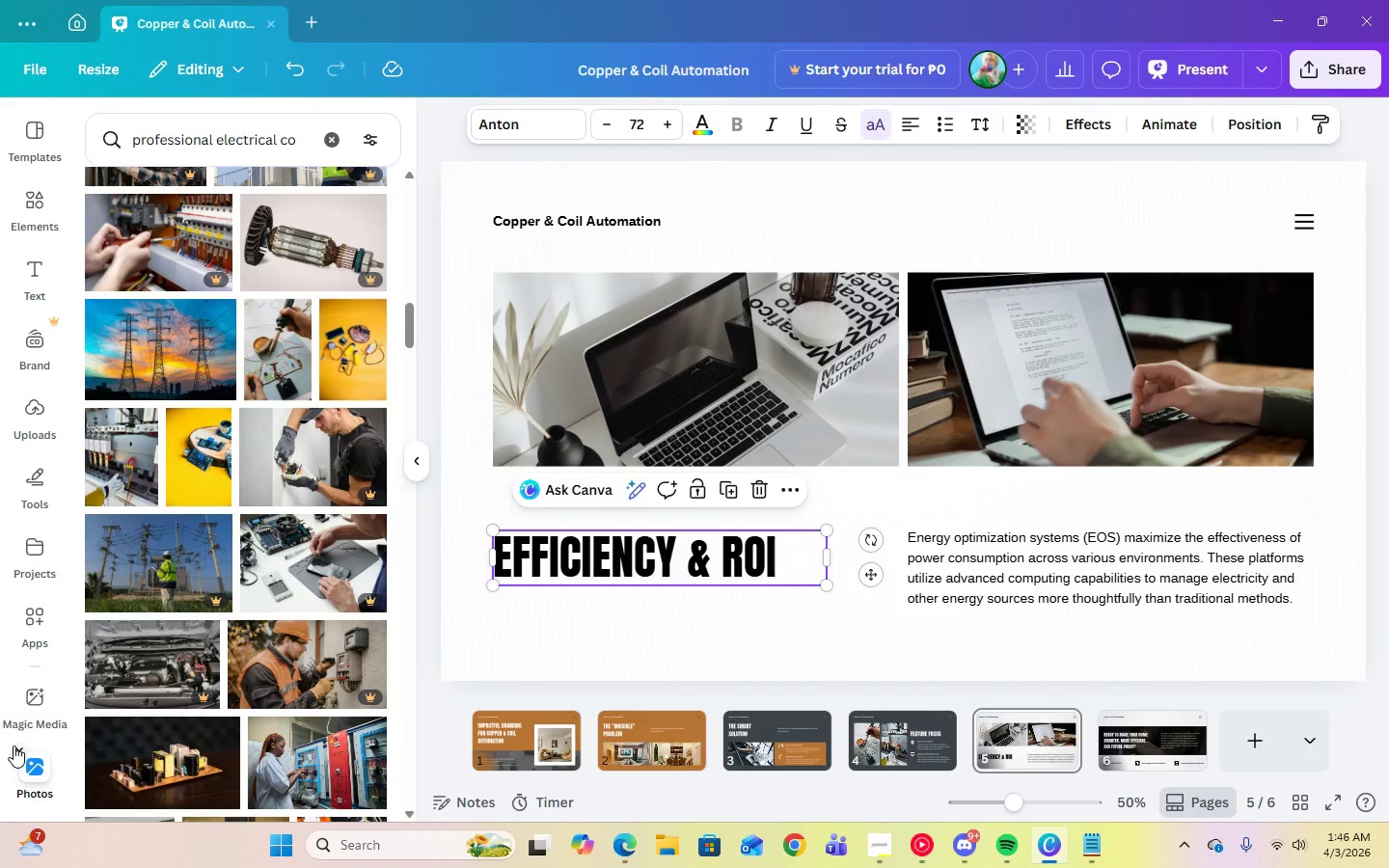 
wait(5.5)
 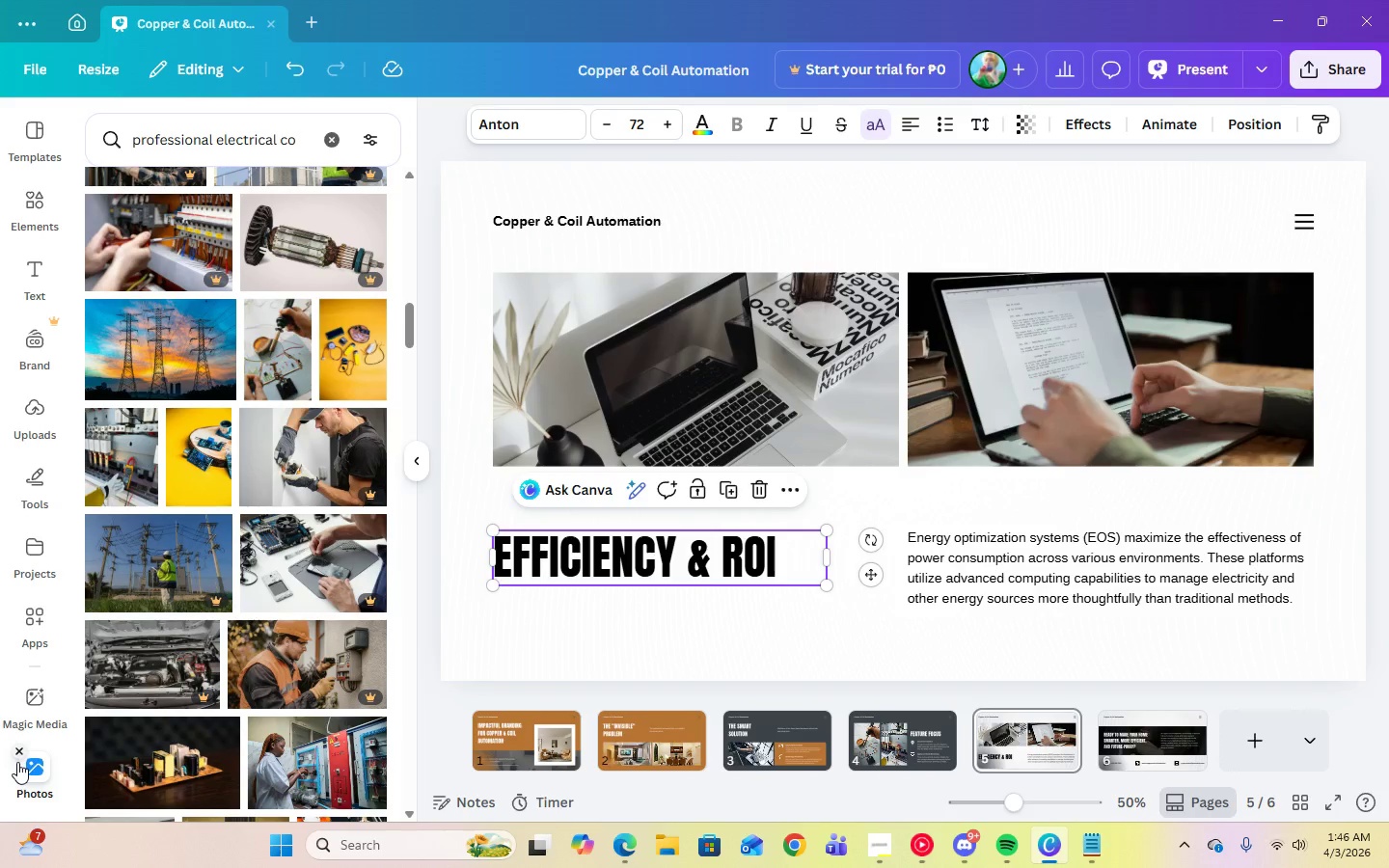 
scroll: coordinate [159, 746], scroll_direction: down, amount: 1.0
 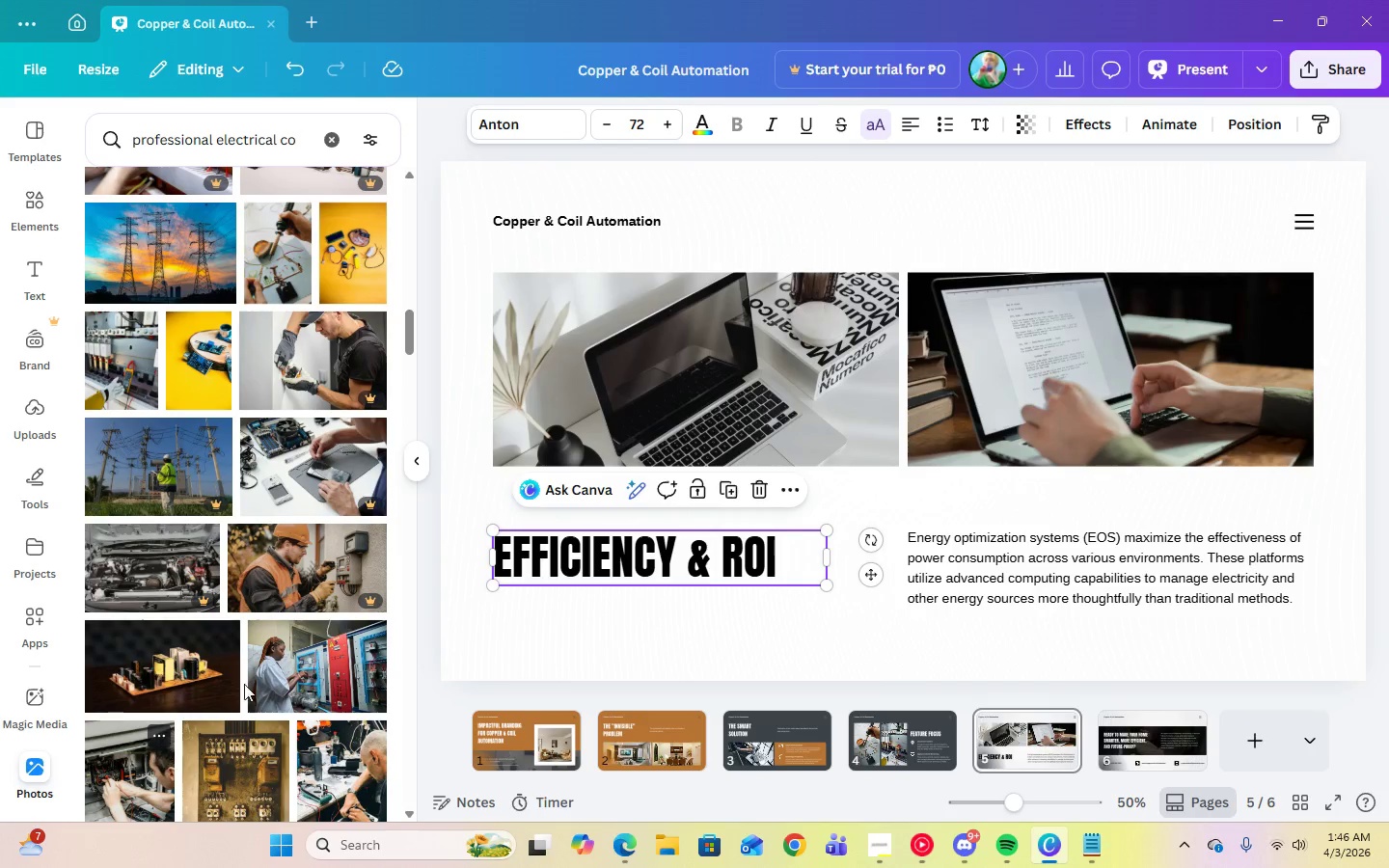 
left_click([715, 310])
 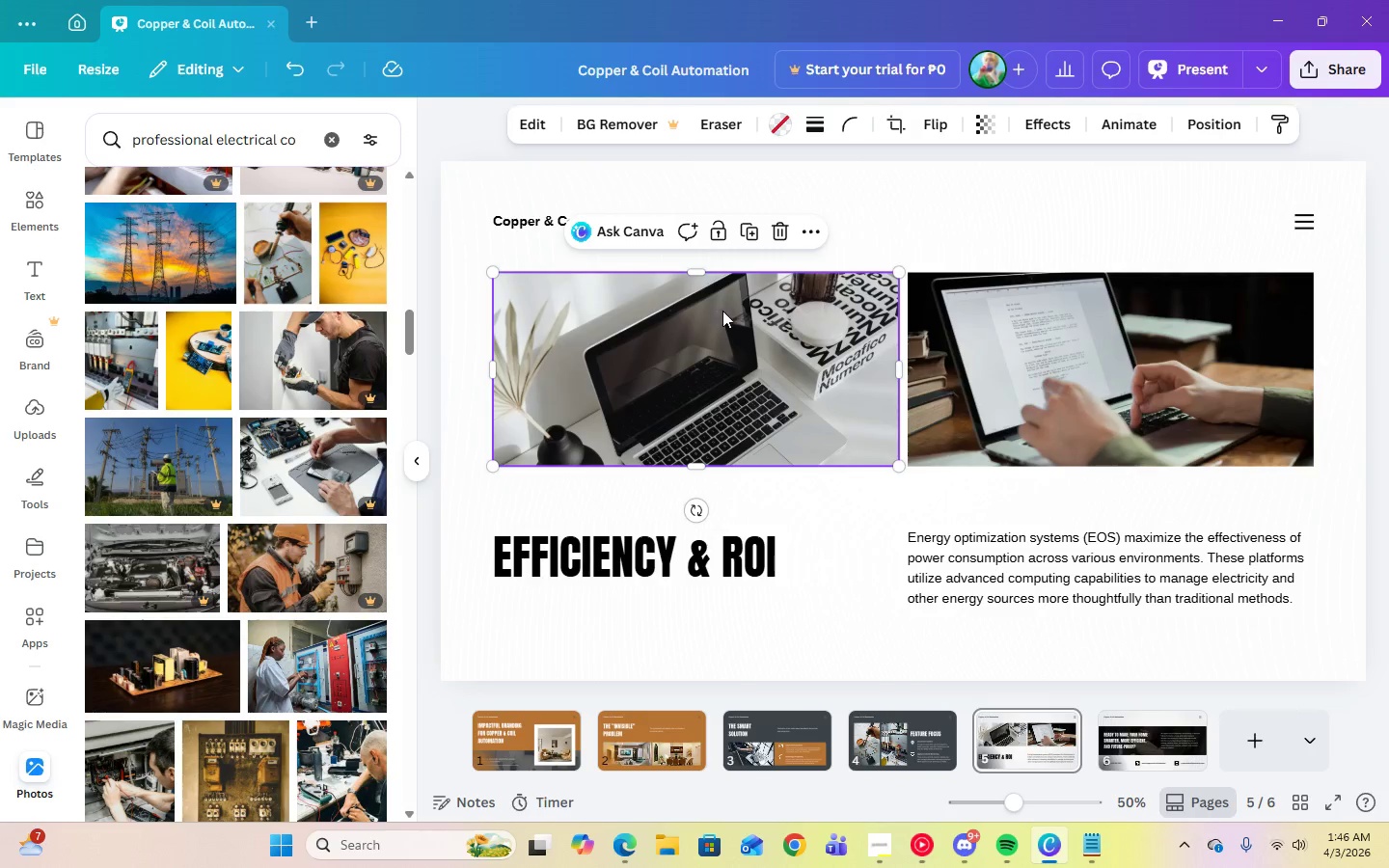 
key(Delete)
 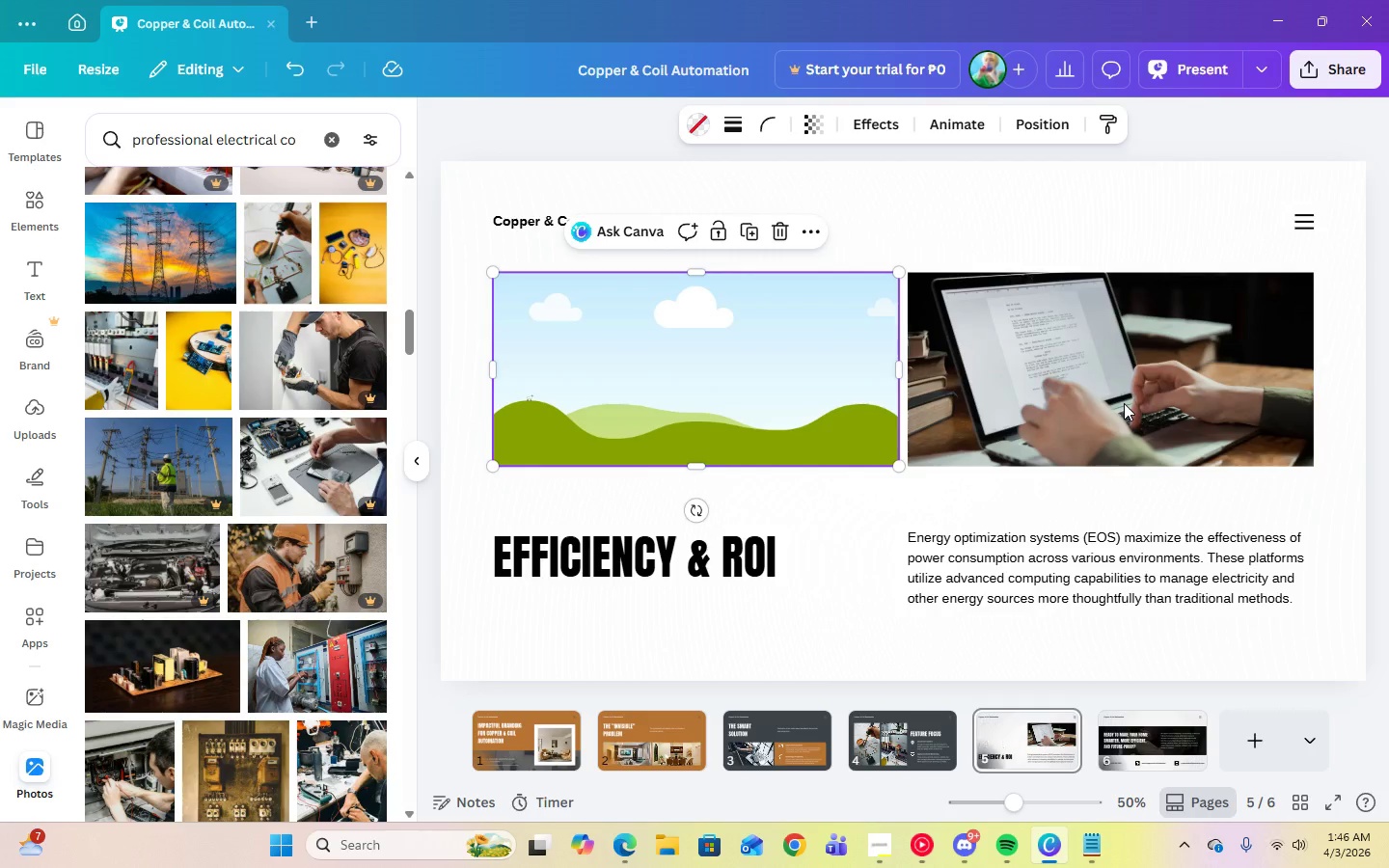 
left_click([1124, 403])
 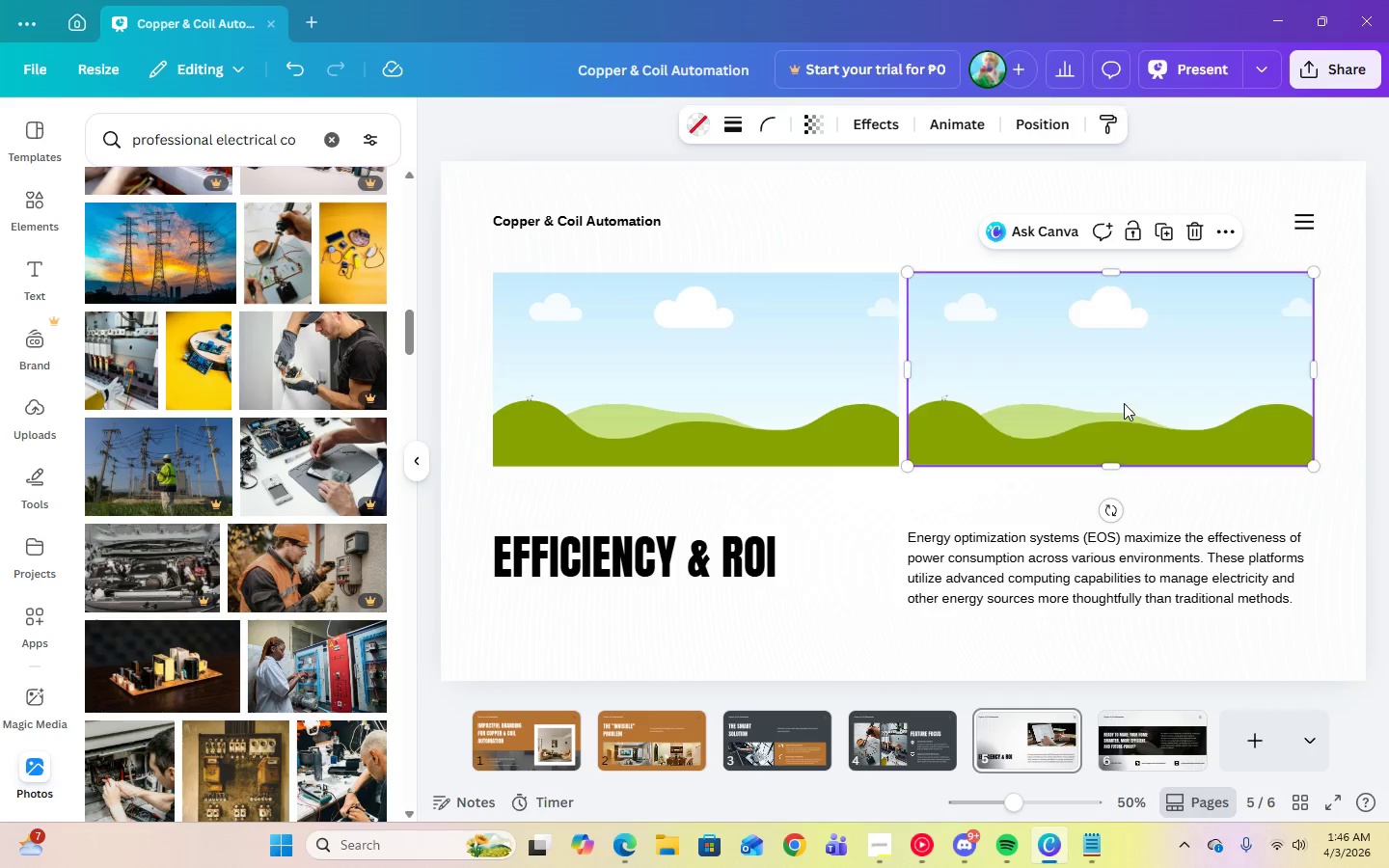 
key(Delete)
 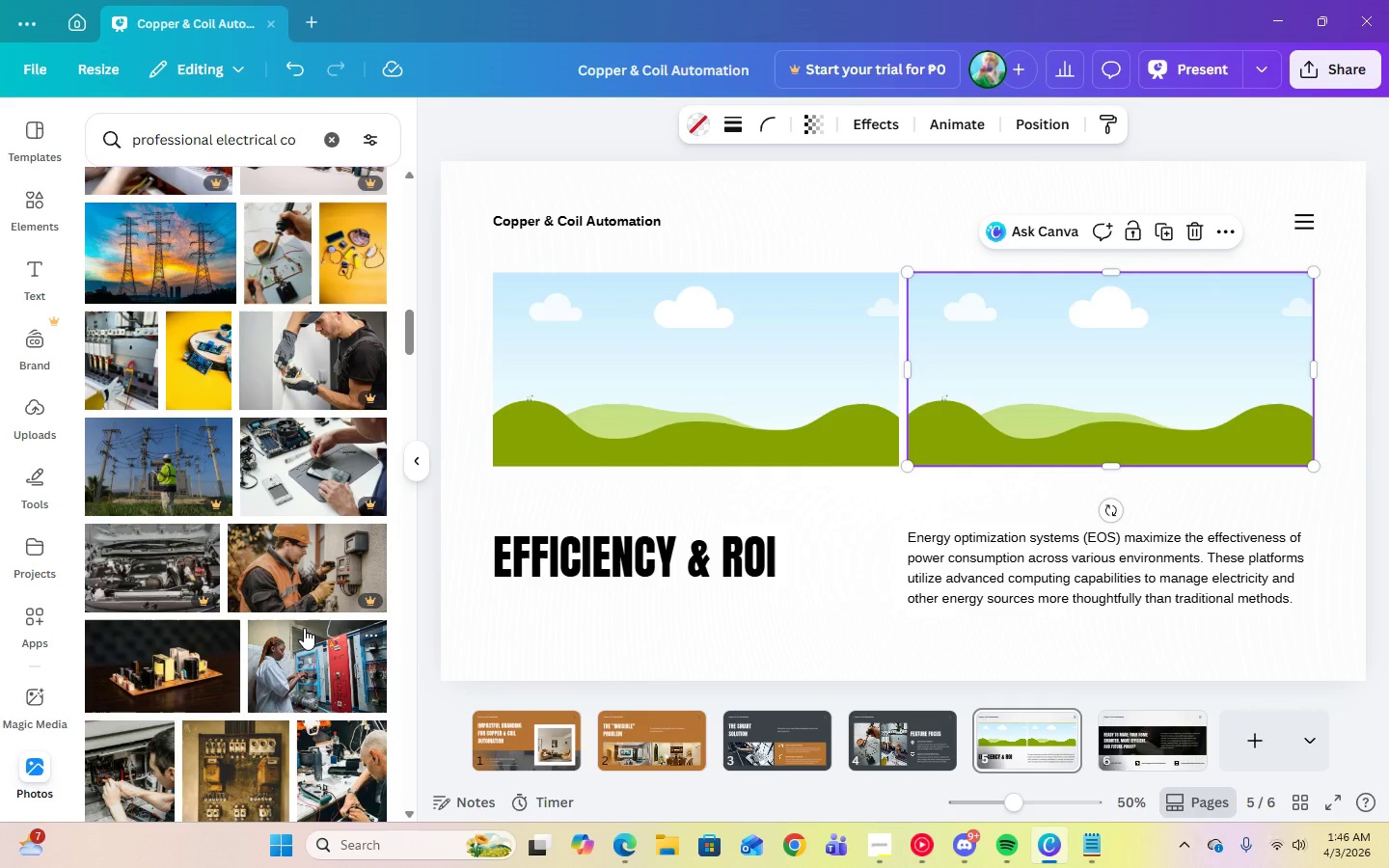 
scroll: coordinate [304, 628], scroll_direction: down, amount: 2.0
 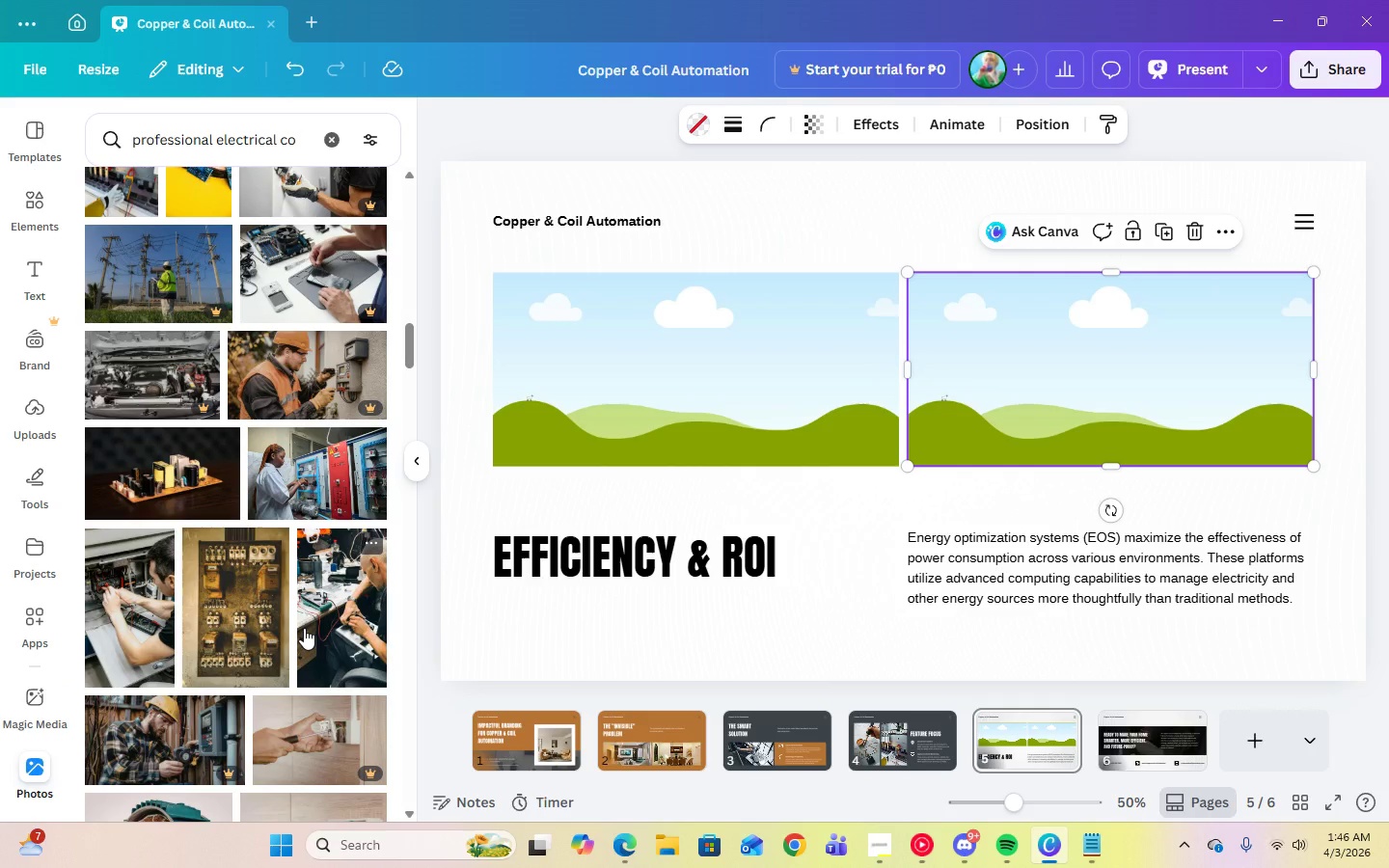 
left_click([278, 478])
 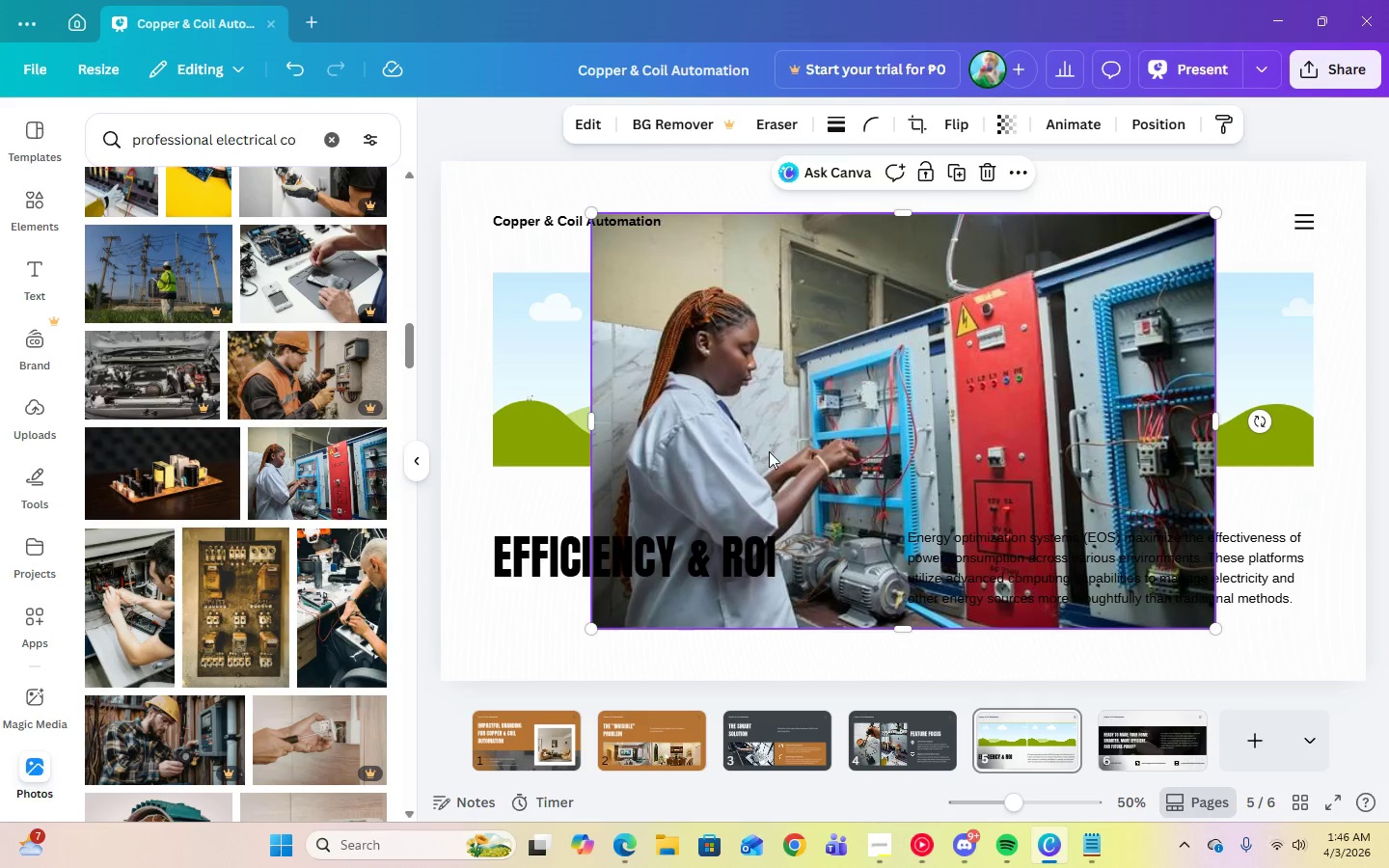 
left_click_drag(start_coordinate=[772, 450], to_coordinate=[731, 409])
 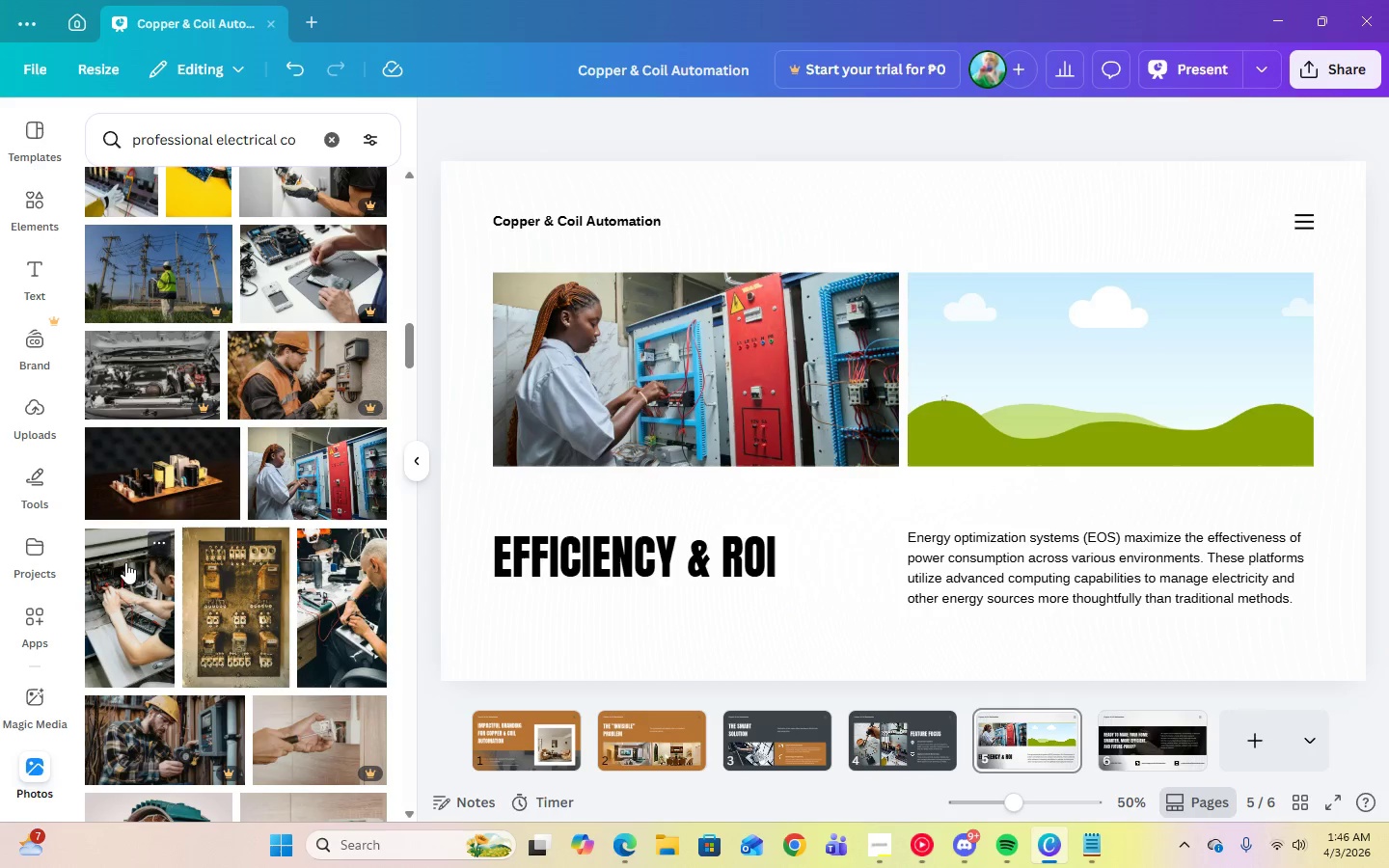 
scroll: coordinate [182, 576], scroll_direction: down, amount: 11.0
 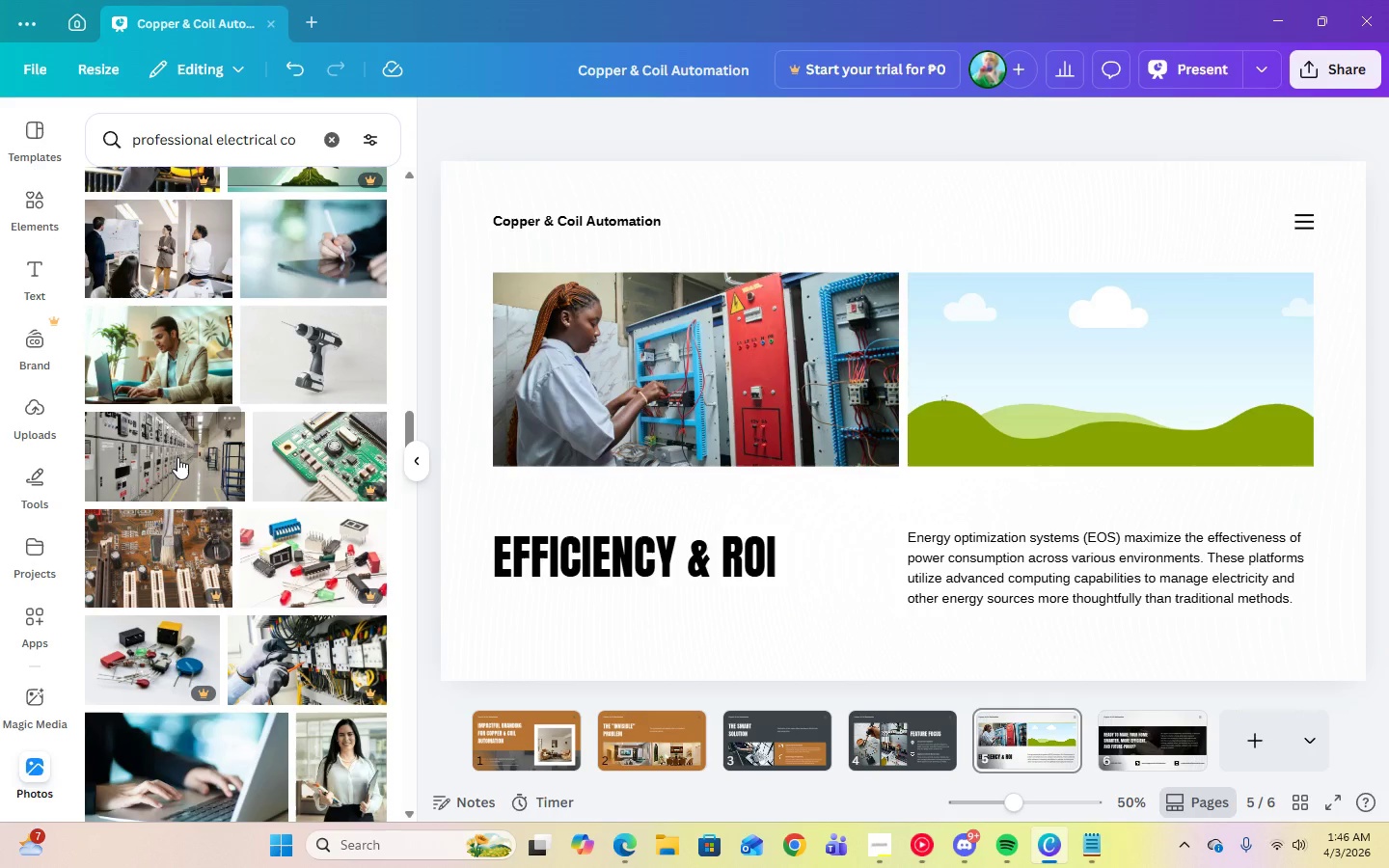 
left_click([177, 457])
 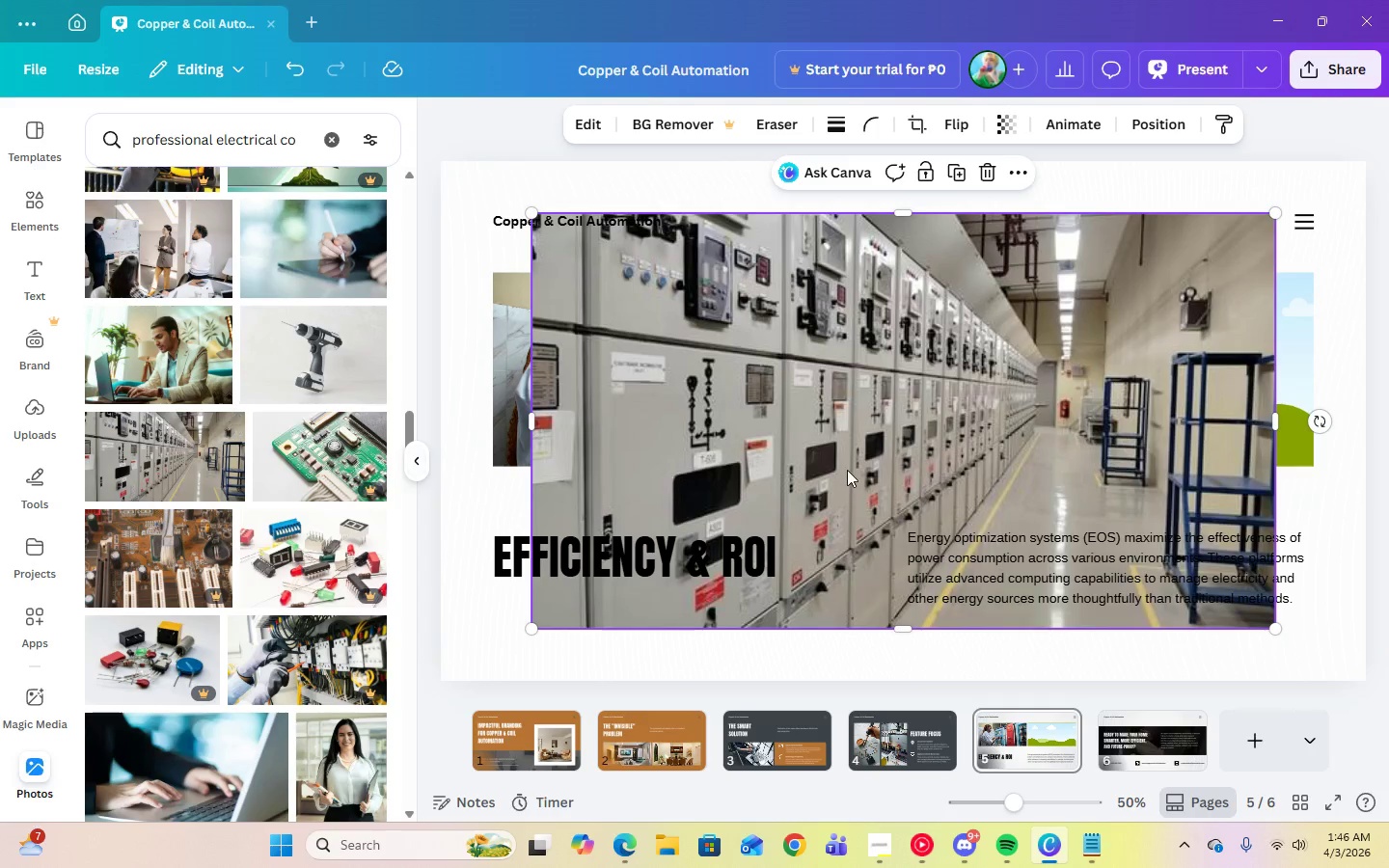 
left_click_drag(start_coordinate=[847, 469], to_coordinate=[1036, 405])
 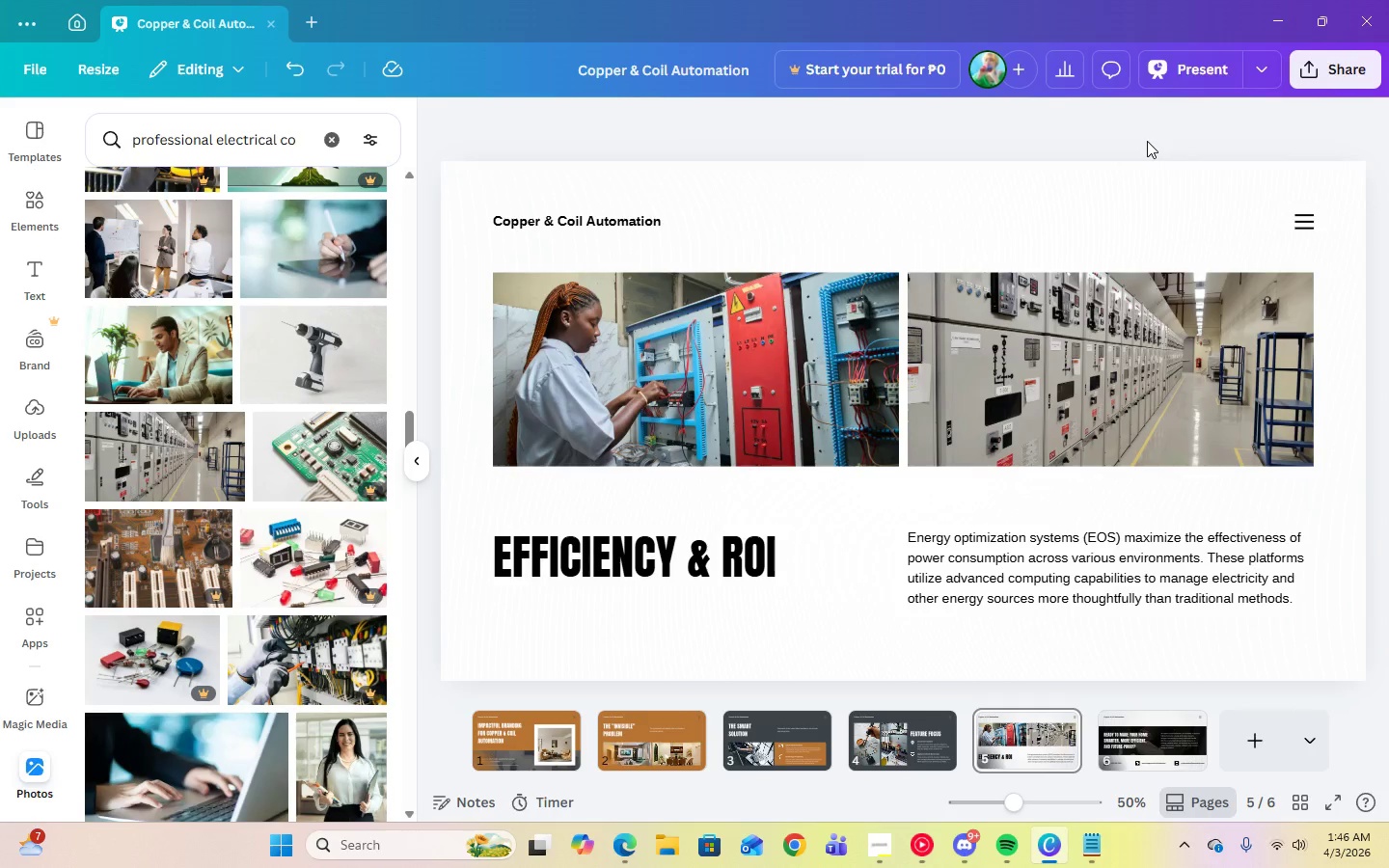 
left_click([1152, 196])
 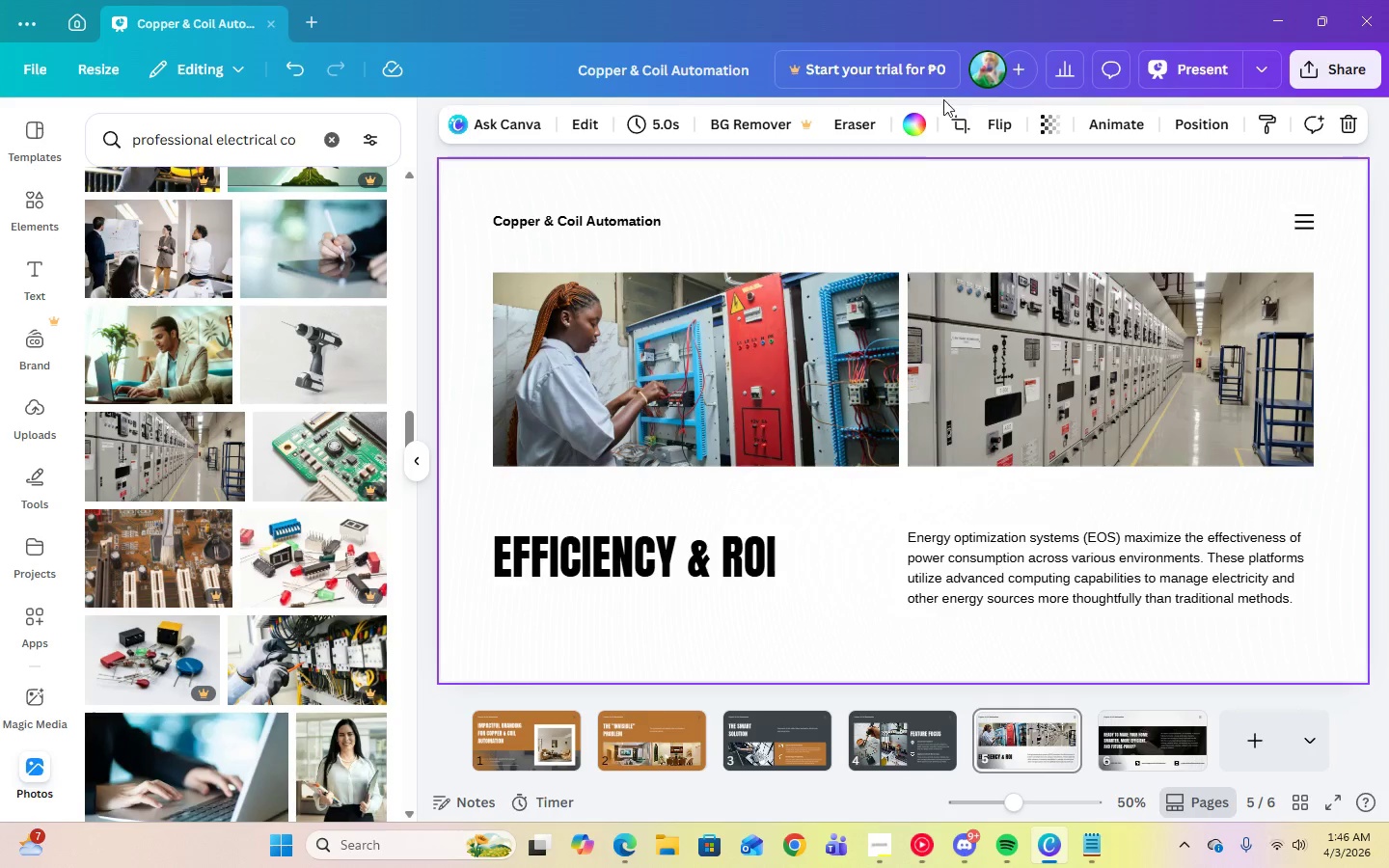 
left_click([919, 119])
 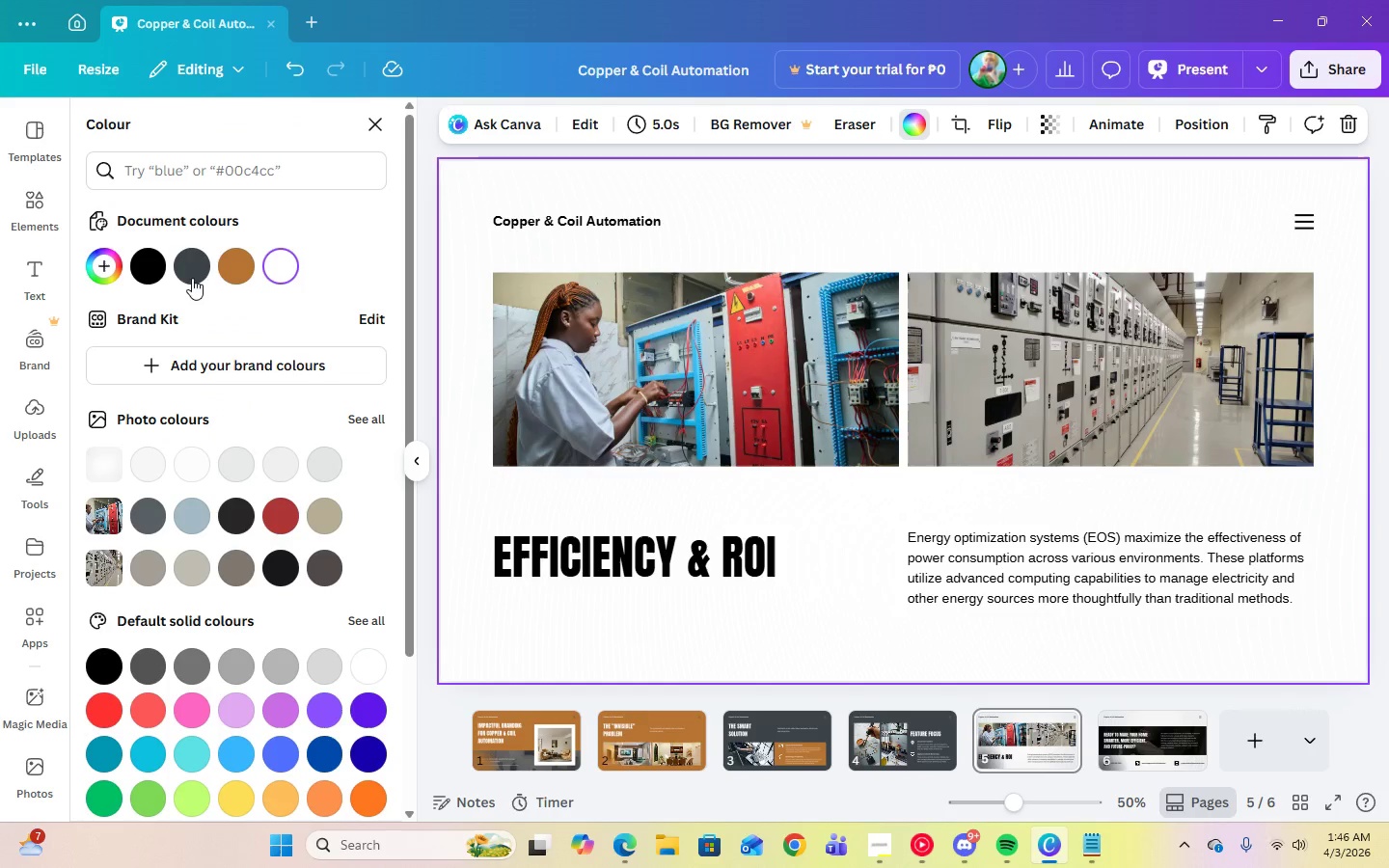 
left_click([193, 266])
 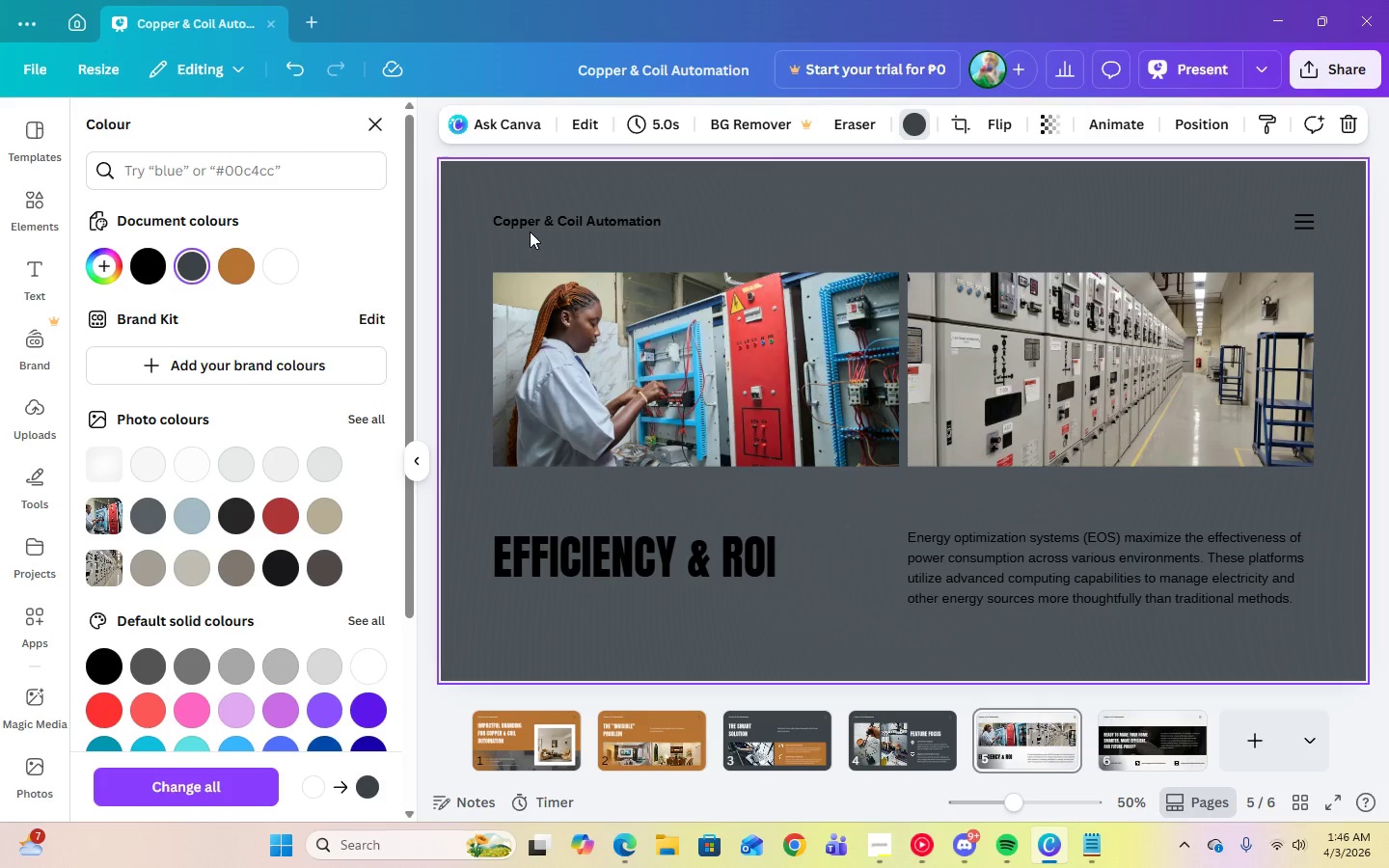 
left_click([533, 221])
 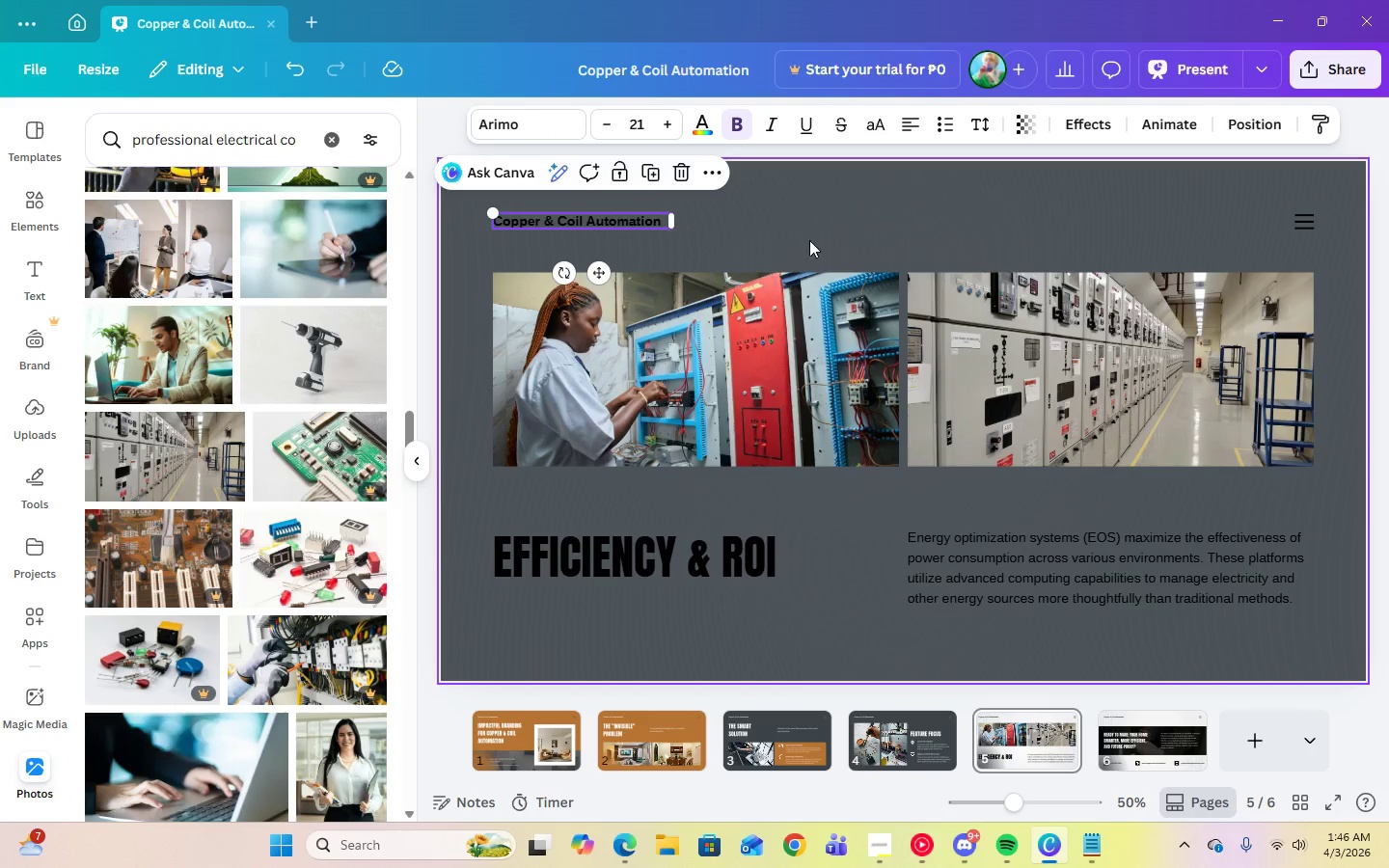 
left_click([884, 233])
 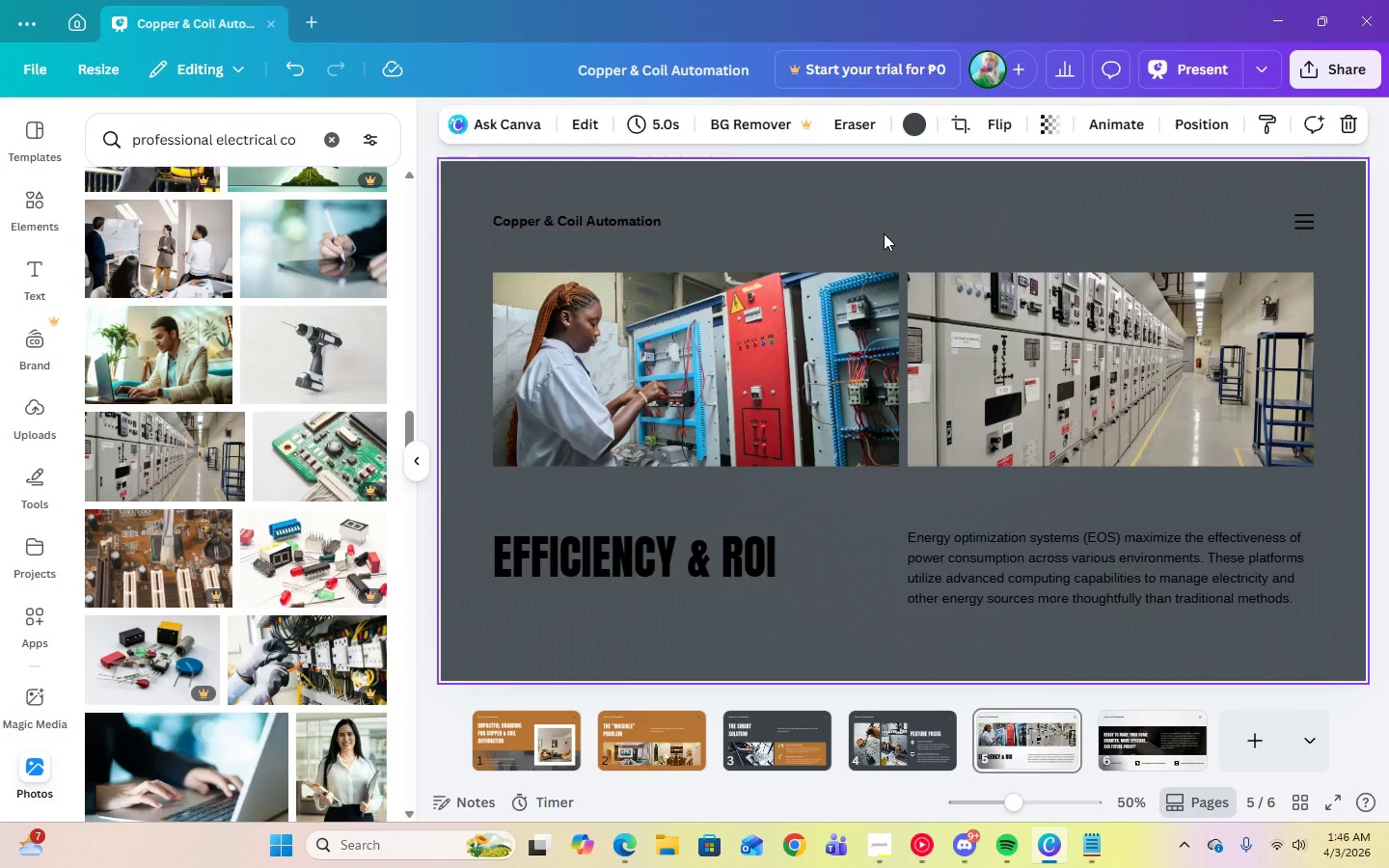 
key(Delete)
 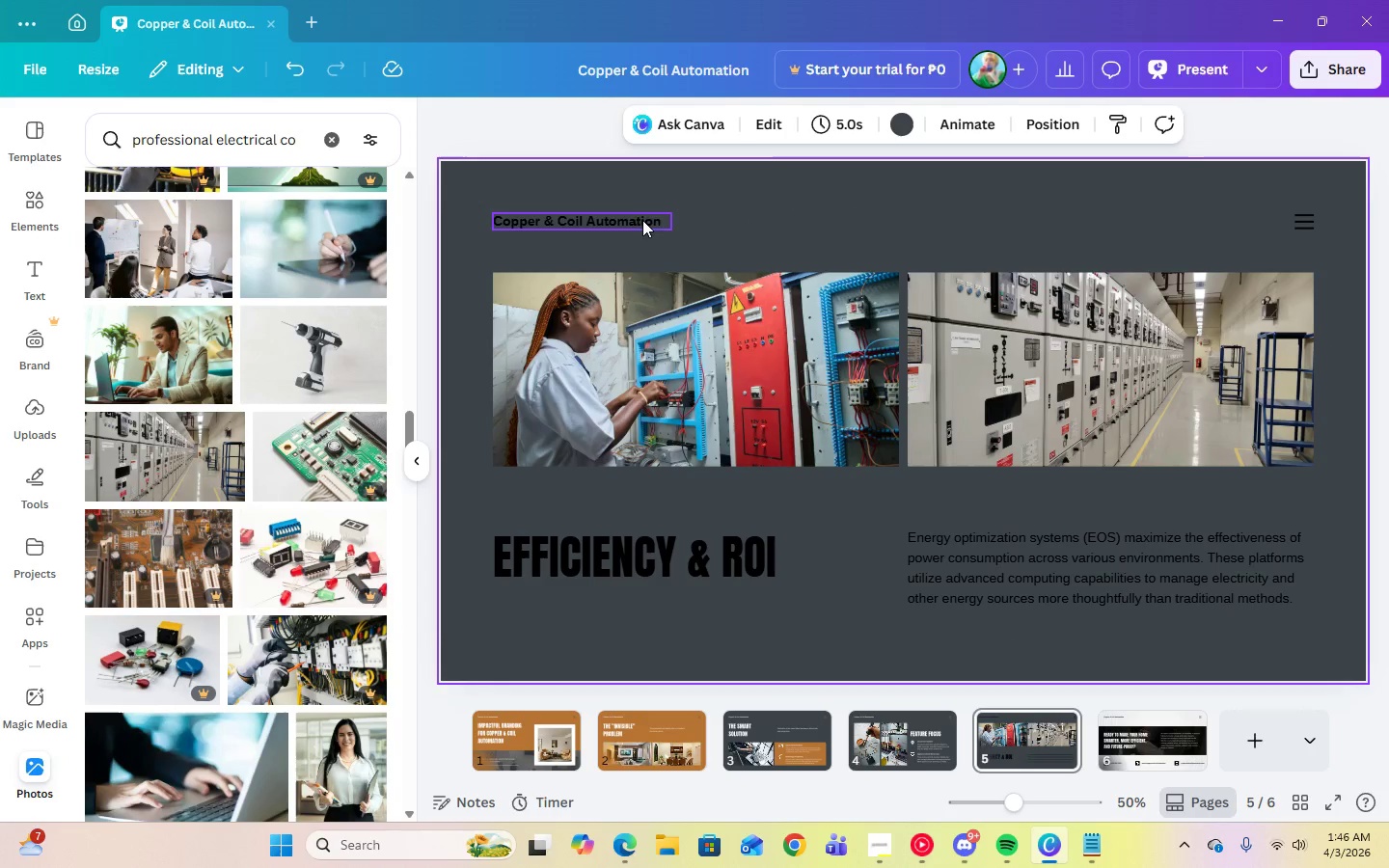 
left_click([635, 223])
 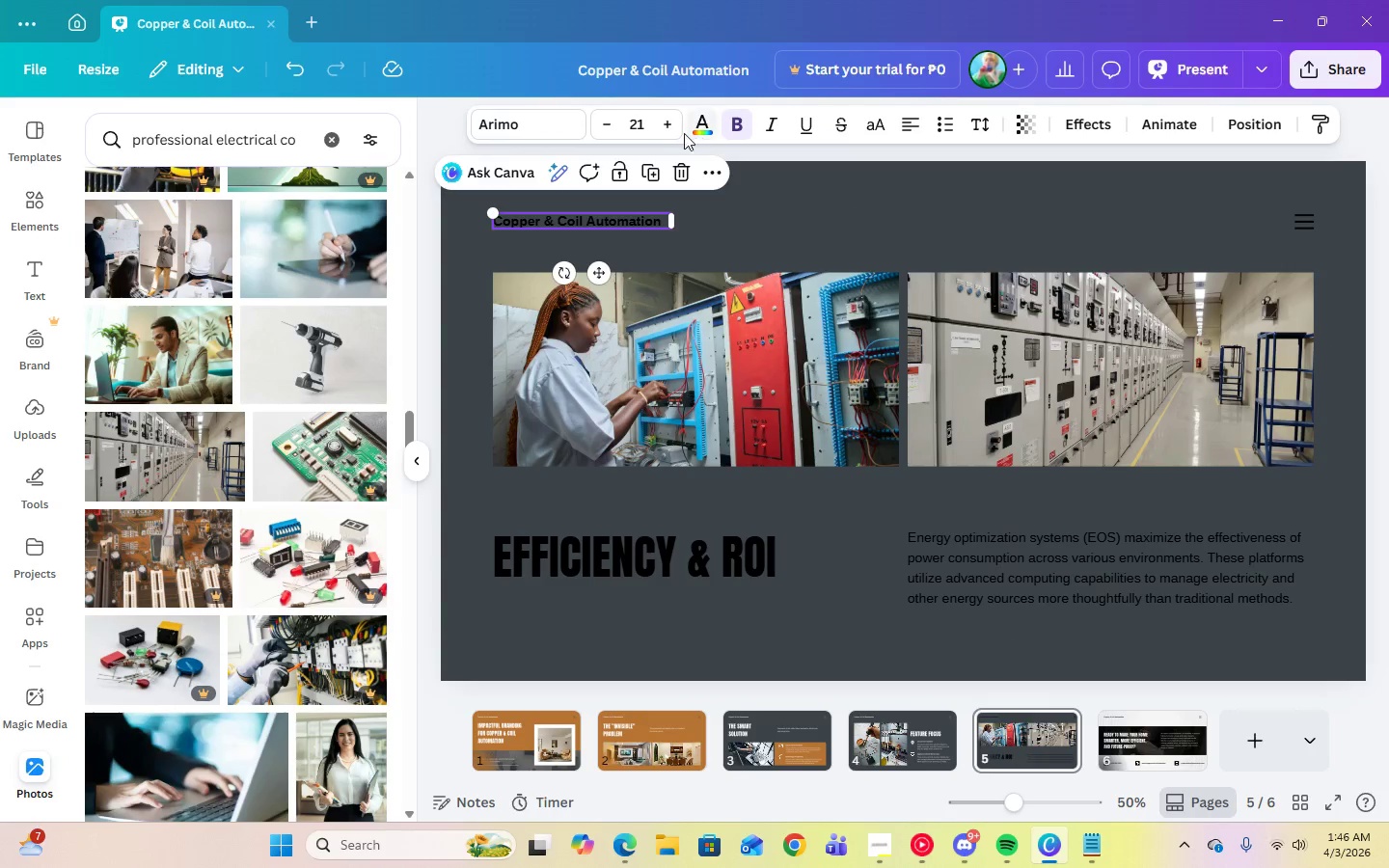 
left_click([694, 133])
 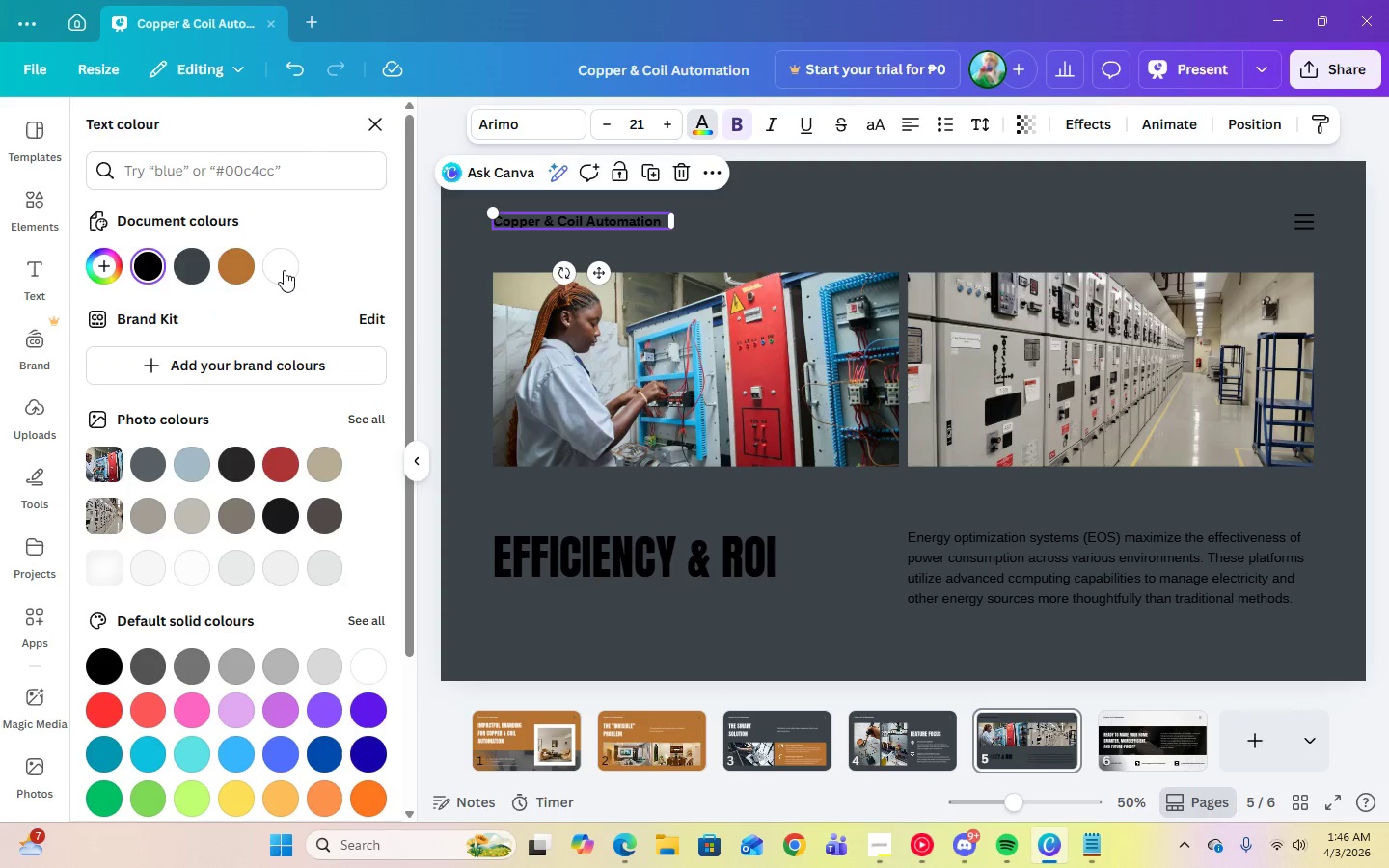 
left_click([283, 270])
 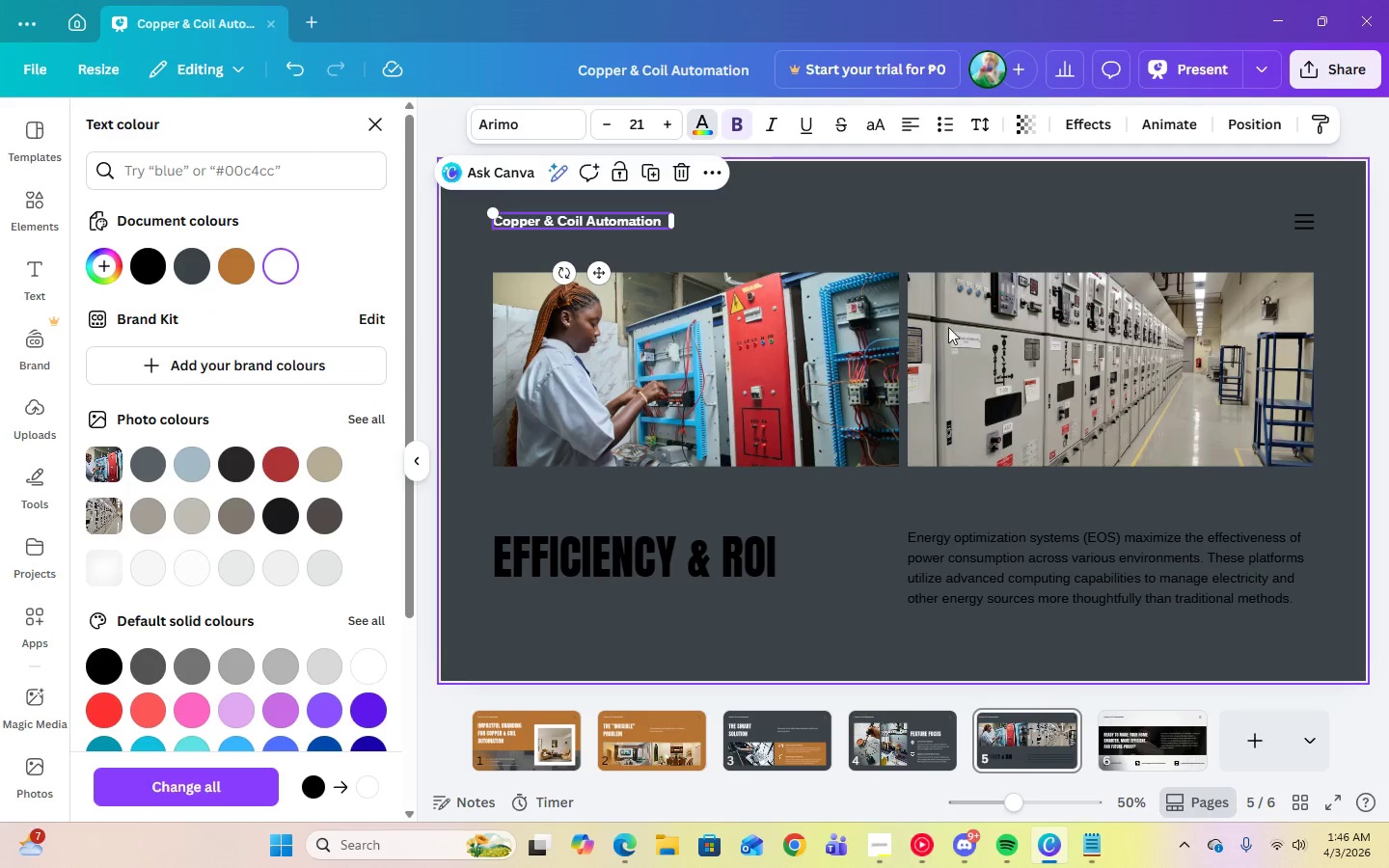 
left_click([620, 542])
 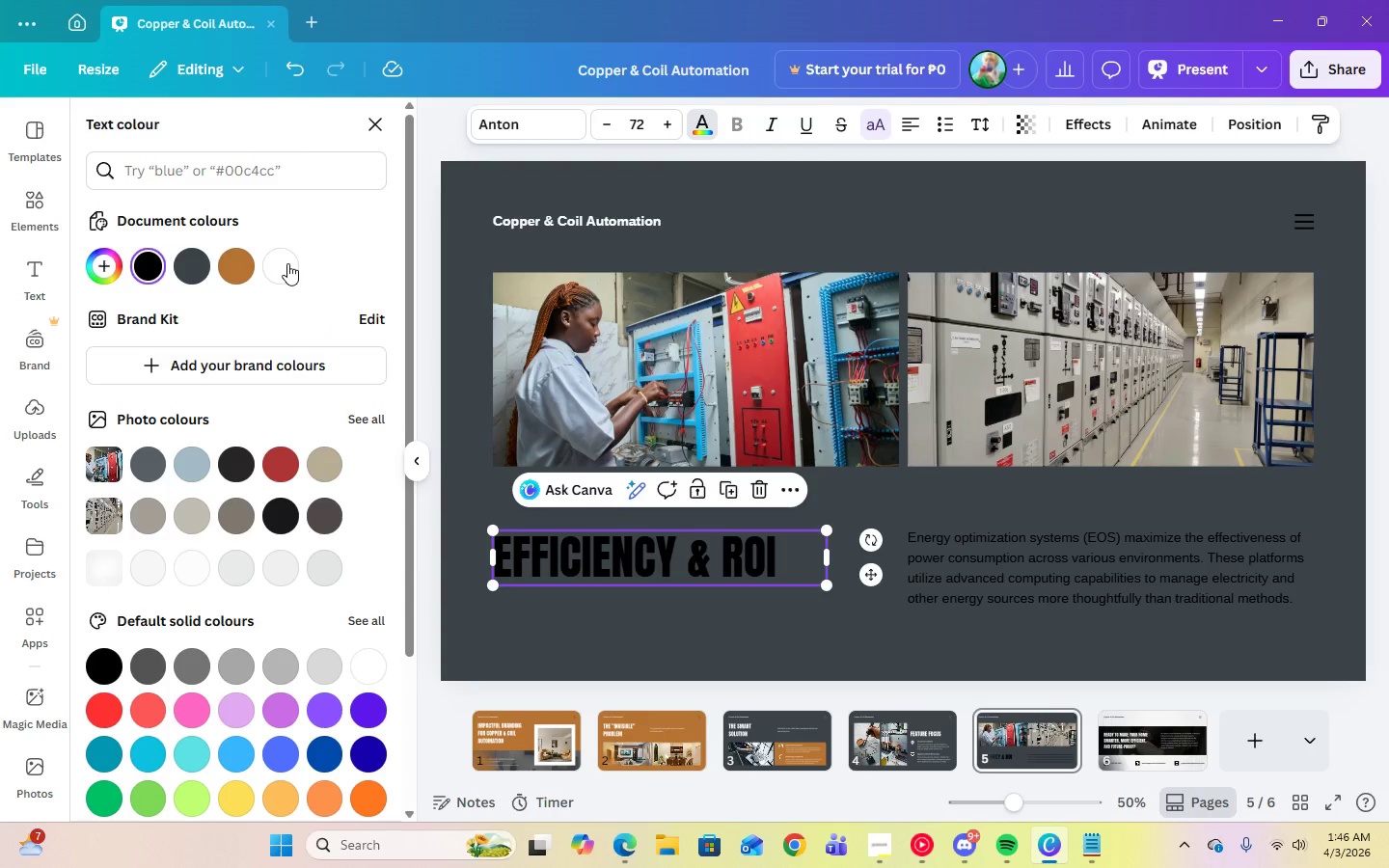 
left_click([286, 263])
 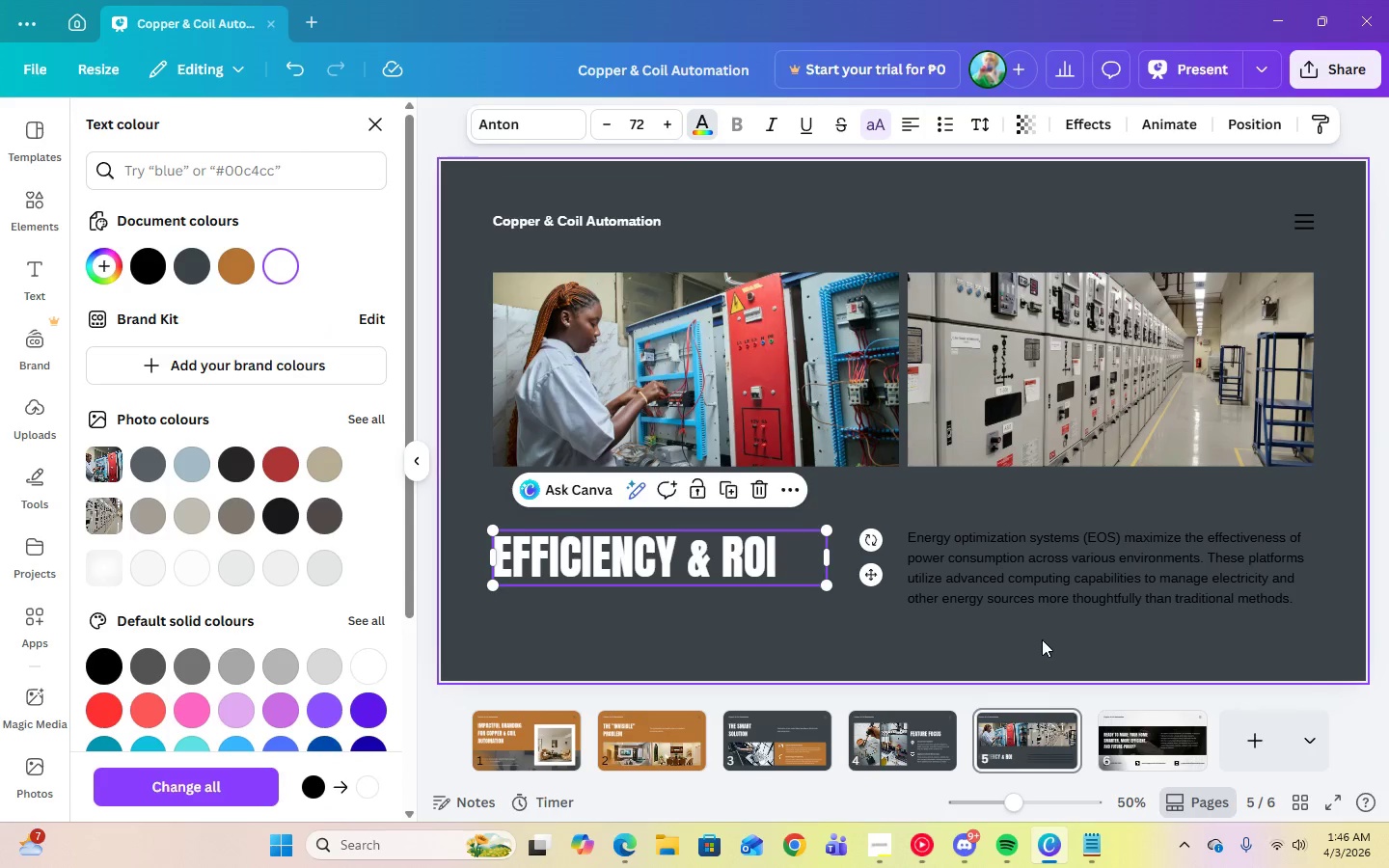 
left_click([1032, 588])
 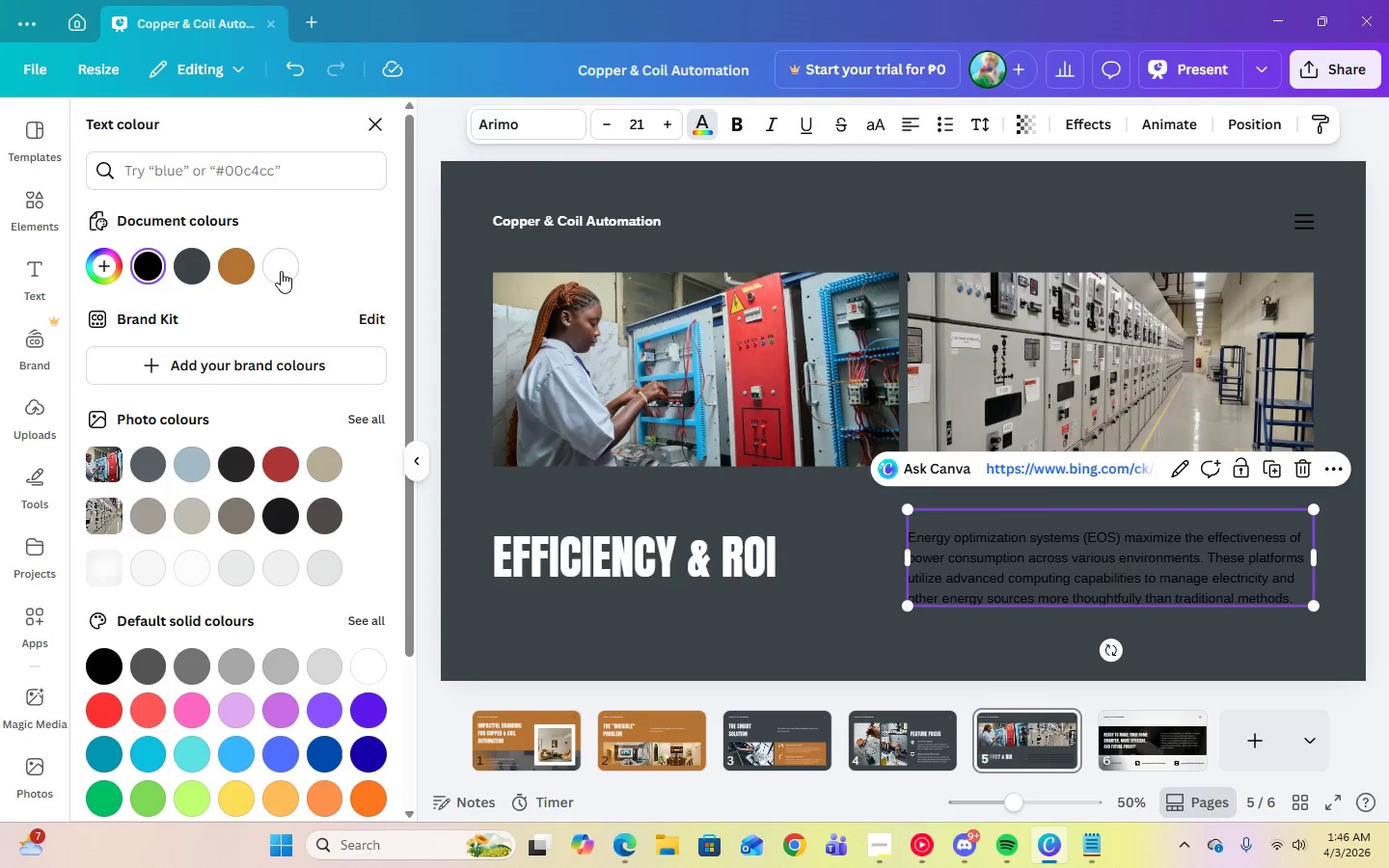 
left_click([281, 271])
 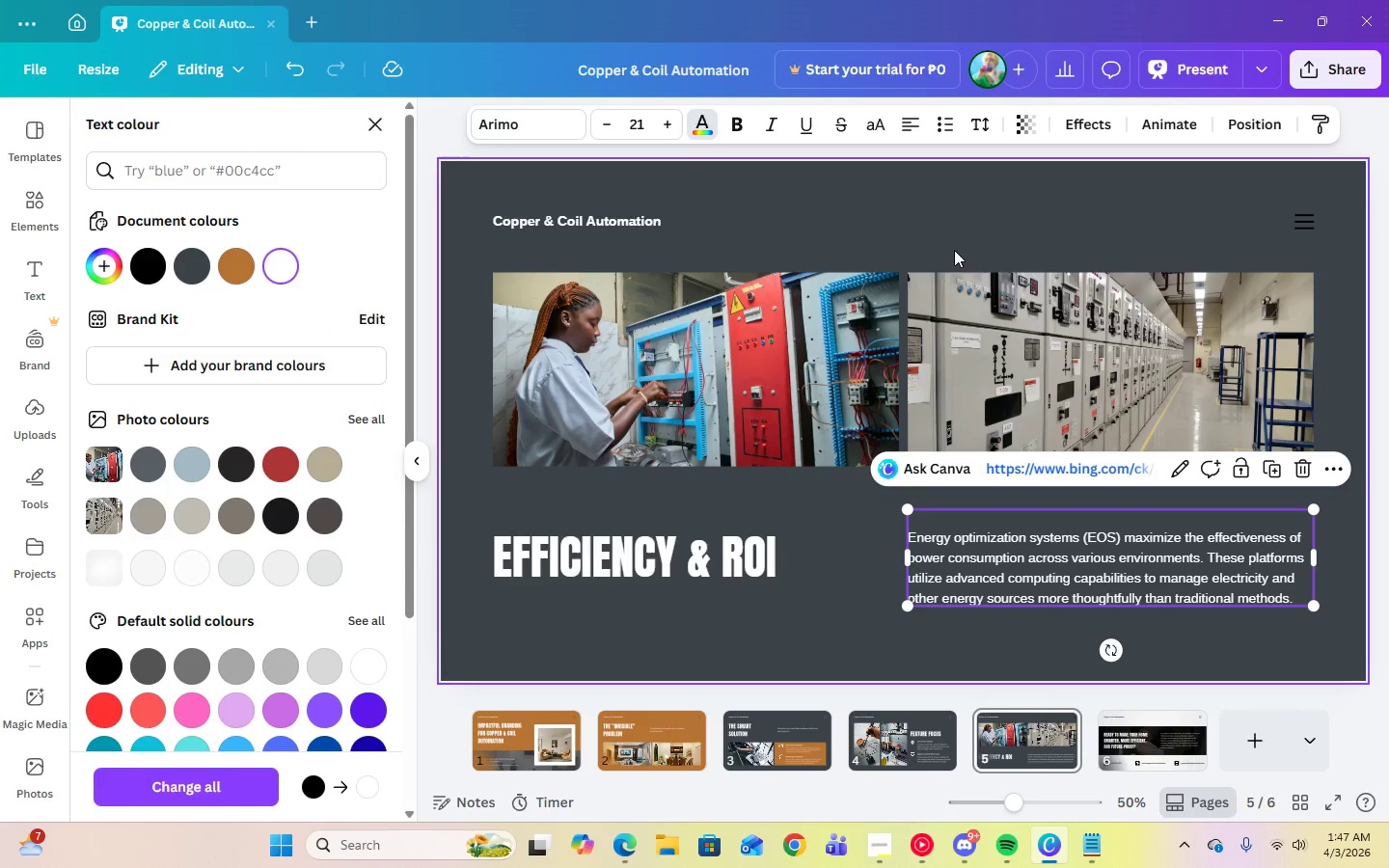 
left_click([954, 242])
 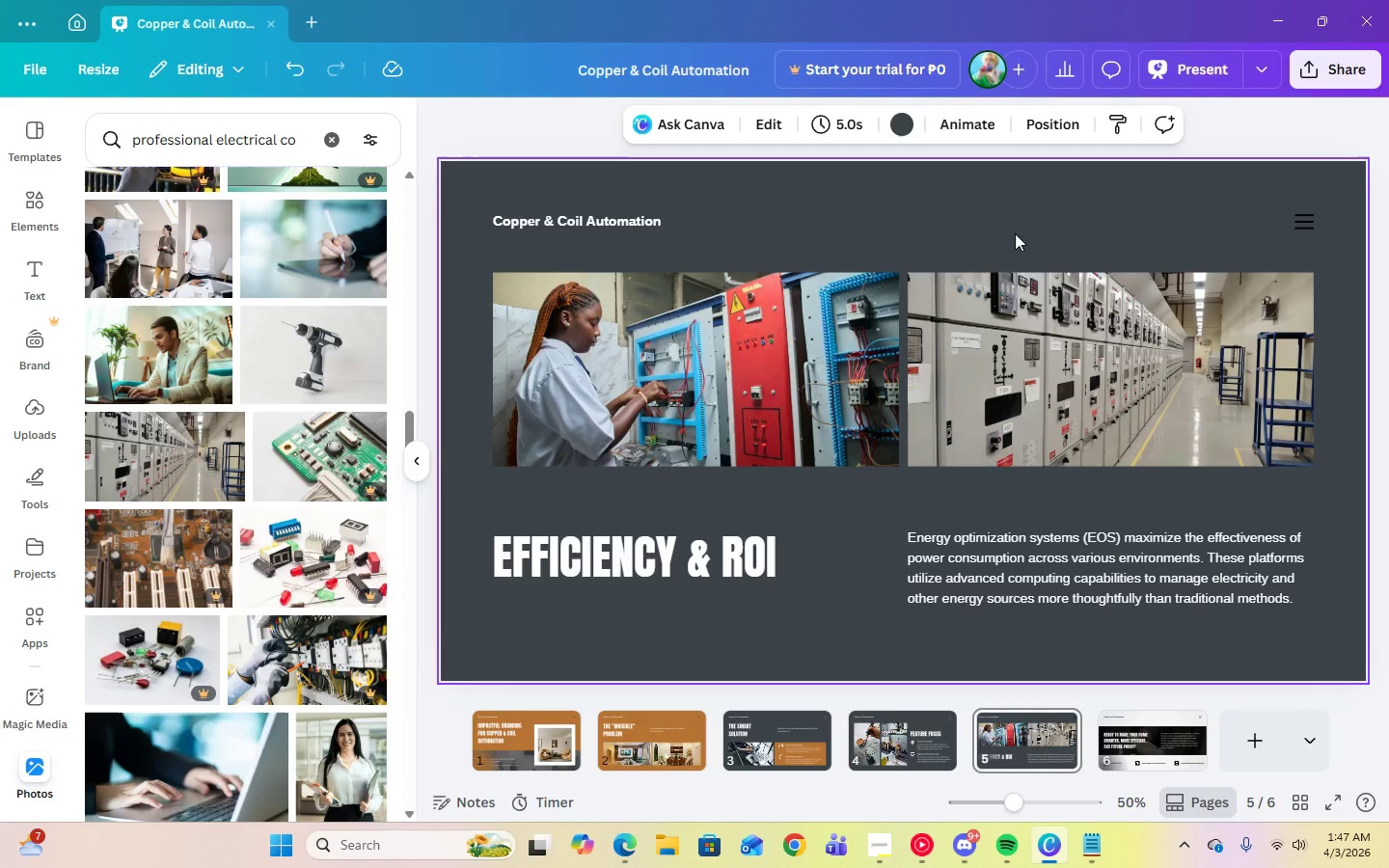 
left_click([1299, 221])
 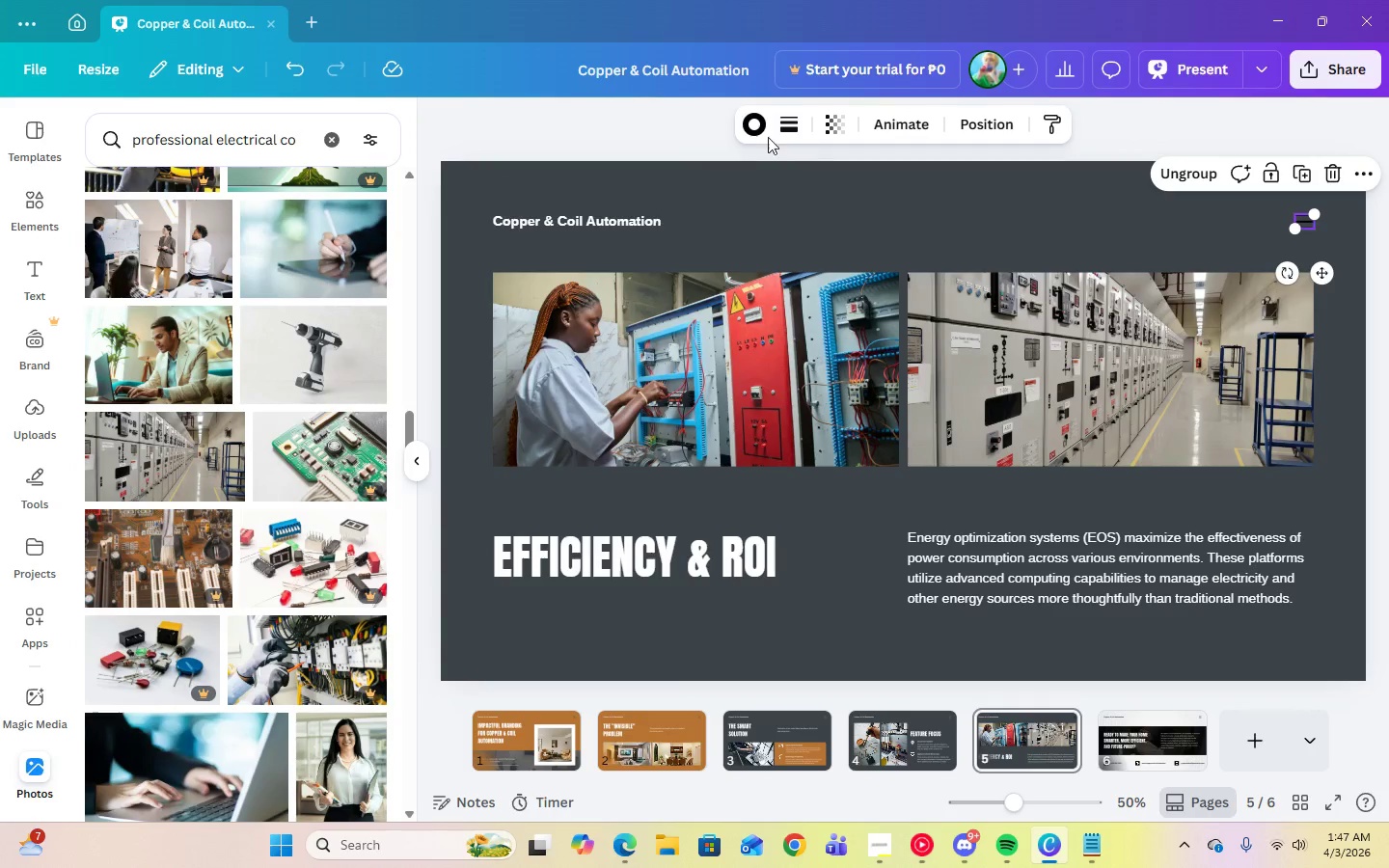 
left_click([758, 131])
 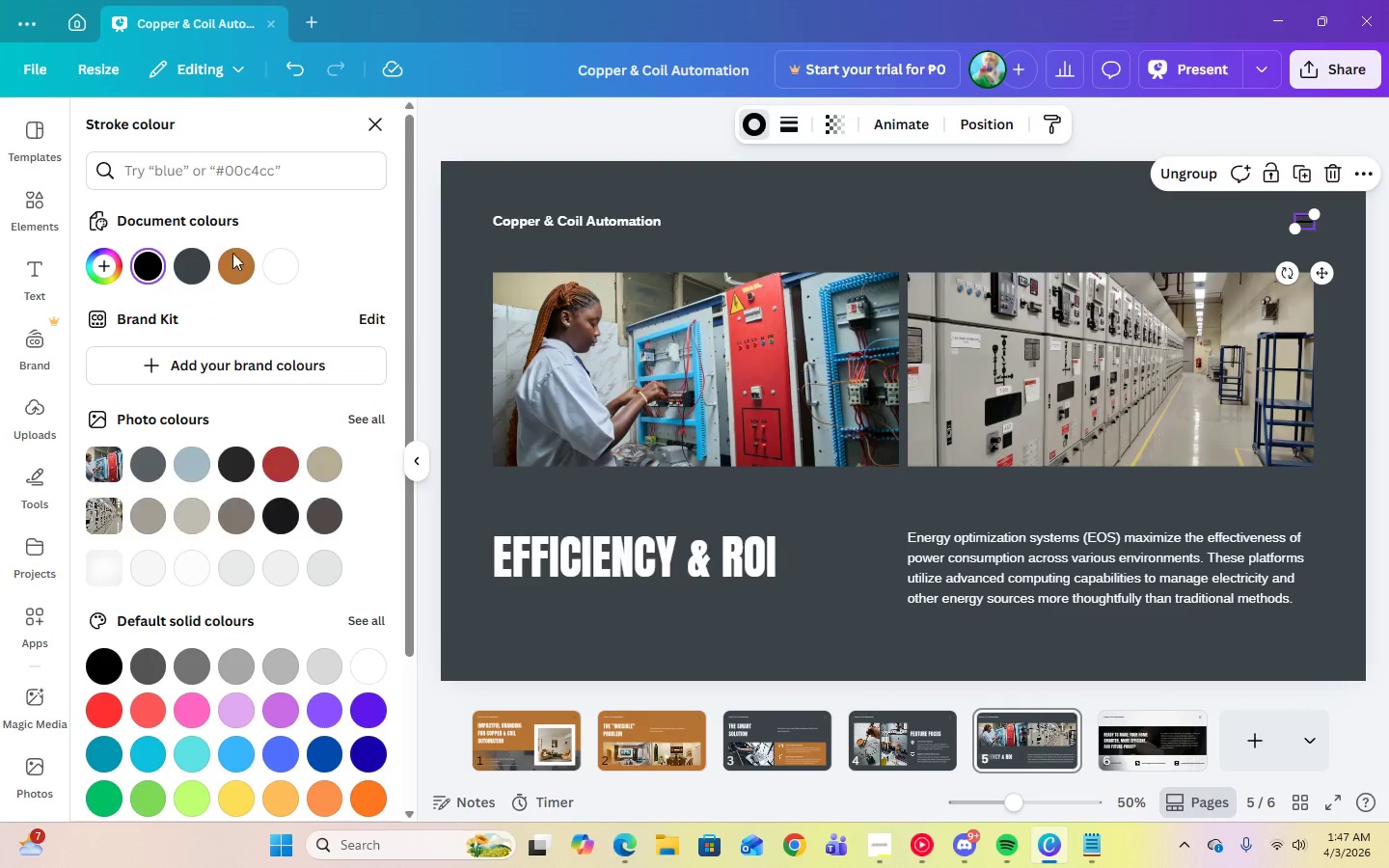 
left_click([223, 262])
 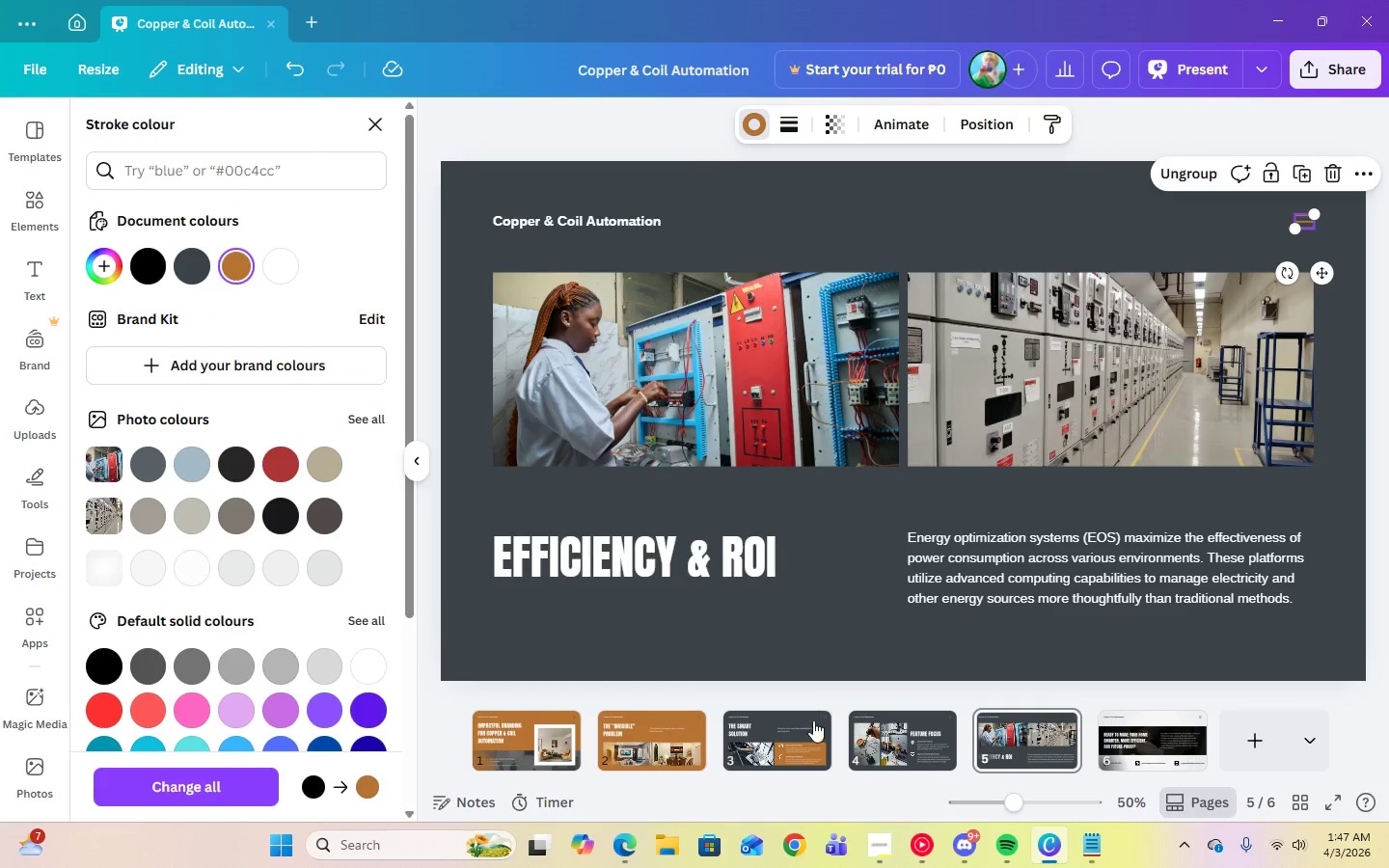 
left_click([923, 733])
 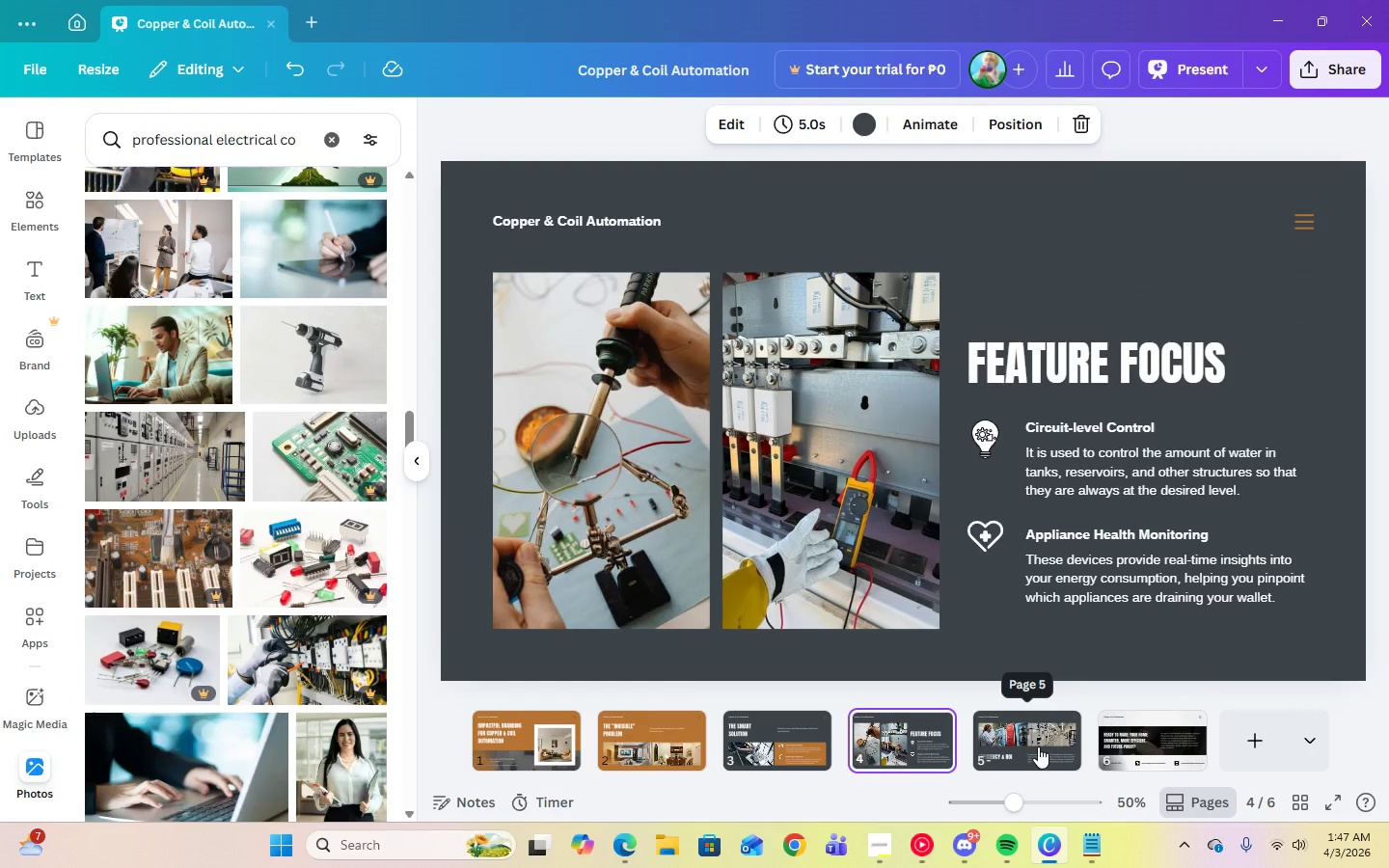 
left_click([1038, 746])
 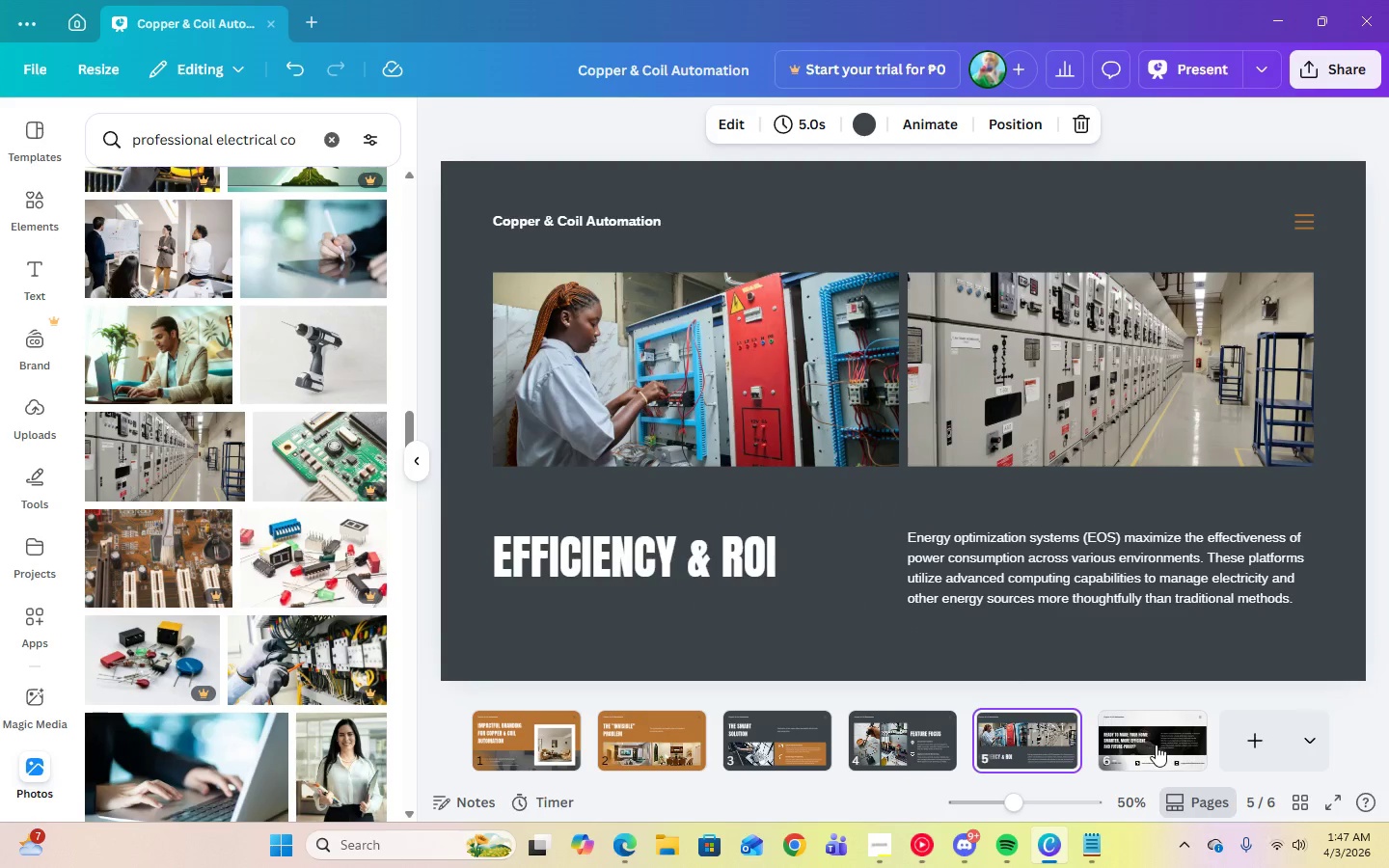 
double_click([1156, 745])
 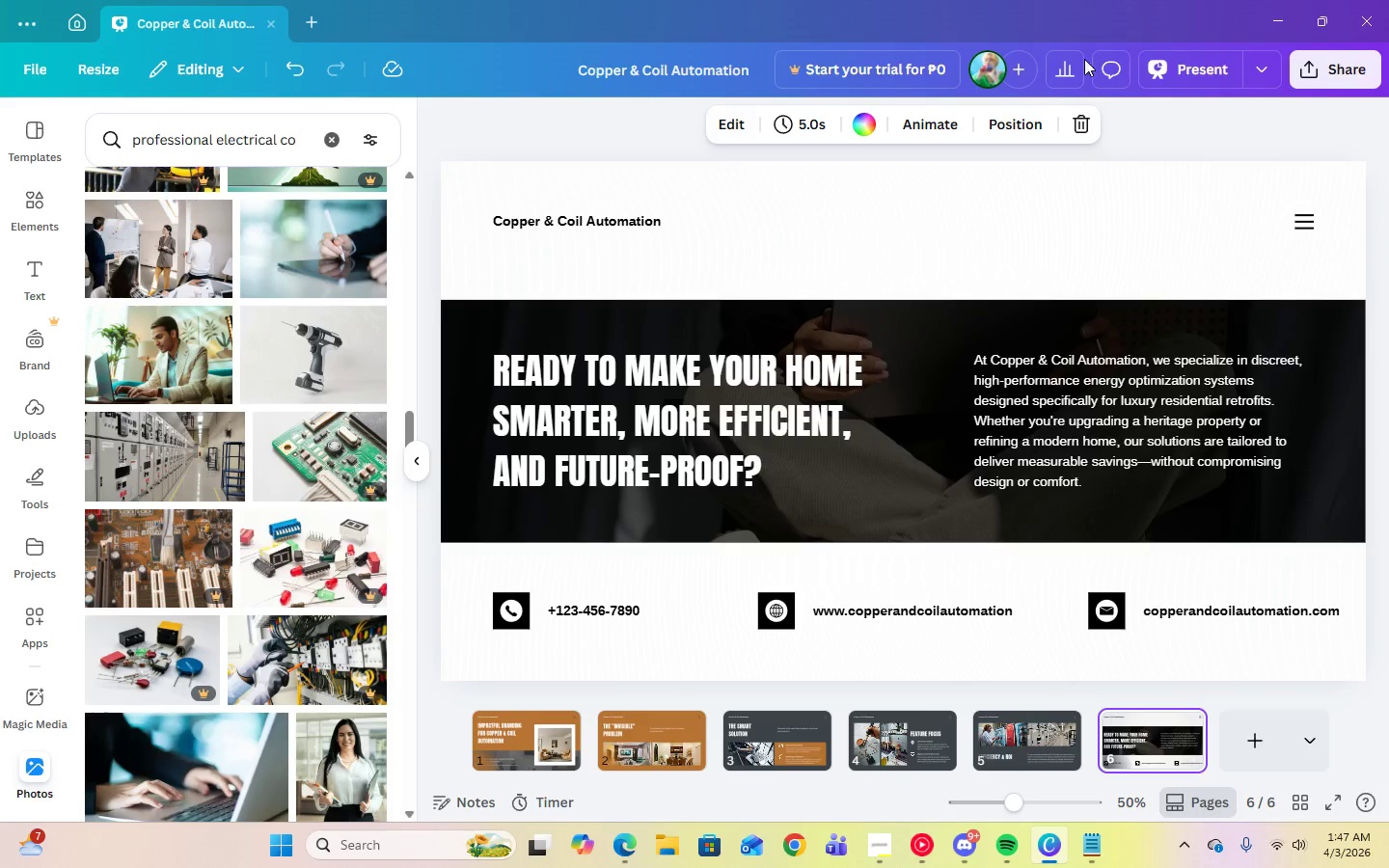 
left_click([1075, 231])
 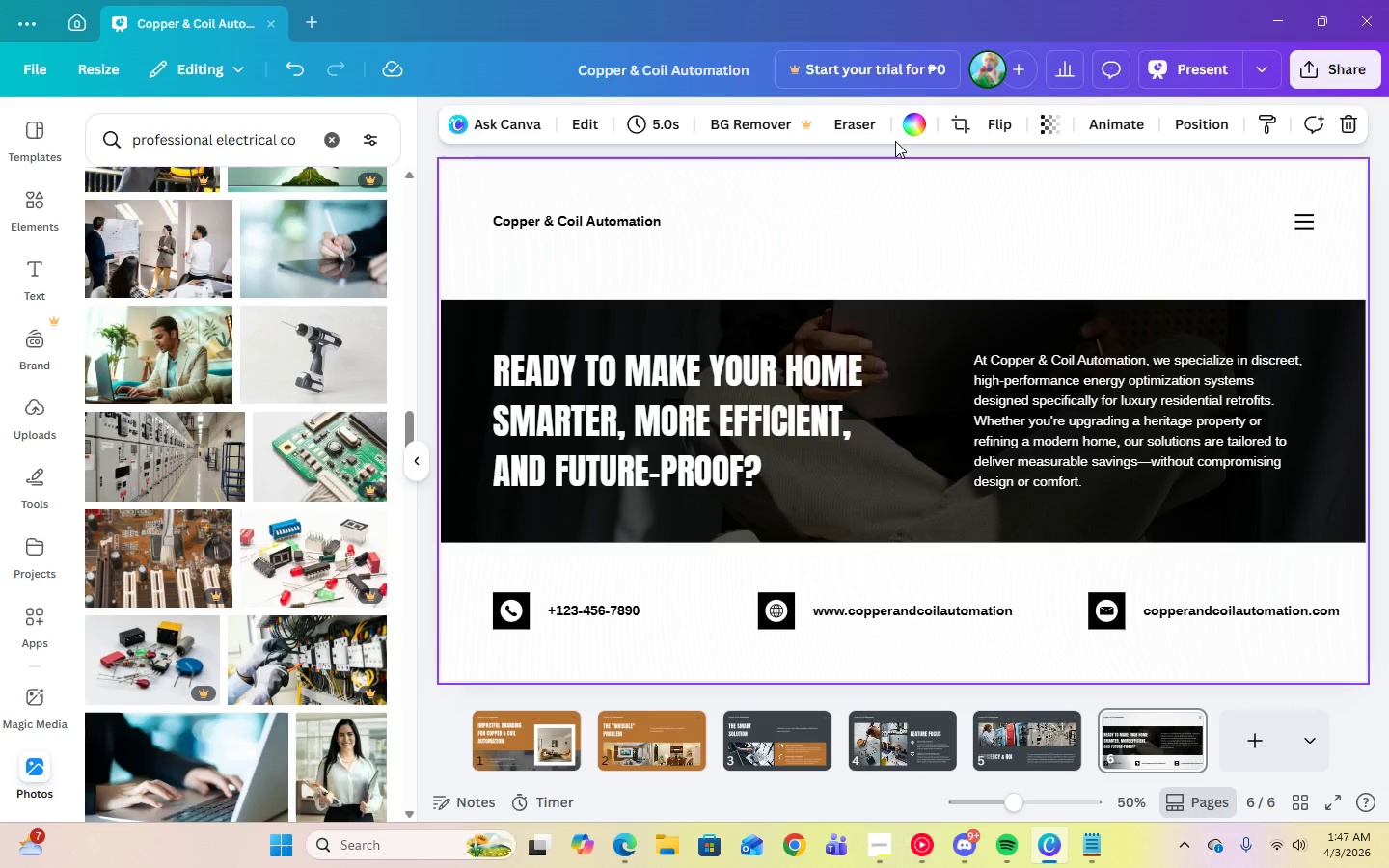 
left_click([912, 137])
 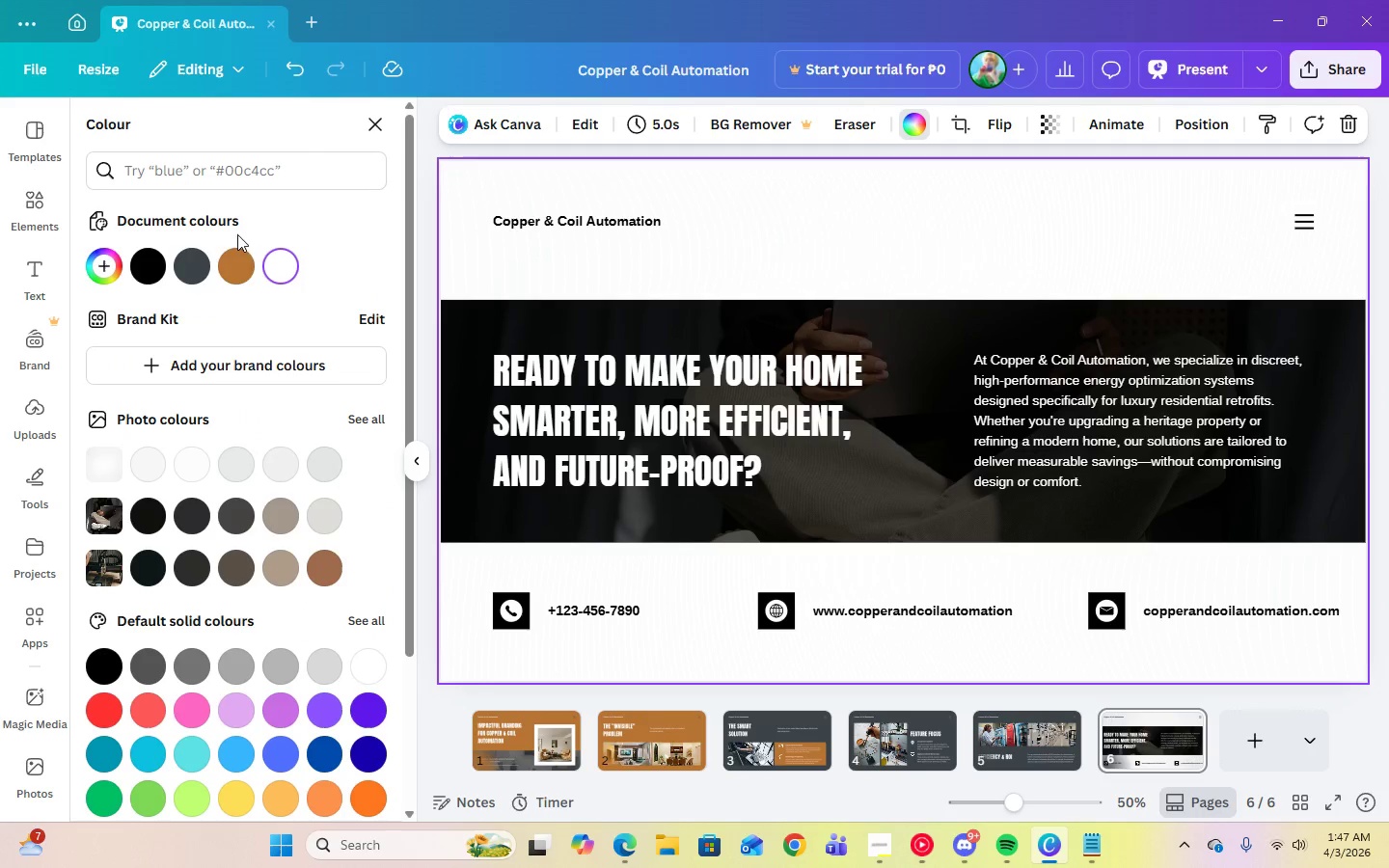 
left_click([241, 260])
 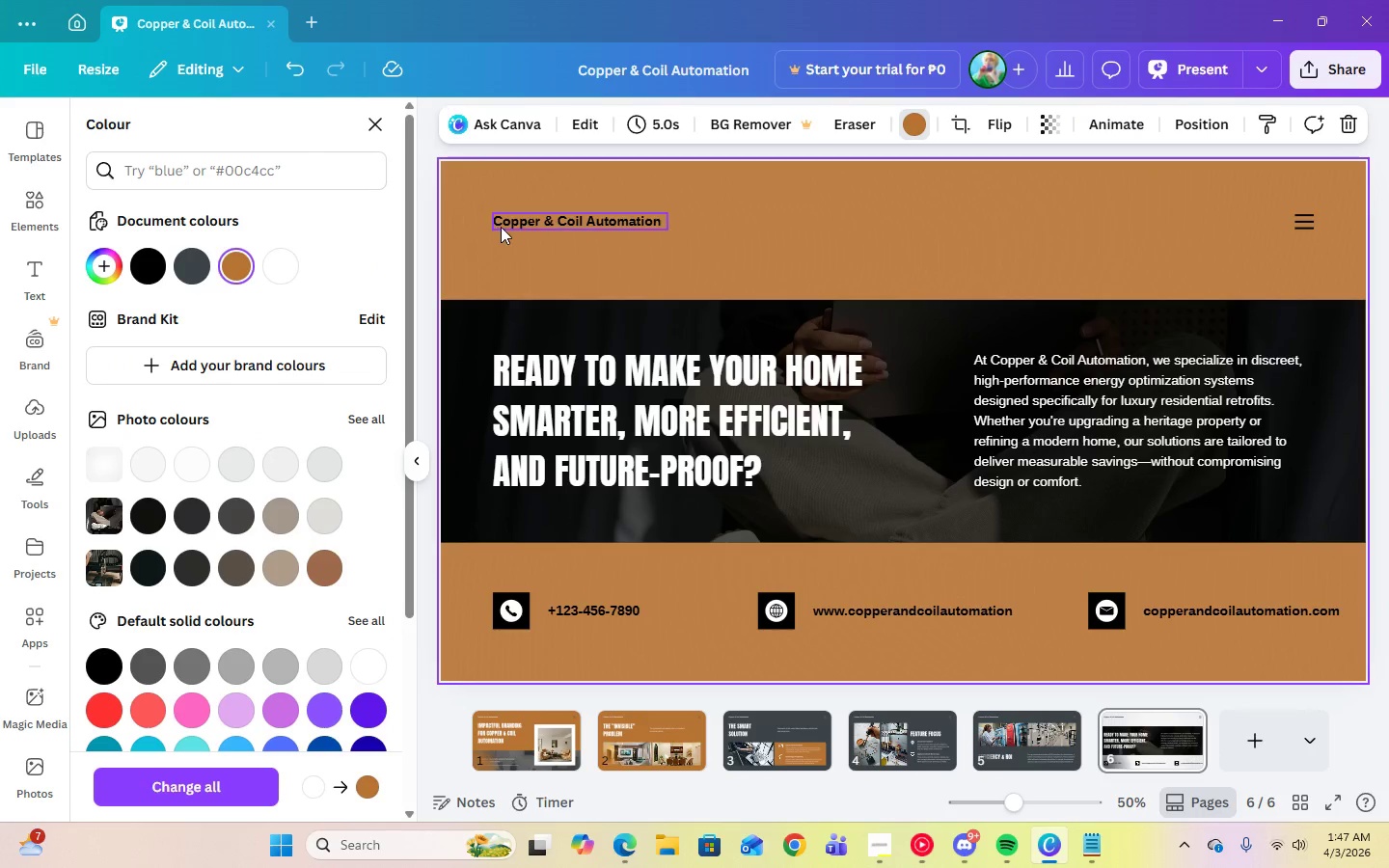 
left_click([501, 227])
 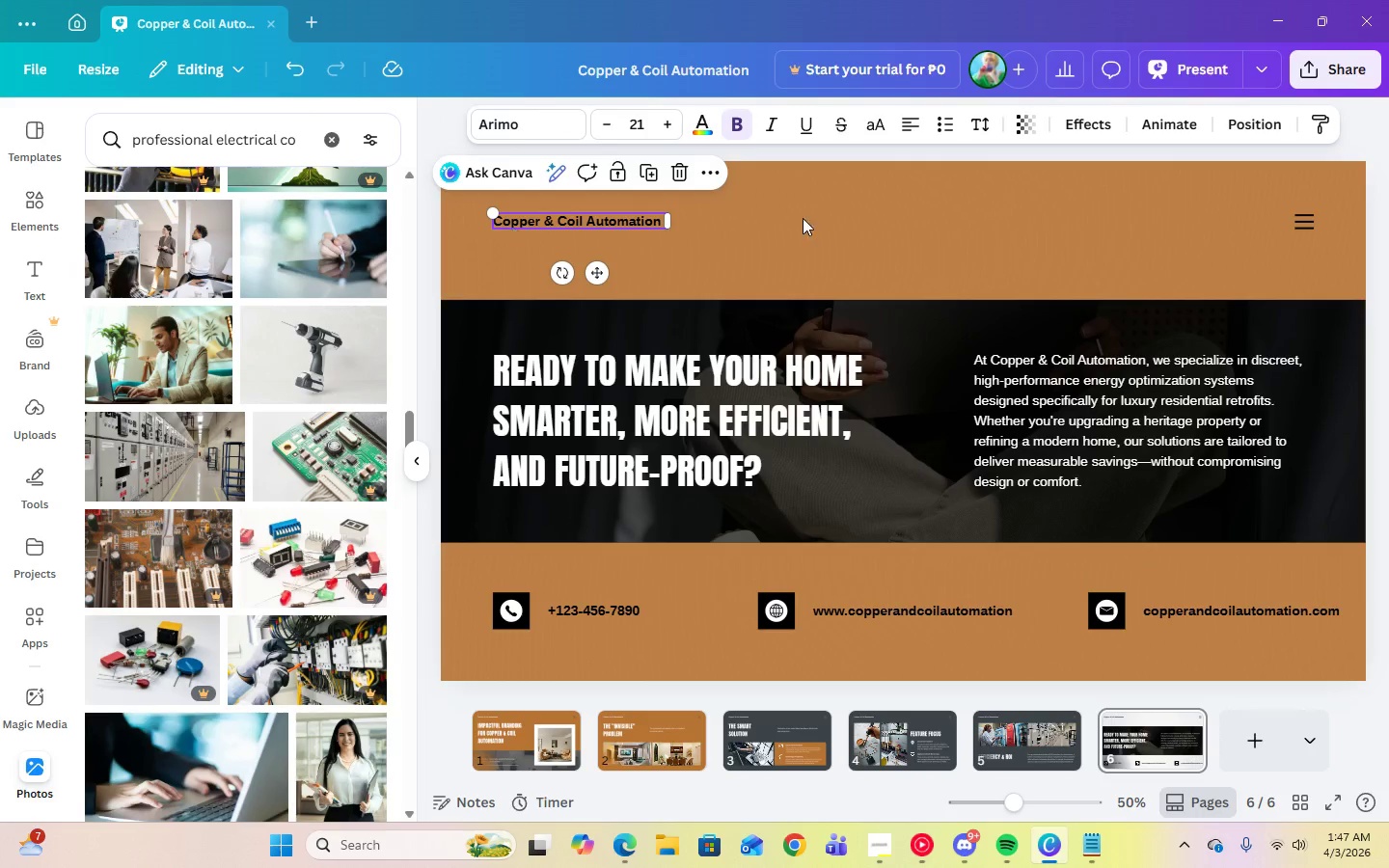 
left_click([889, 213])
 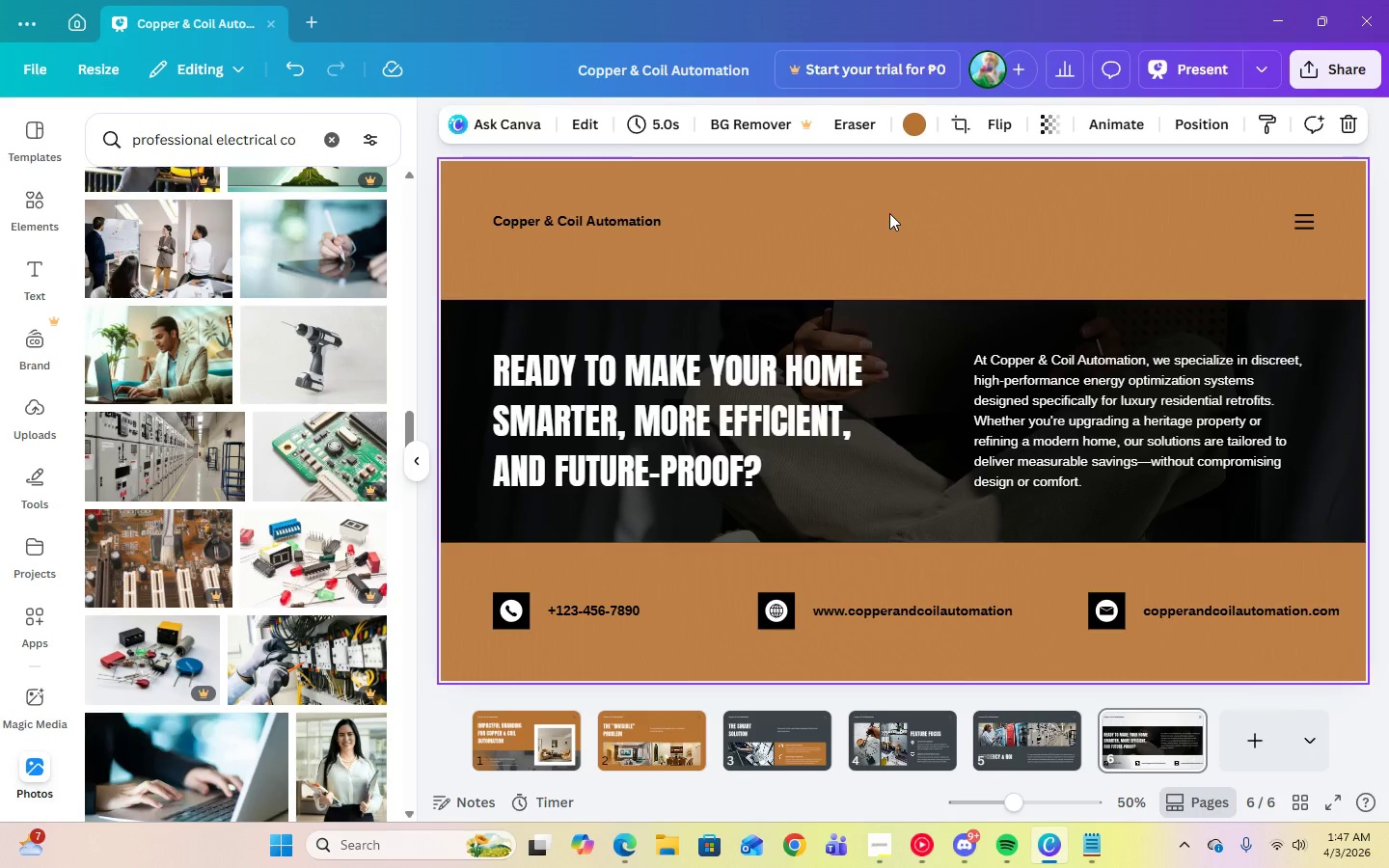 
key(Delete)
 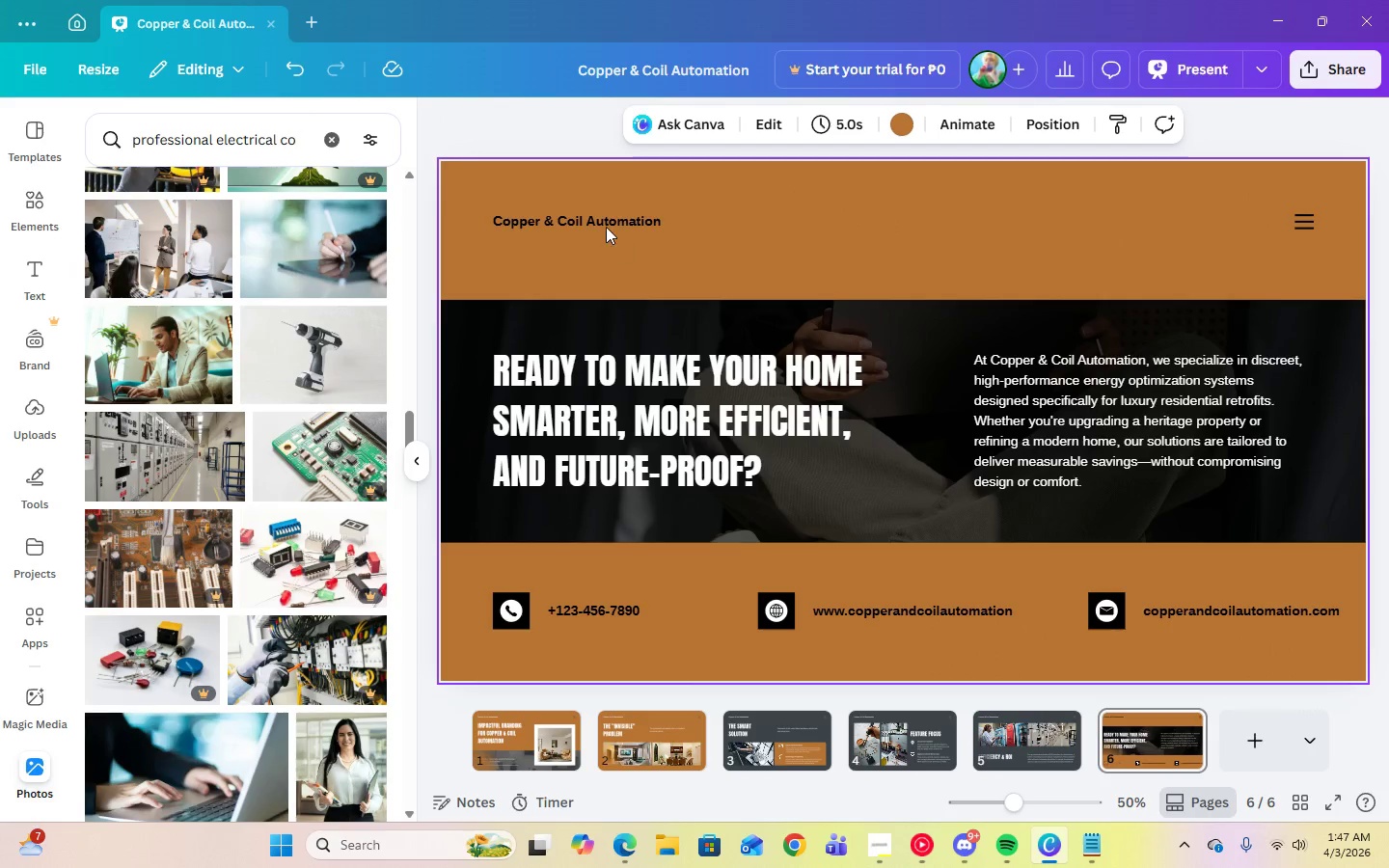 
left_click([606, 225])
 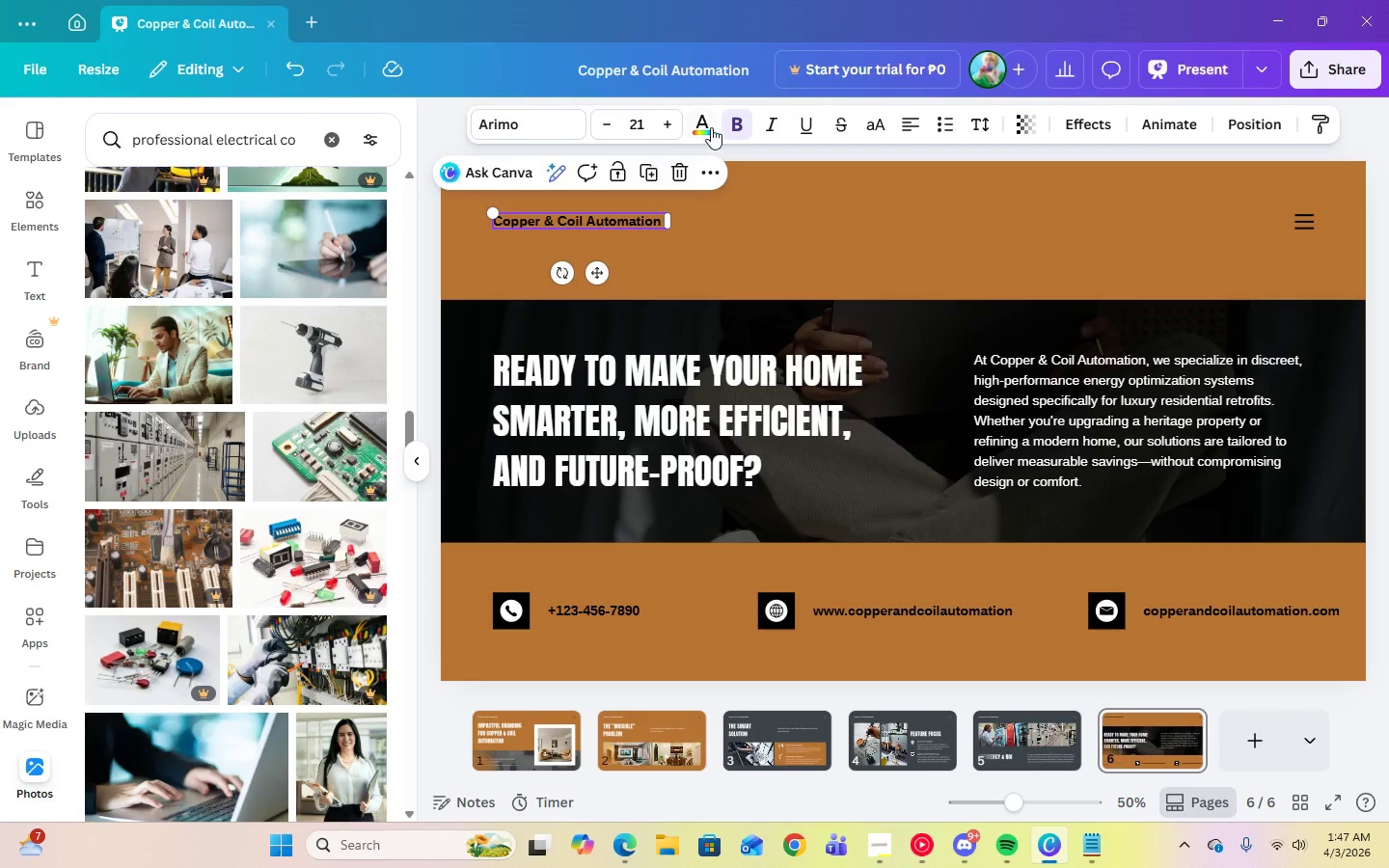 
left_click([702, 122])
 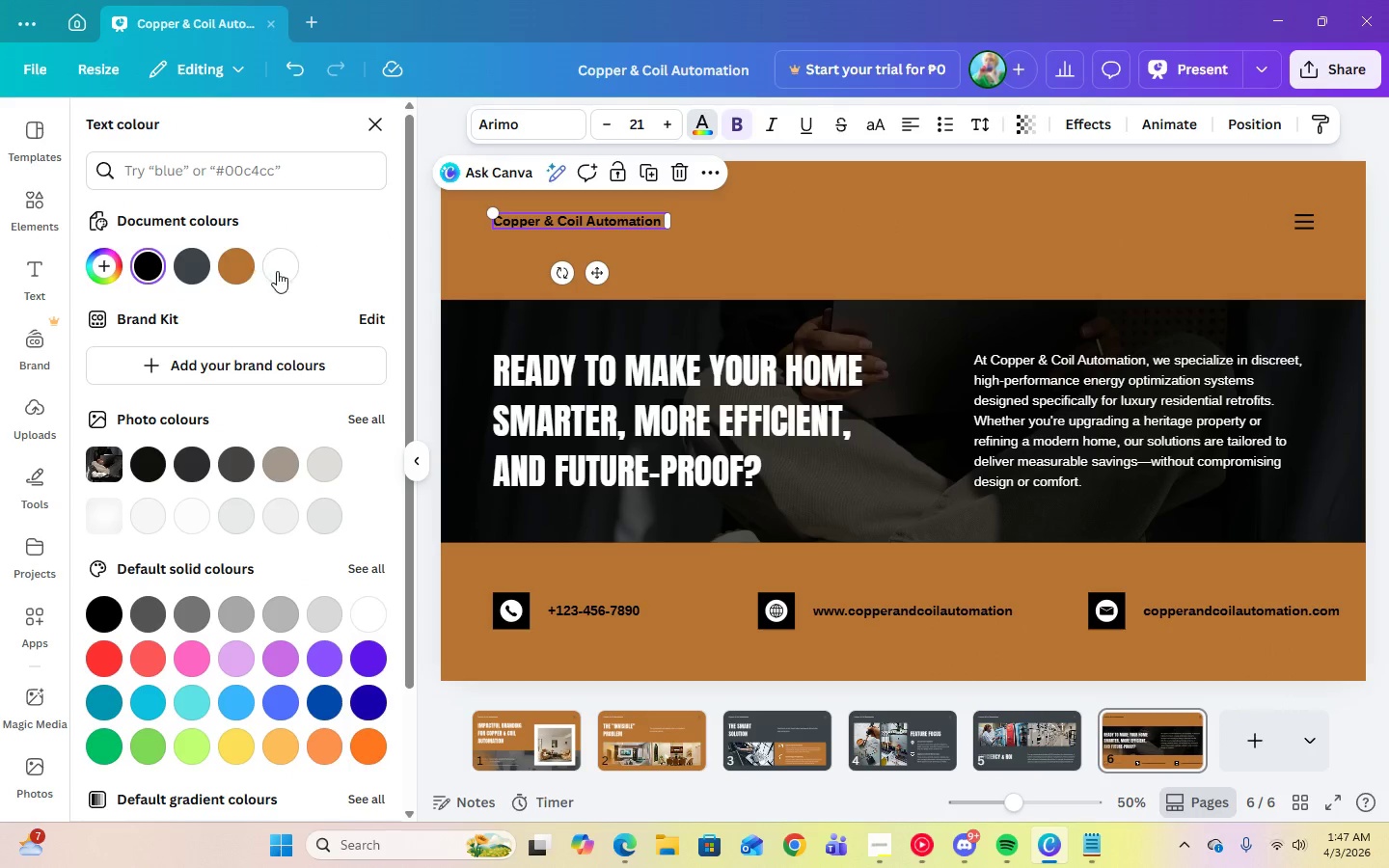 
left_click([277, 271])
 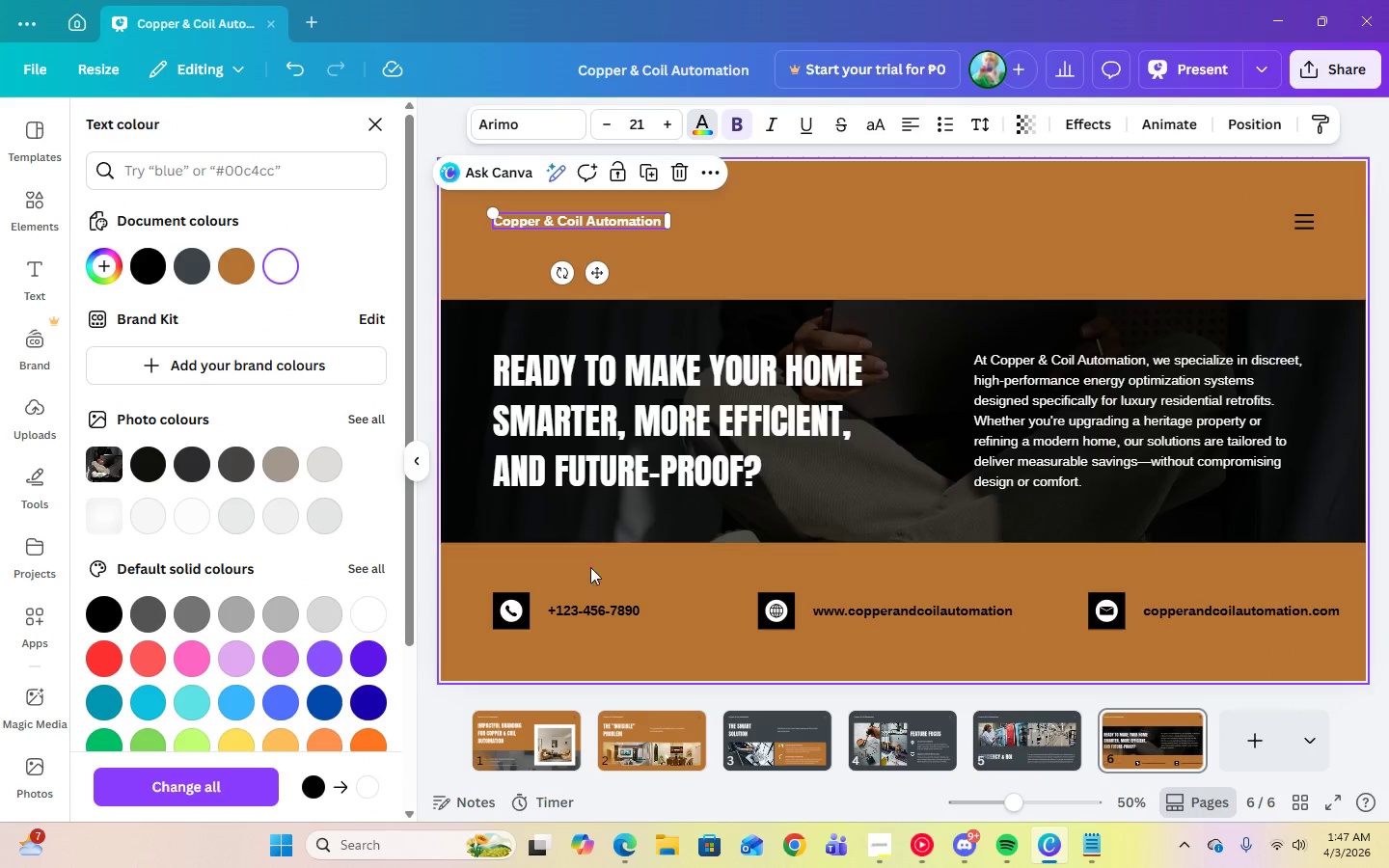 
left_click([582, 619])
 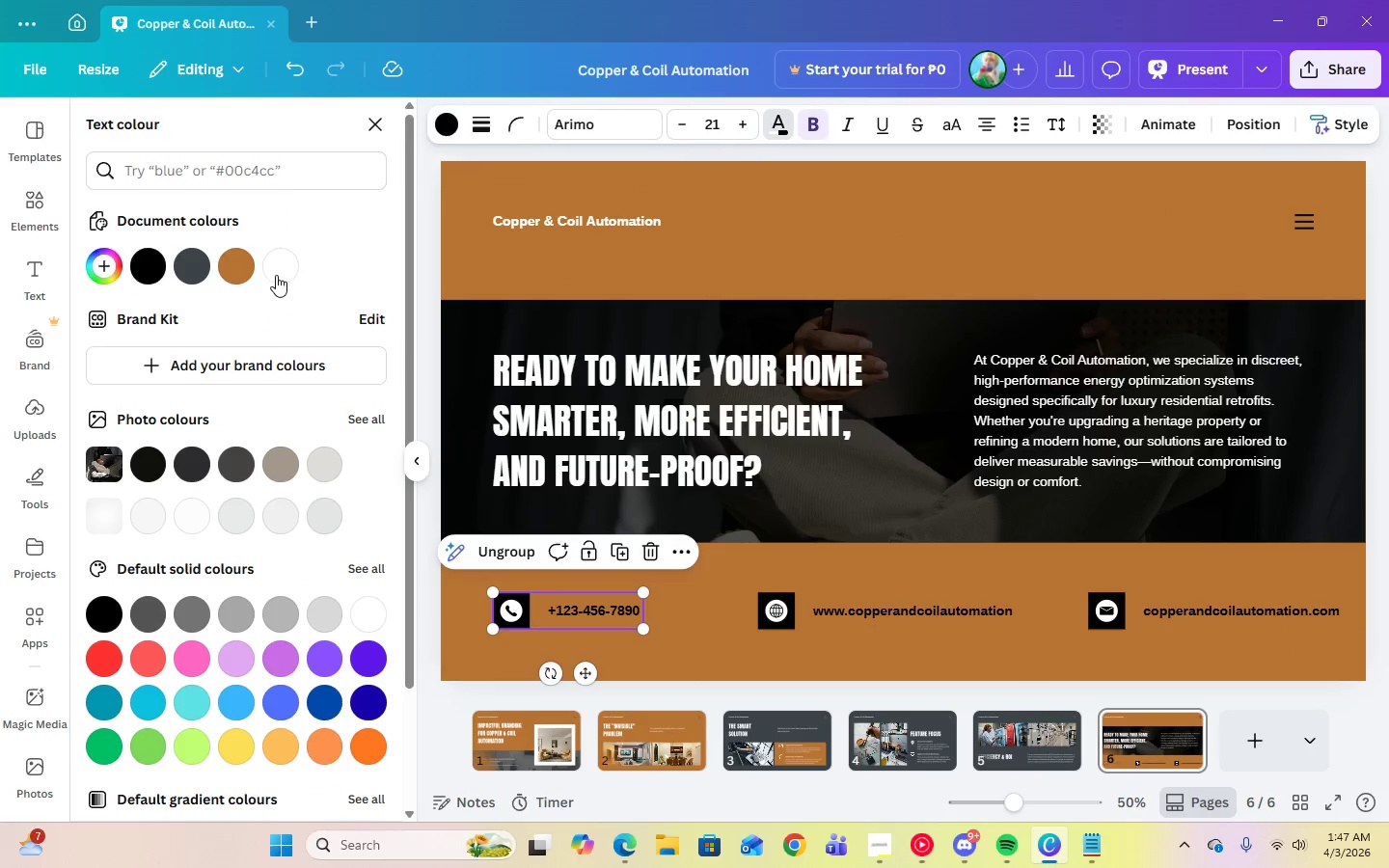 
left_click([276, 275])
 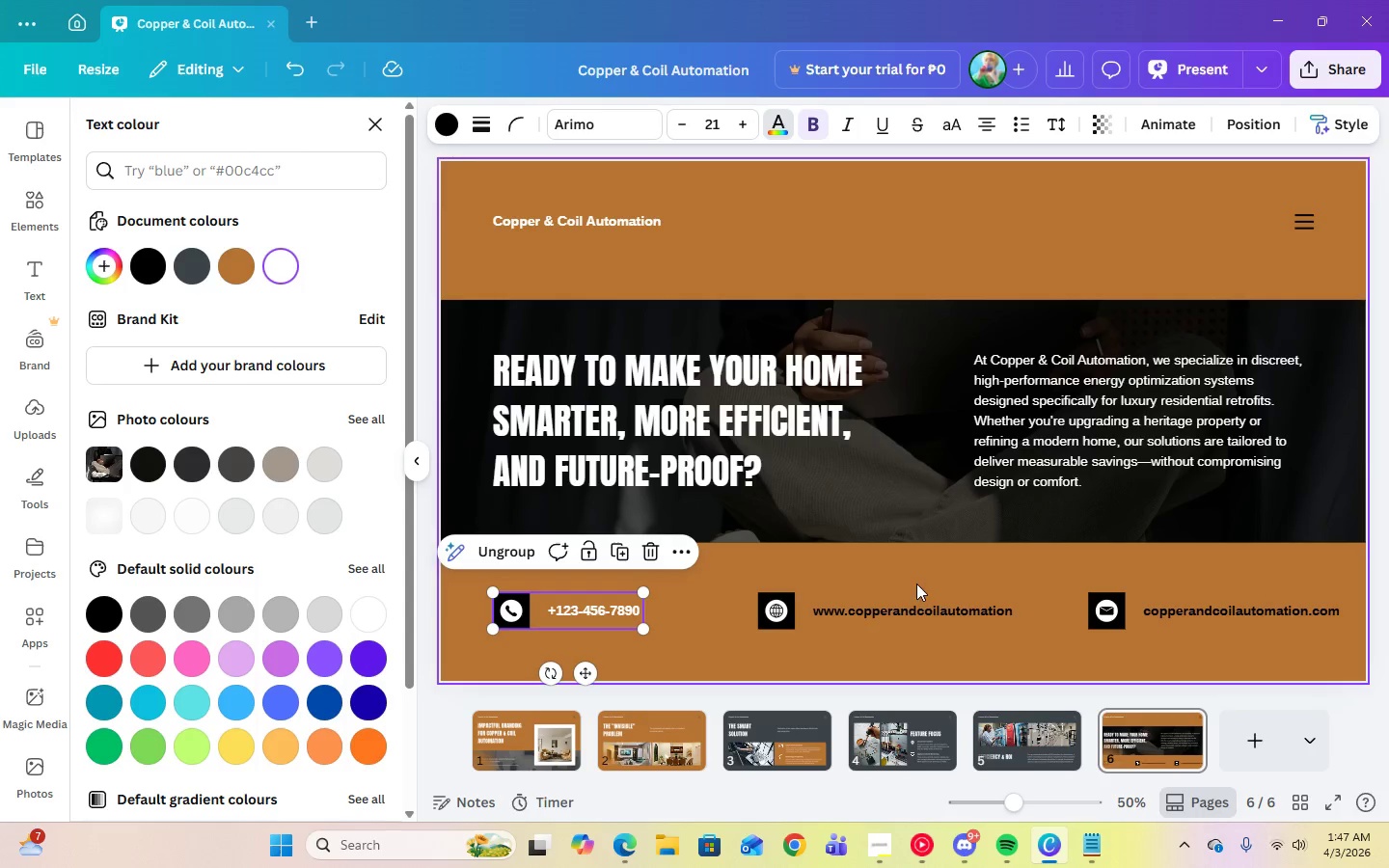 
left_click([927, 608])
 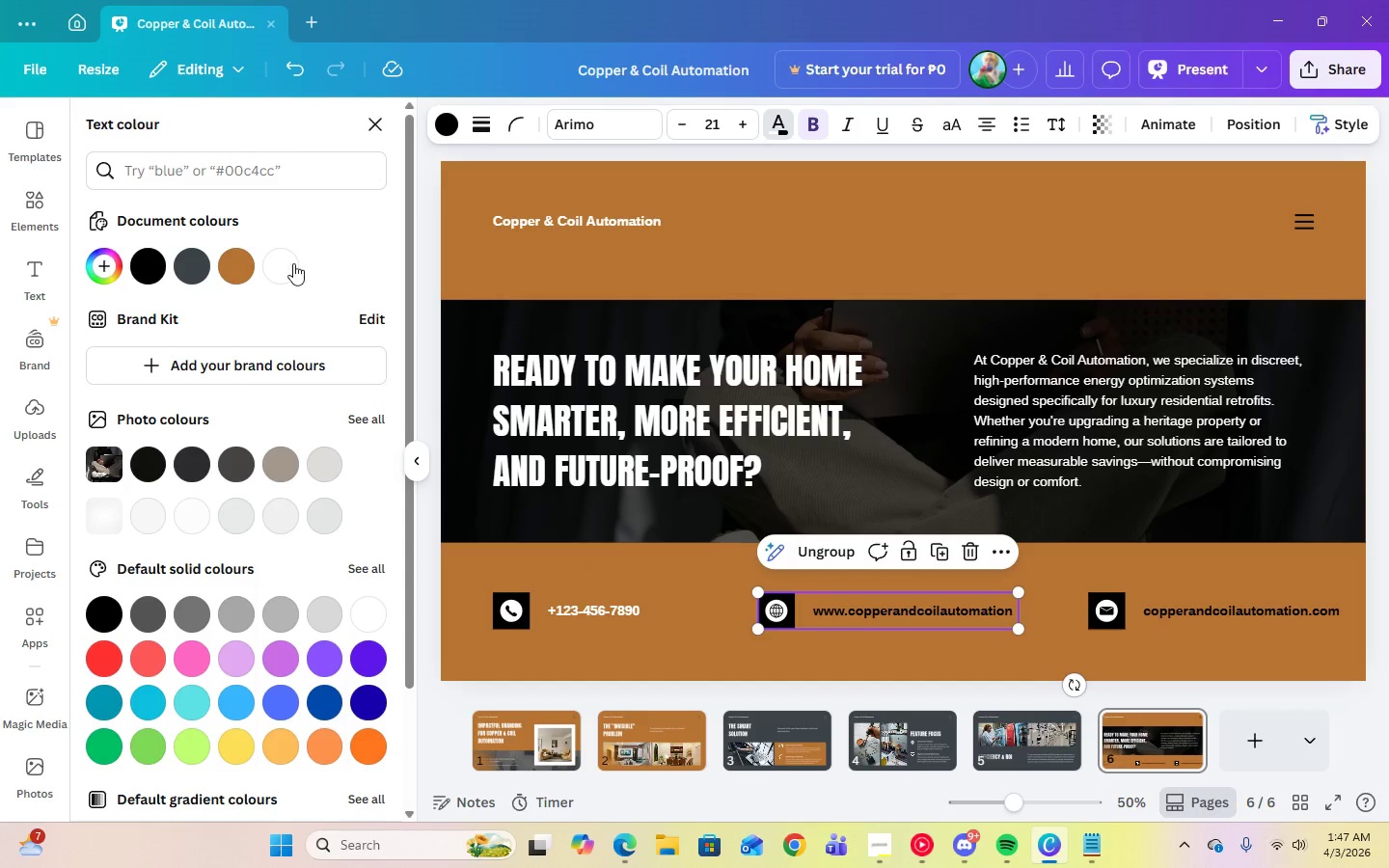 
left_click([286, 261])
 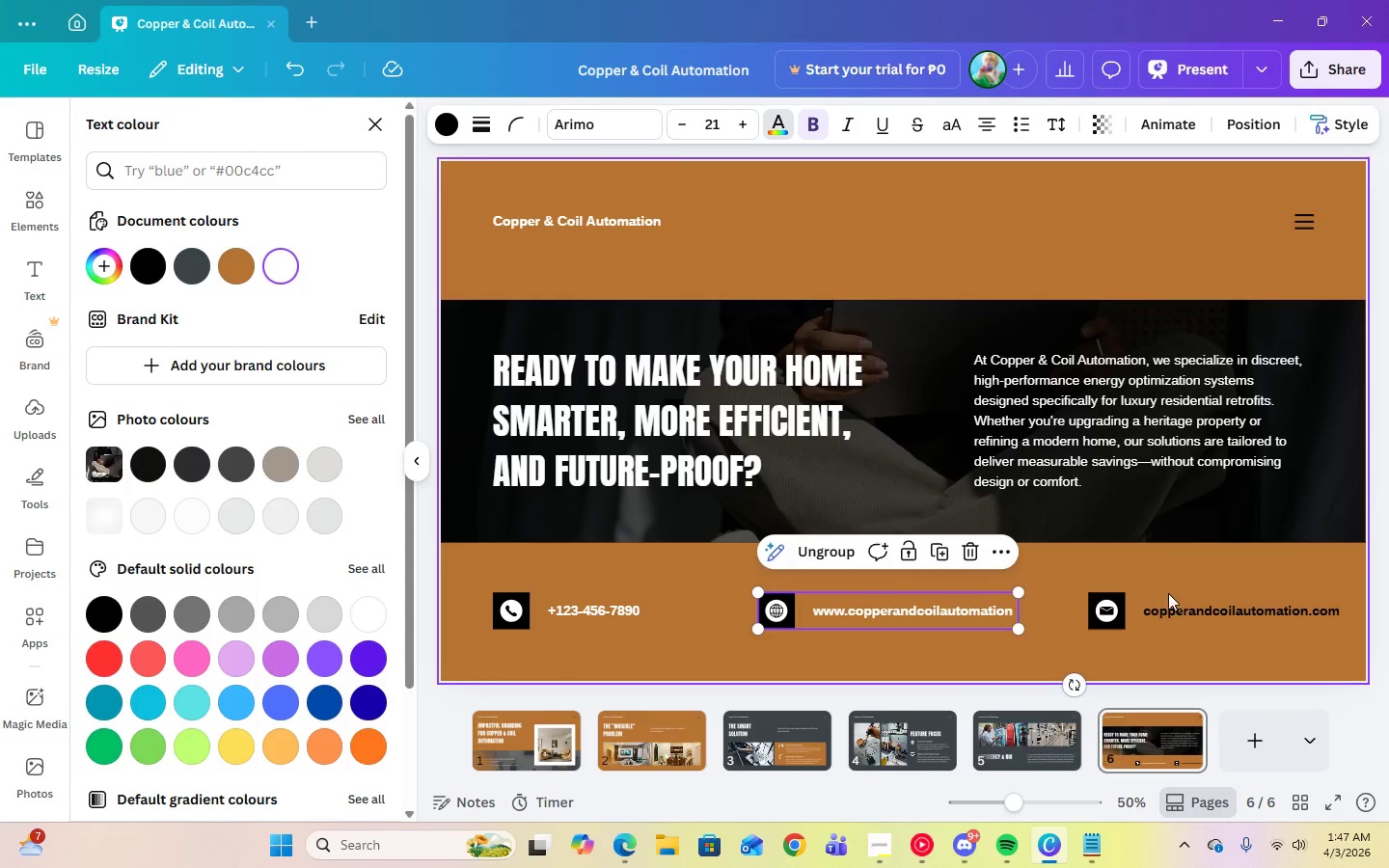 
left_click([1174, 601])
 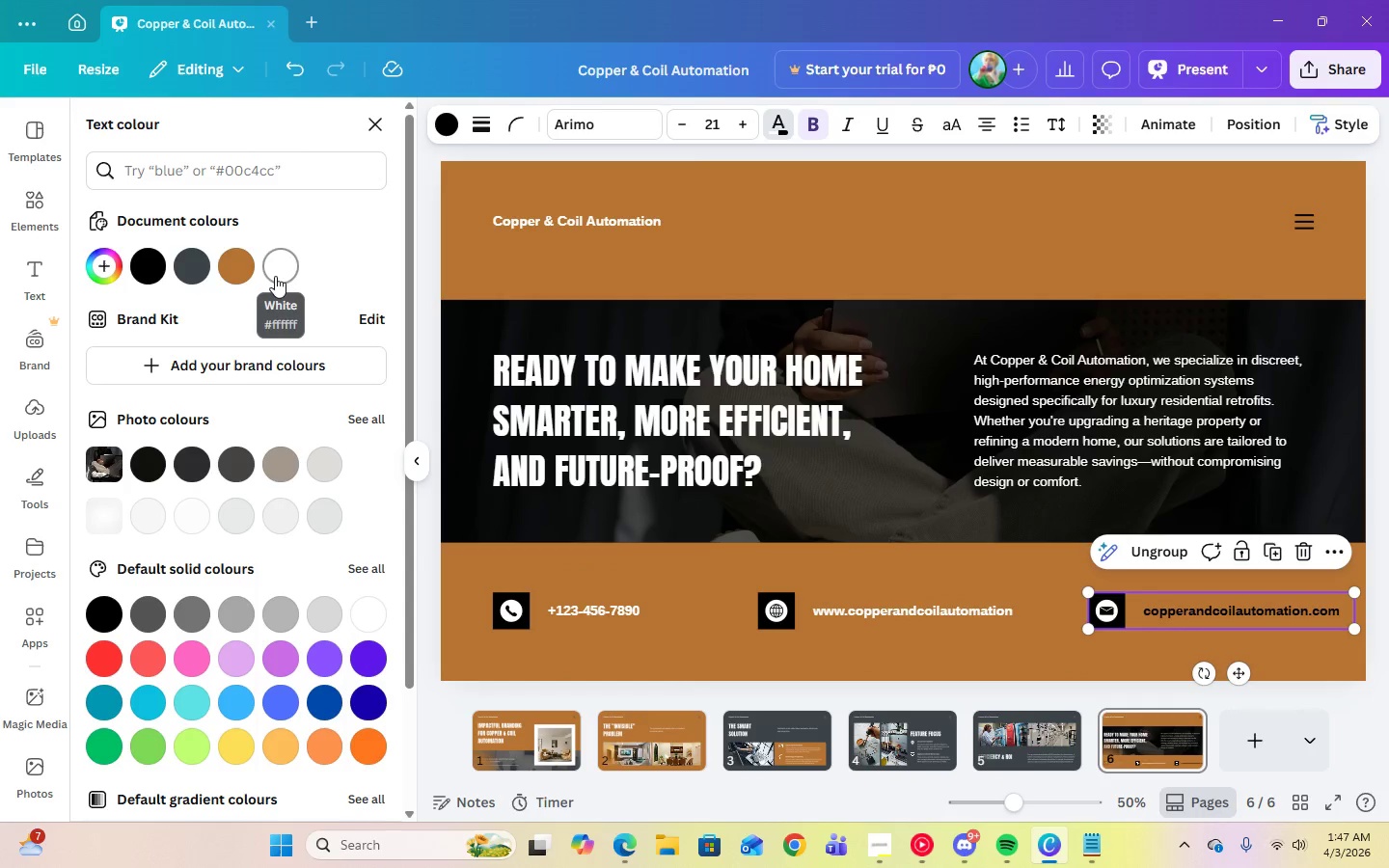 
left_click([275, 276])
 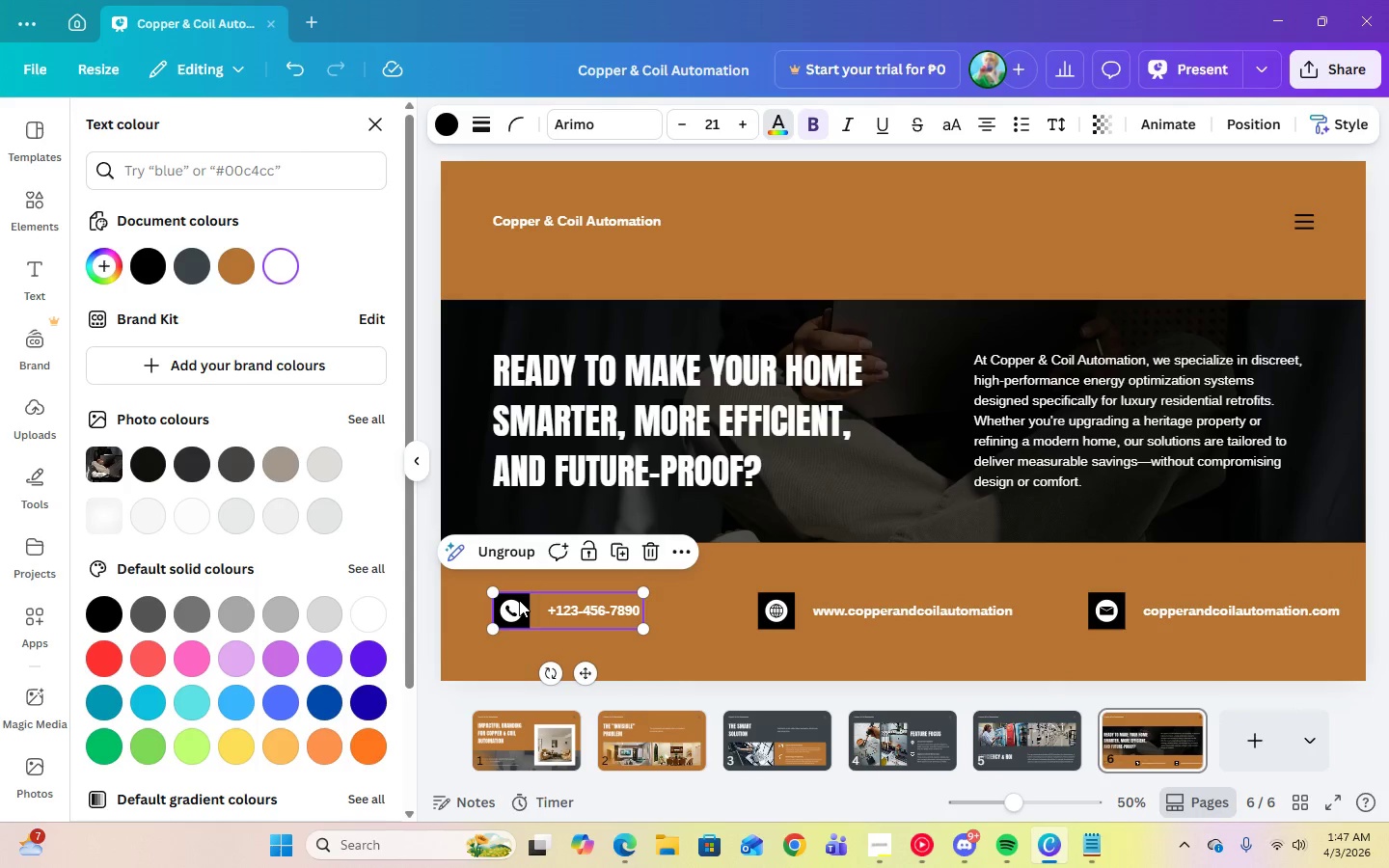 
double_click([519, 600])
 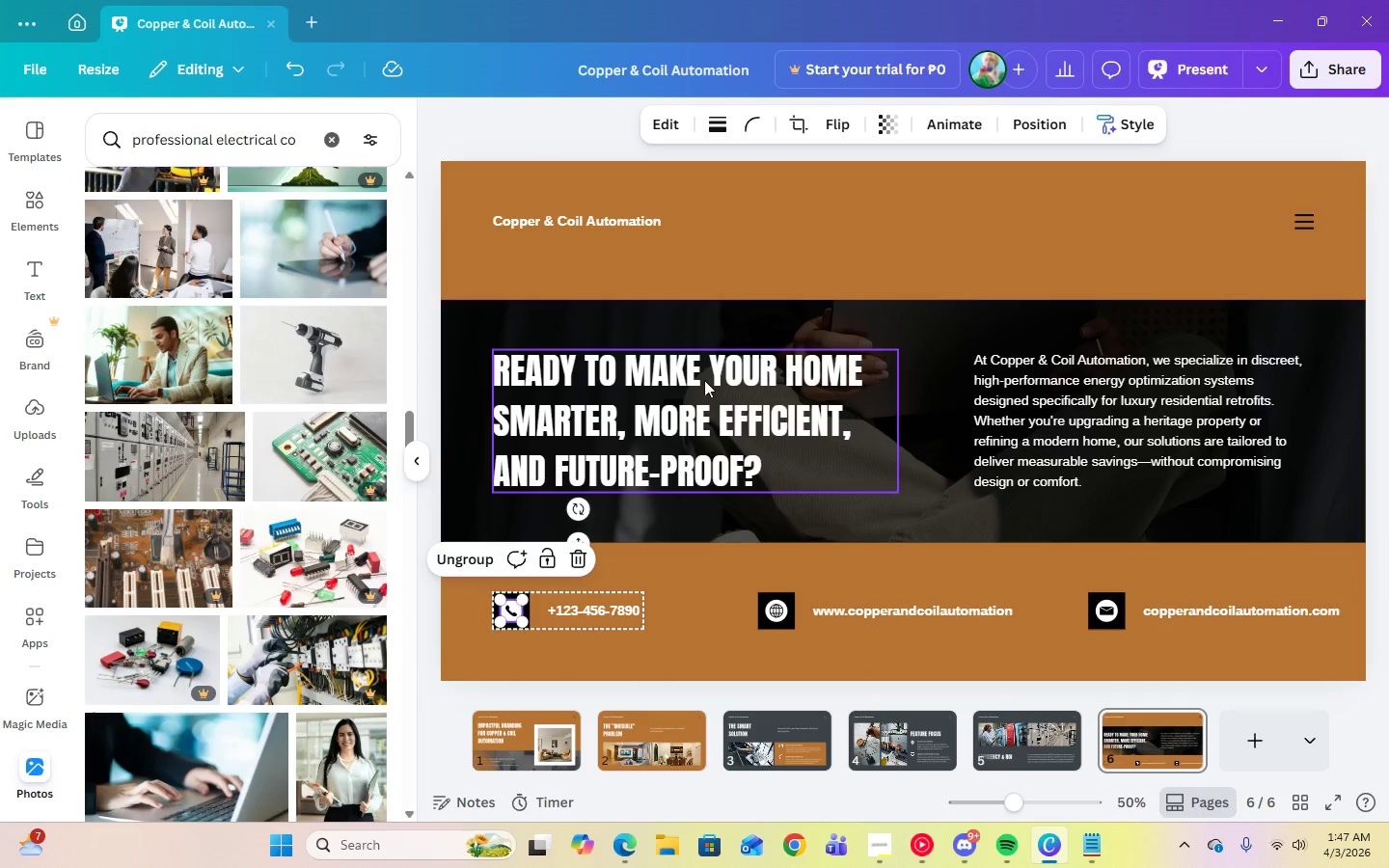 
left_click([749, 260])
 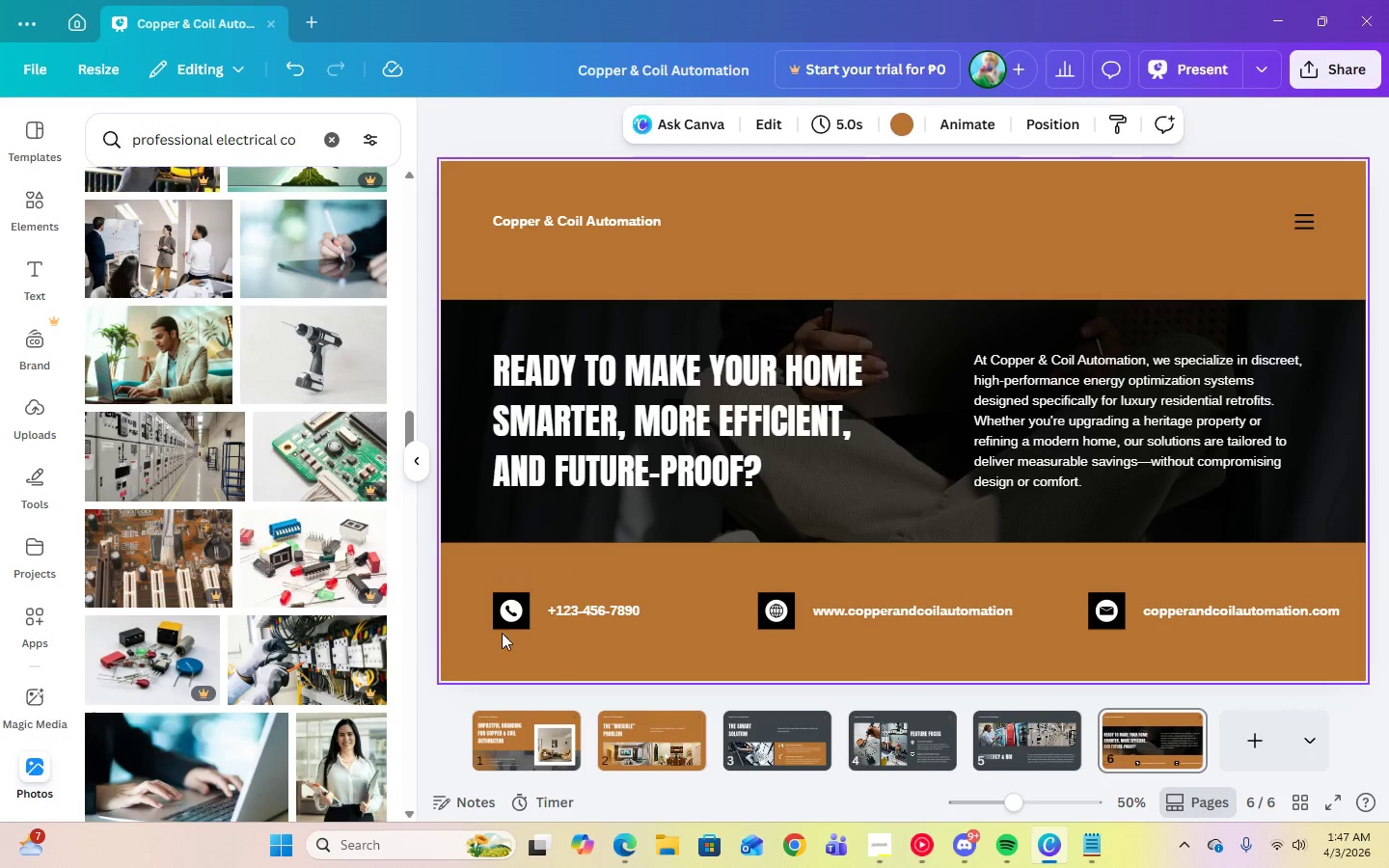 
left_click([506, 617])
 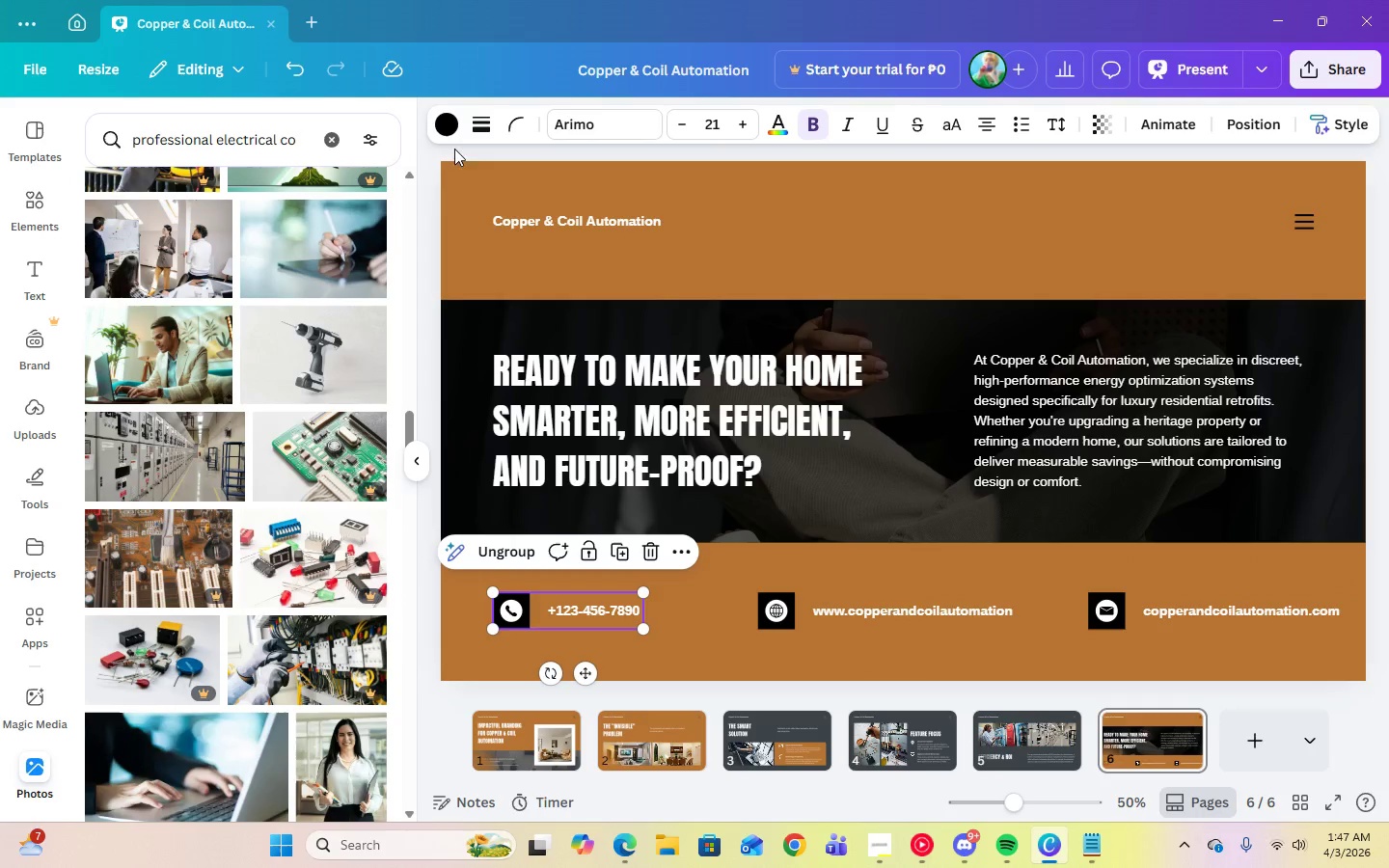 
left_click([448, 133])
 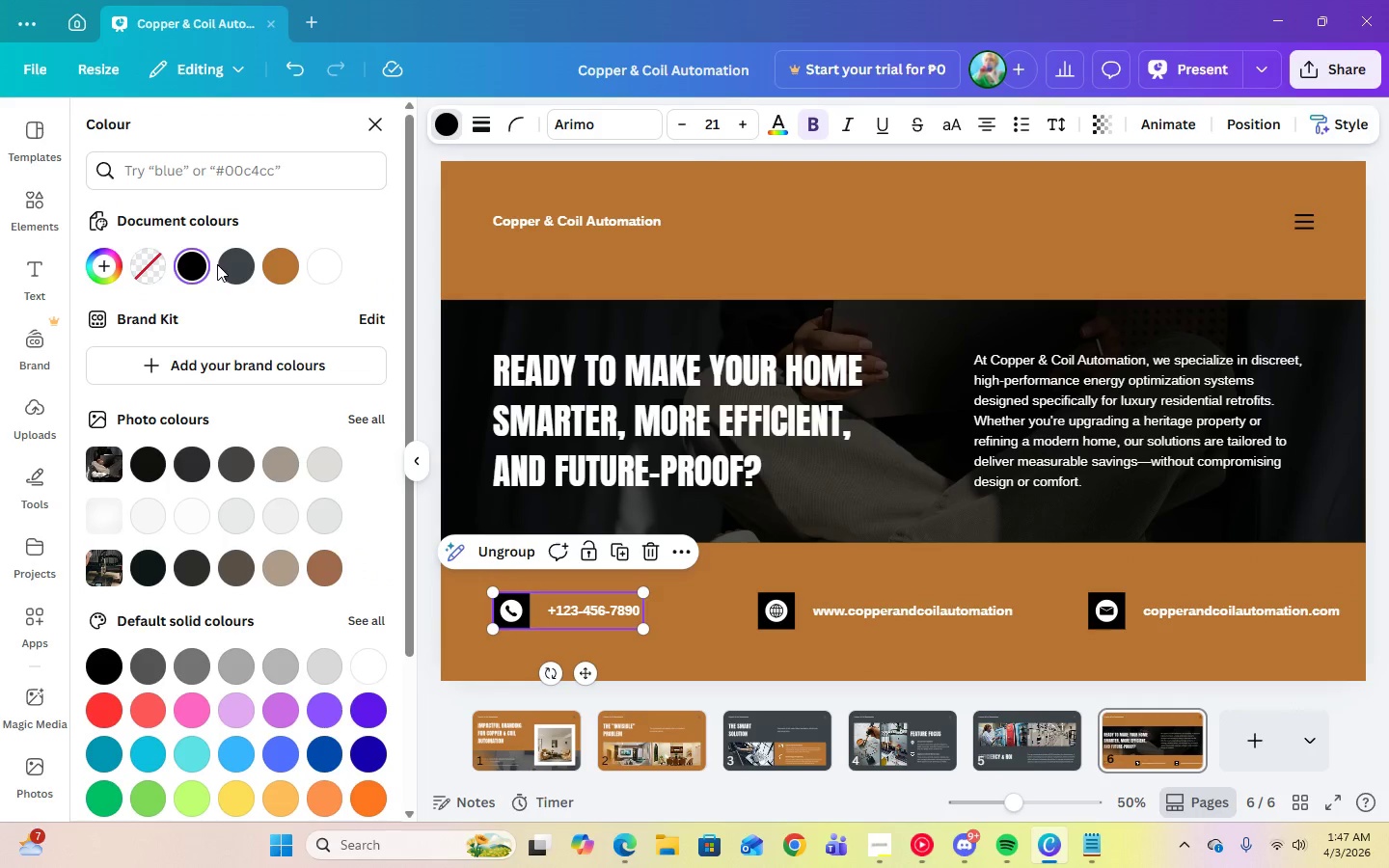 
left_click([228, 264])
 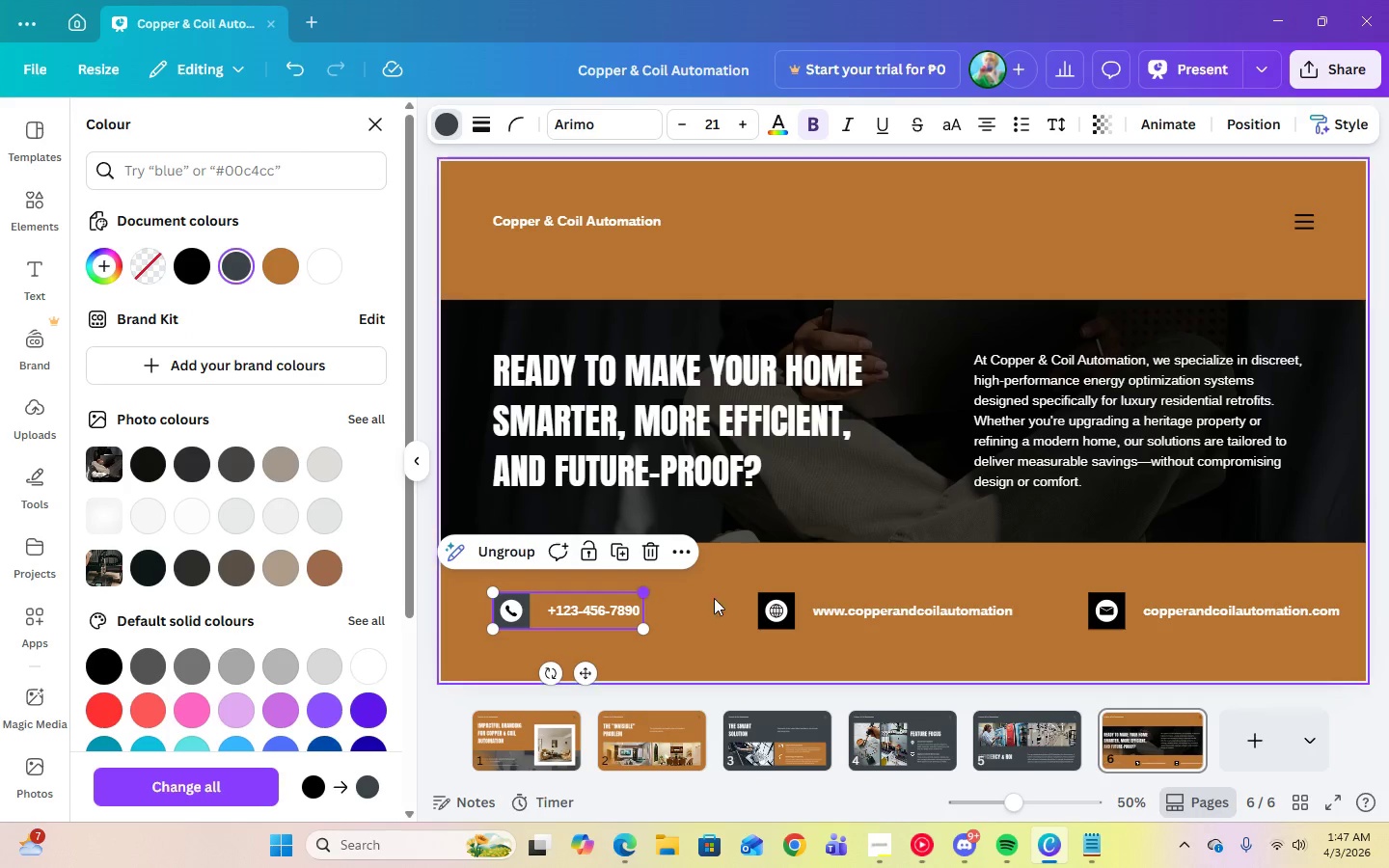 
left_click([783, 607])
 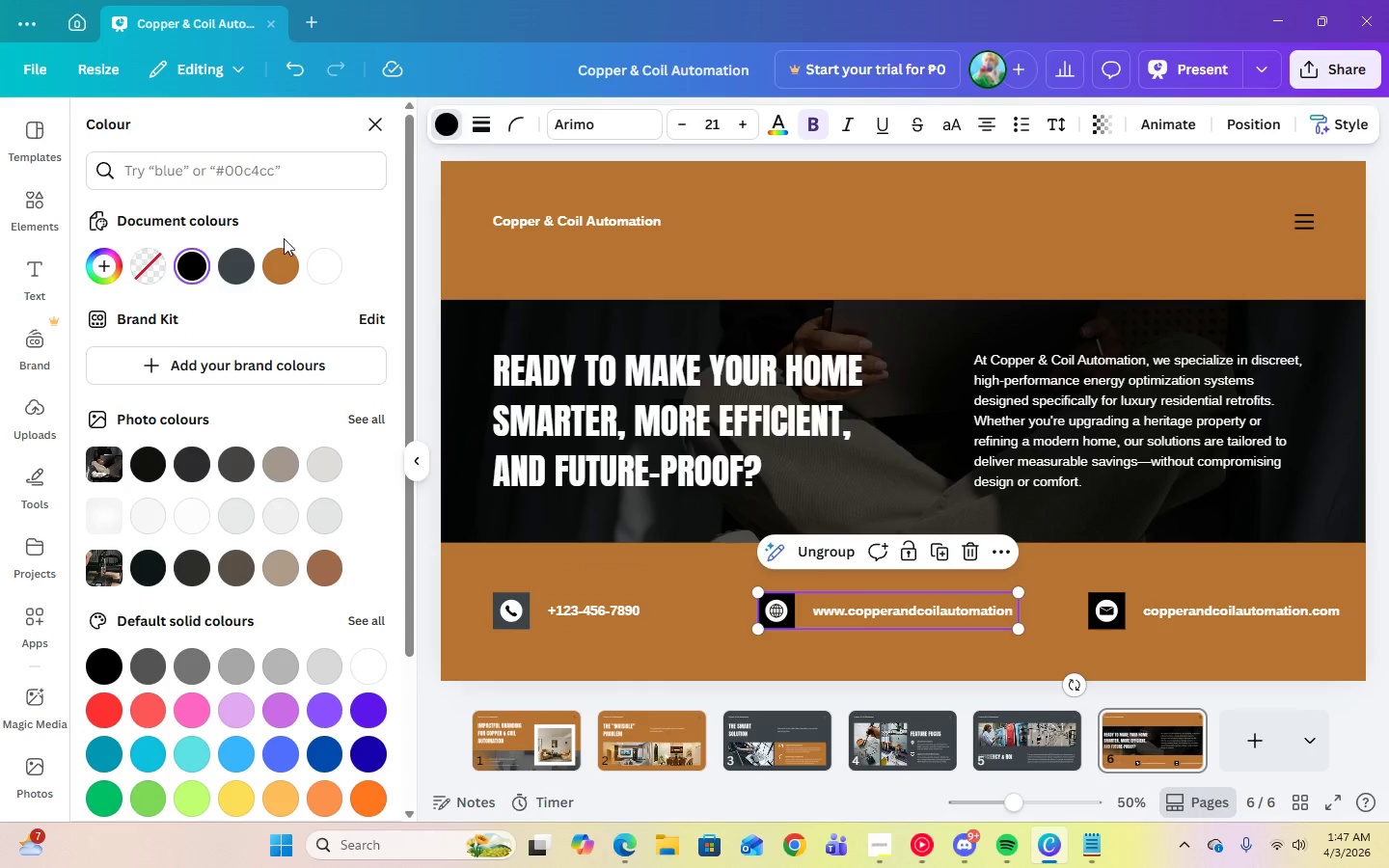 
left_click([230, 273])
 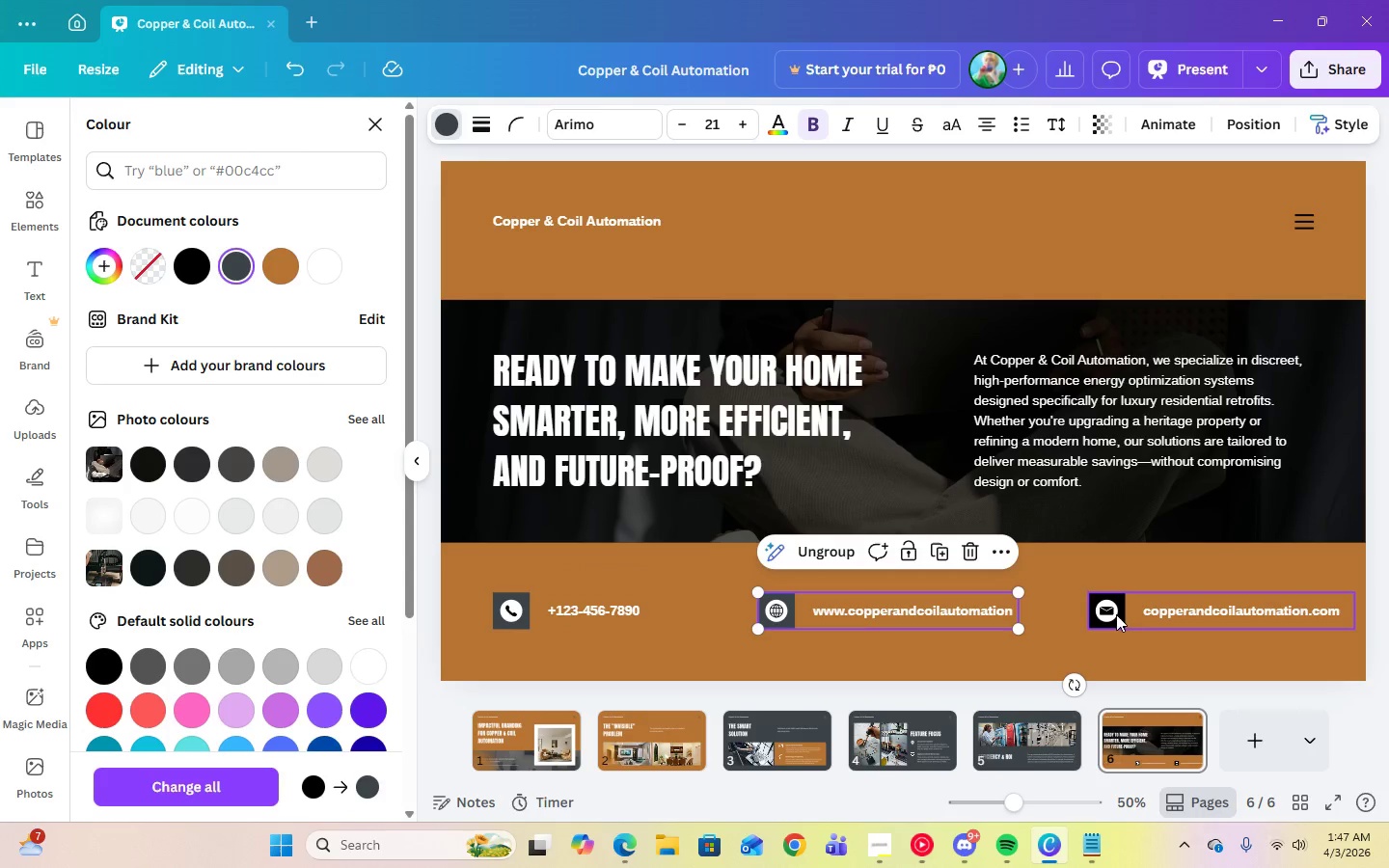 
left_click([1110, 615])
 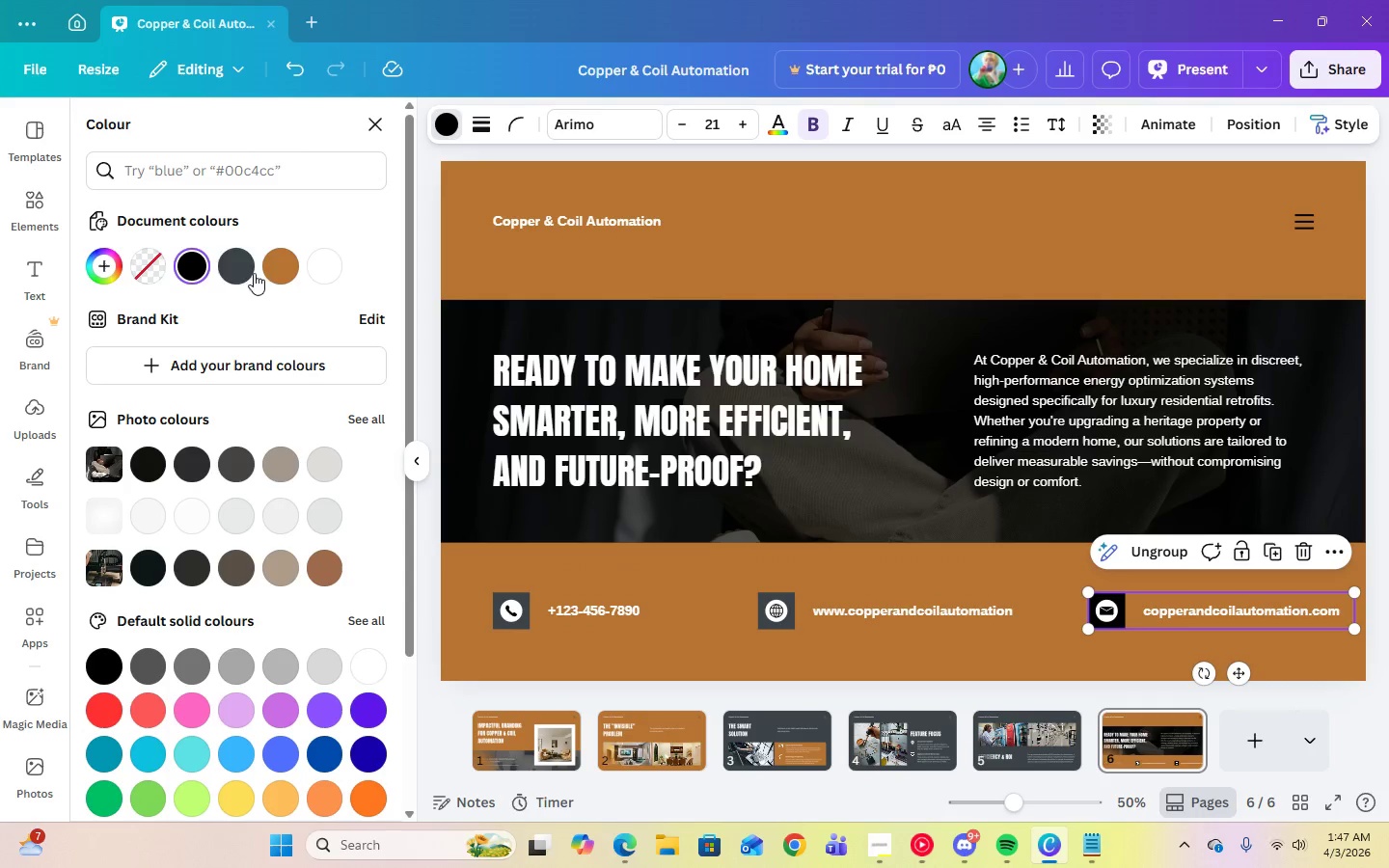 
left_click([240, 268])
 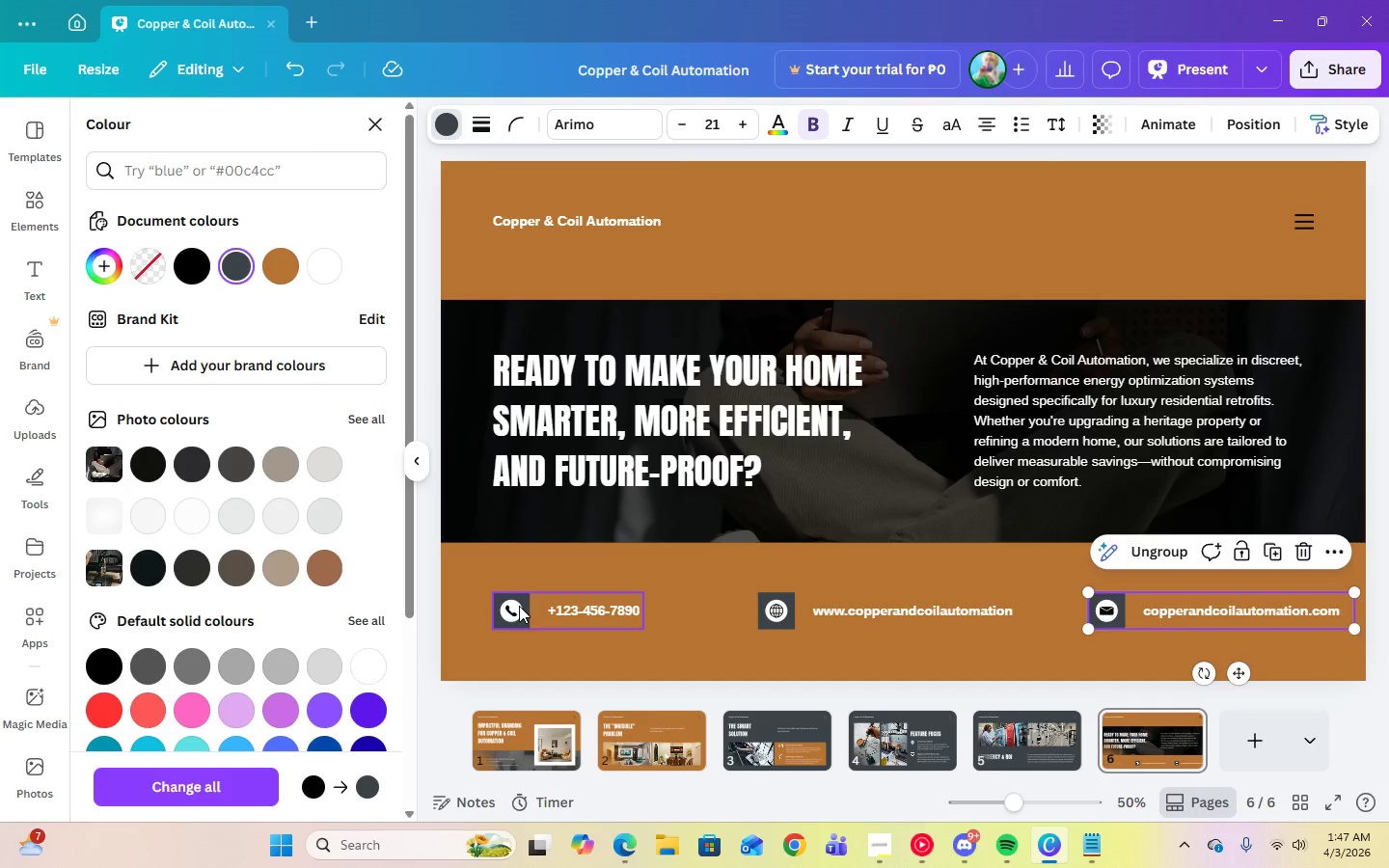 
double_click([510, 610])
 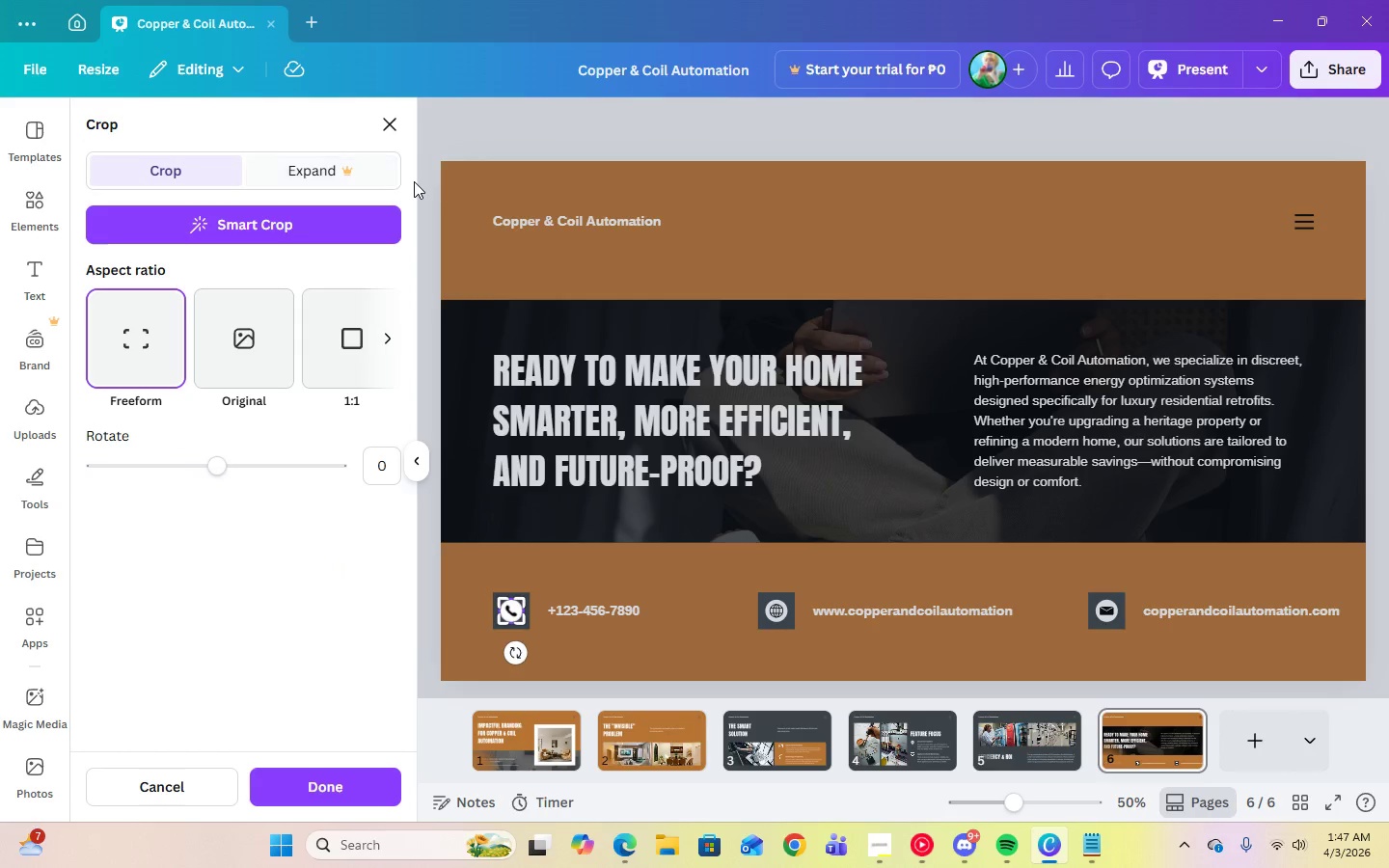 
left_click([519, 203])
 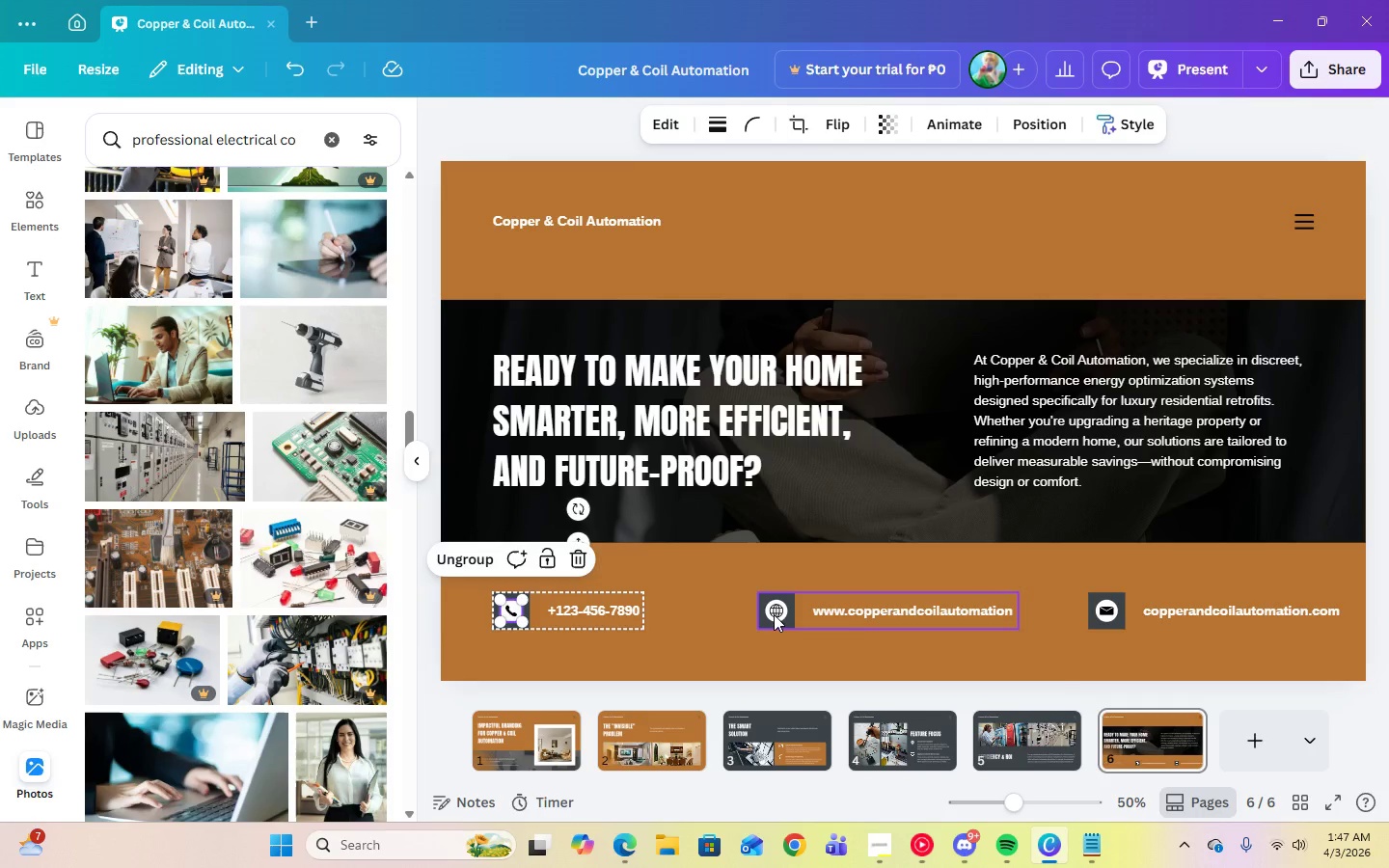 
double_click([776, 610])
 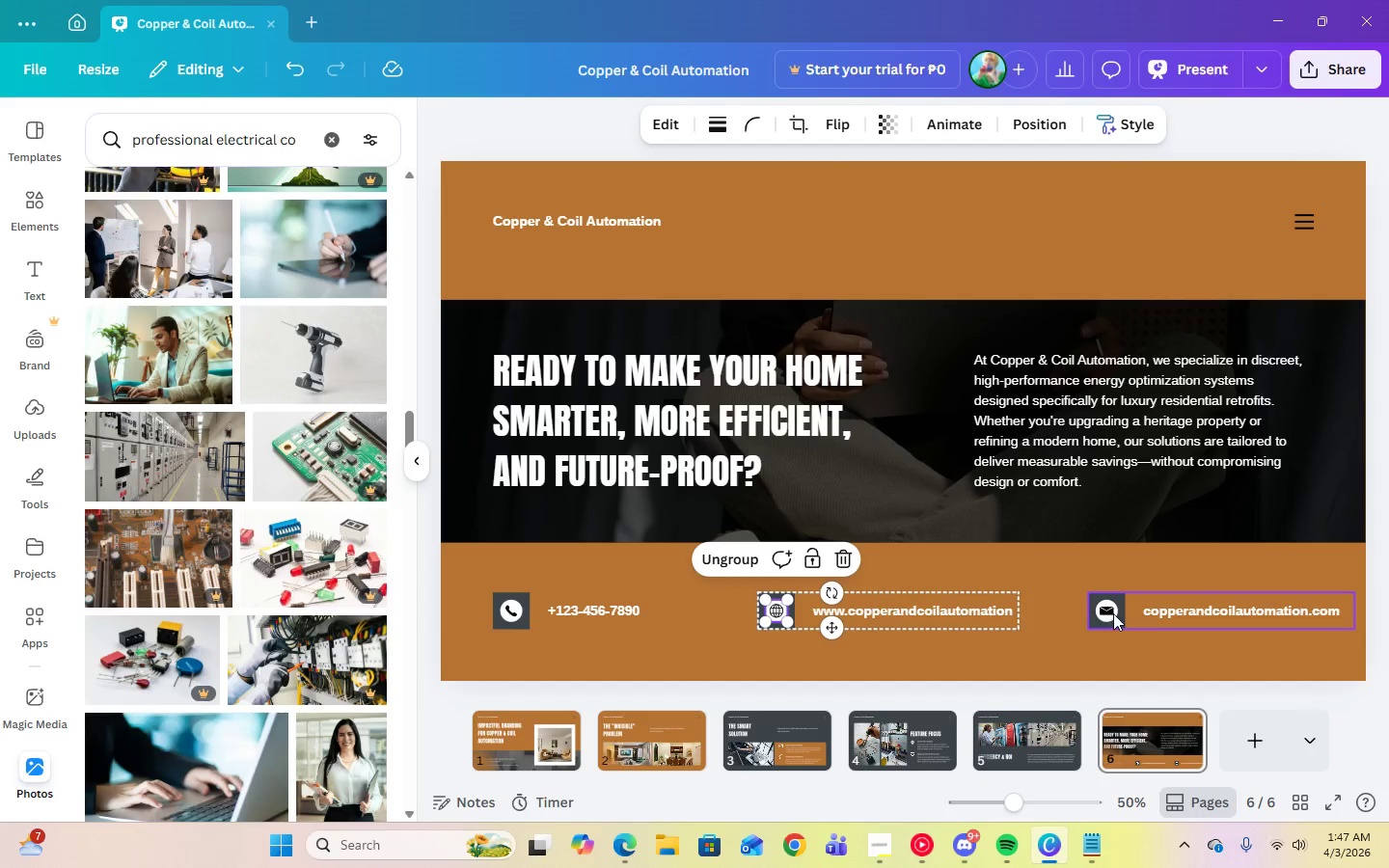 
double_click([1103, 610])
 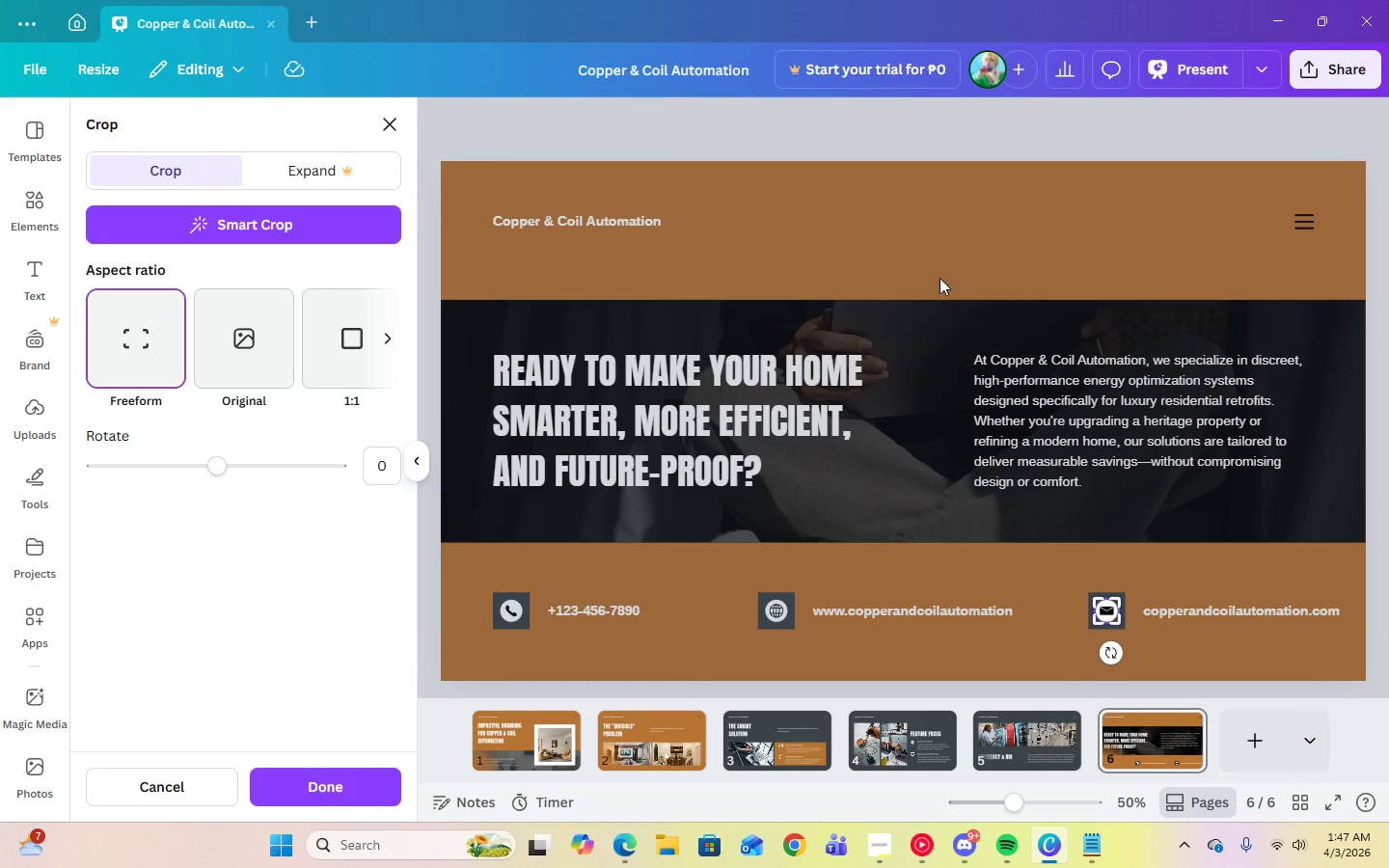 
left_click([890, 186])
 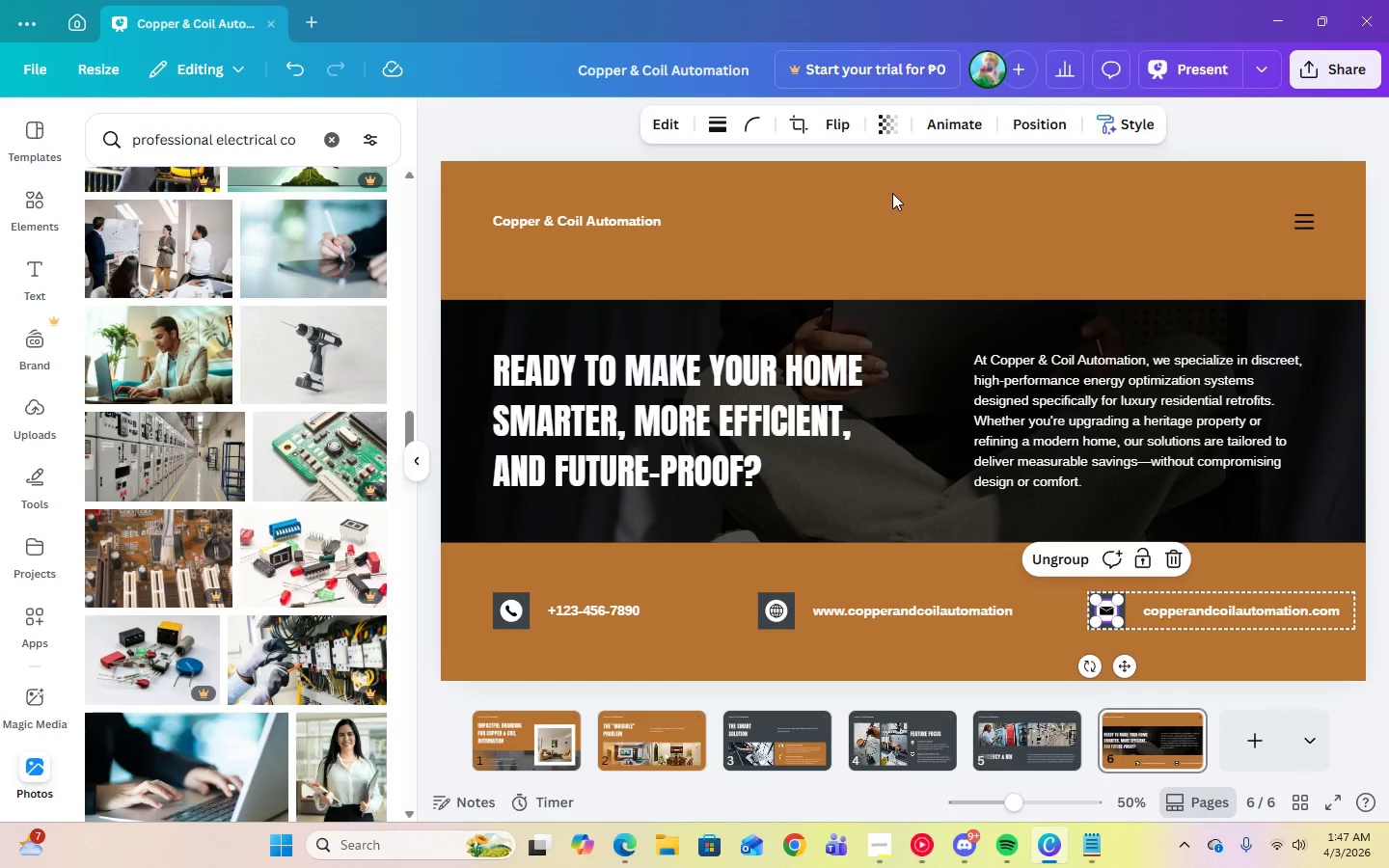 
left_click([892, 193])
 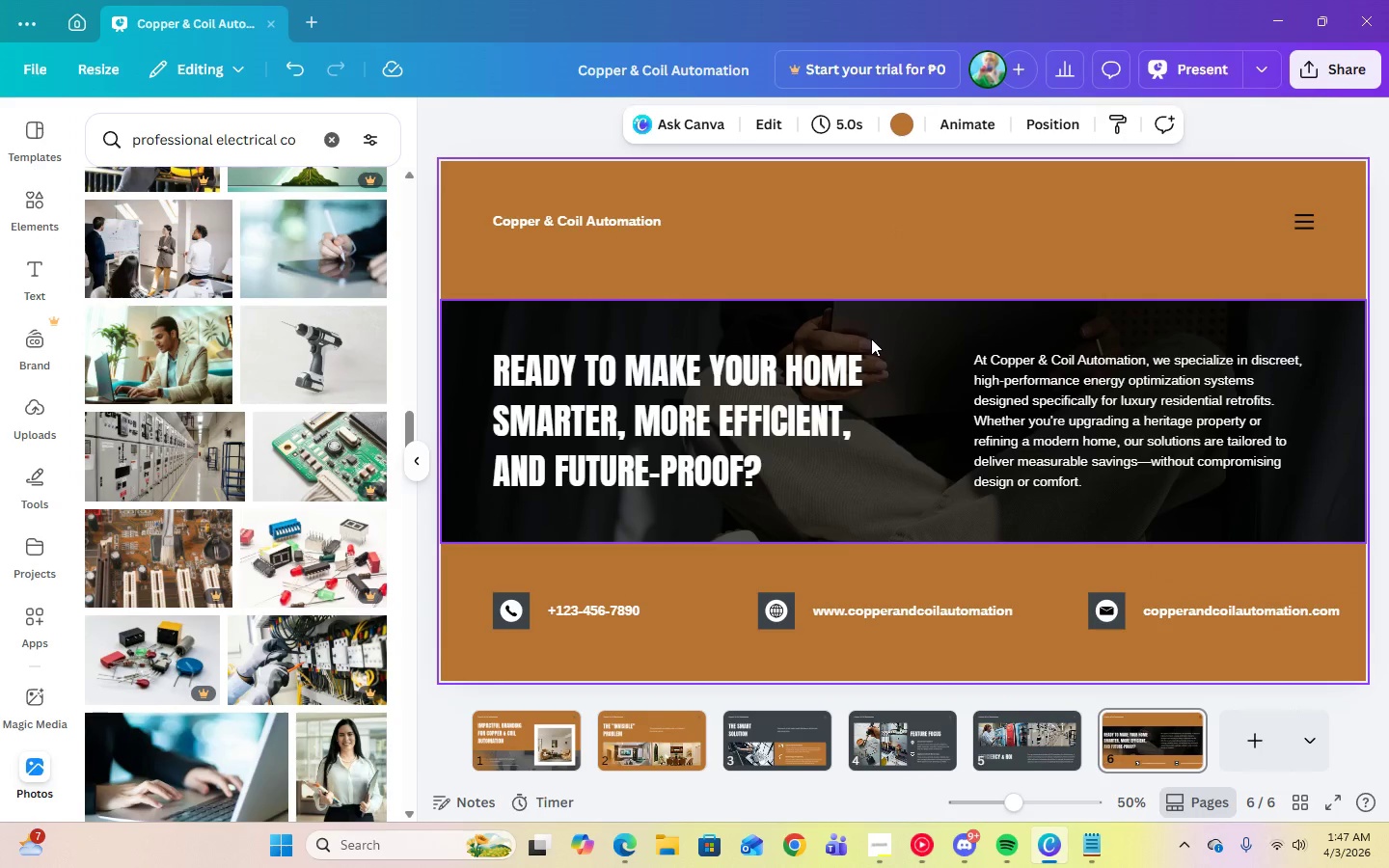 
left_click([907, 332])
 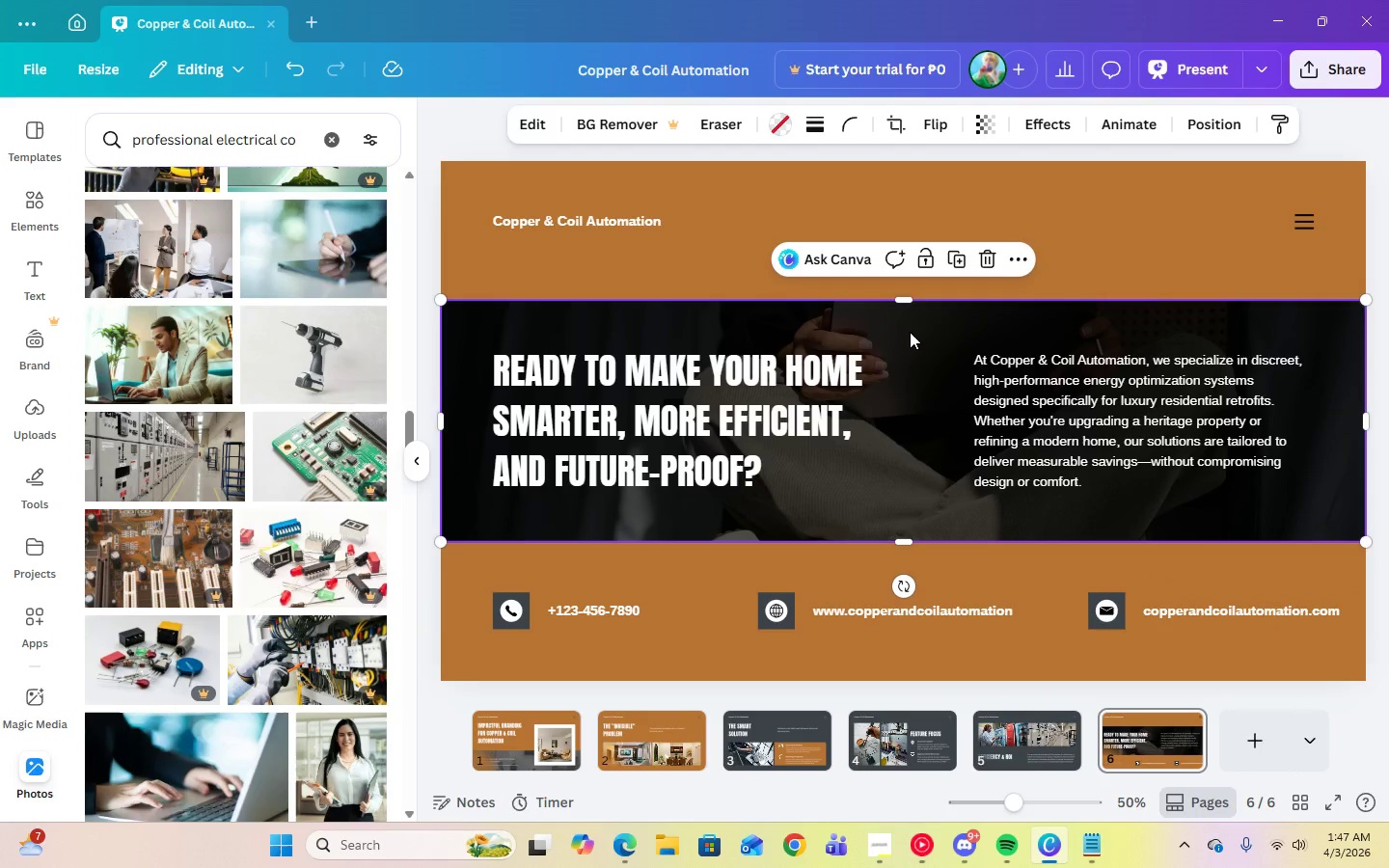 
left_click_drag(start_coordinate=[910, 329], to_coordinate=[902, 228])
 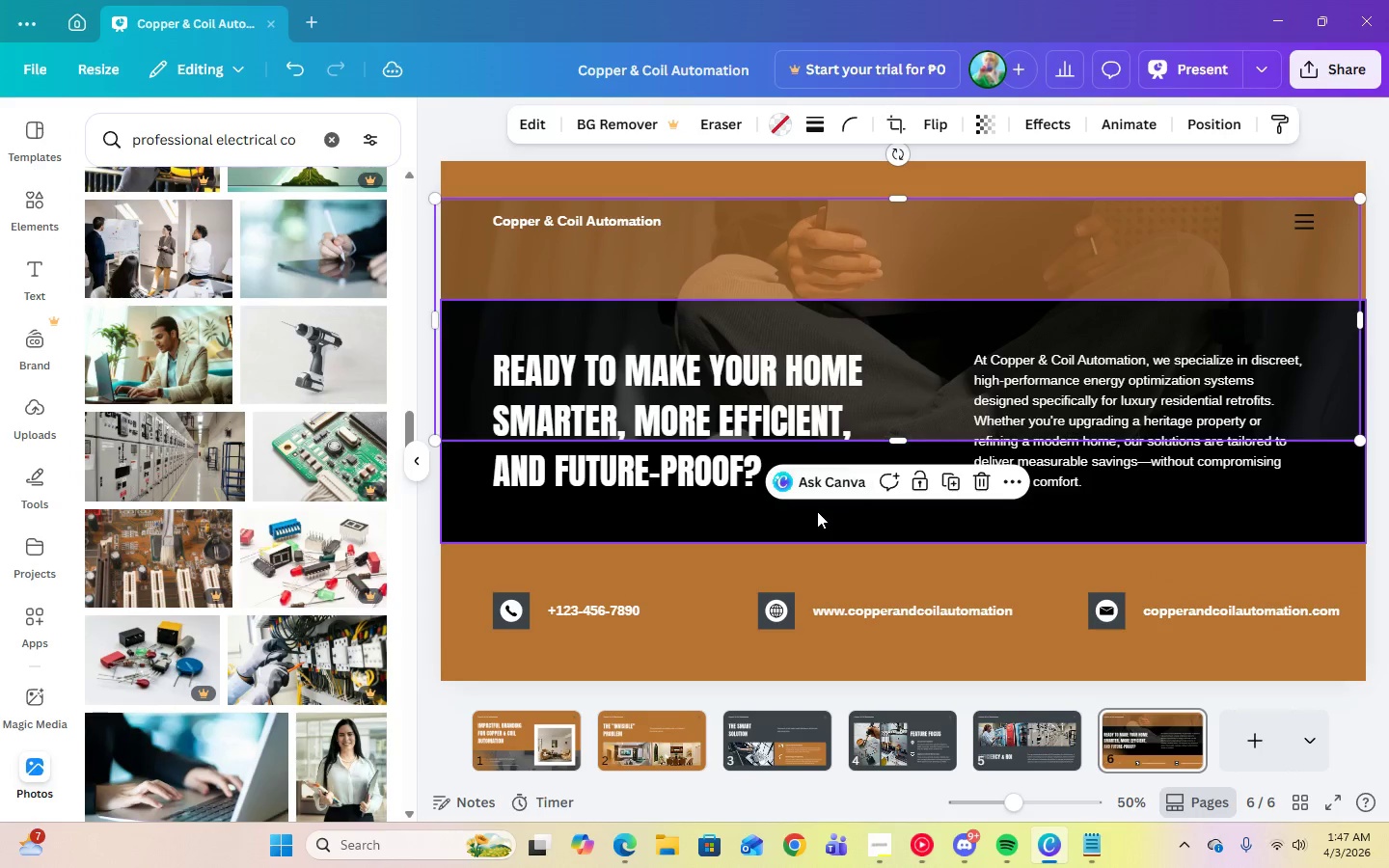 
left_click([817, 512])
 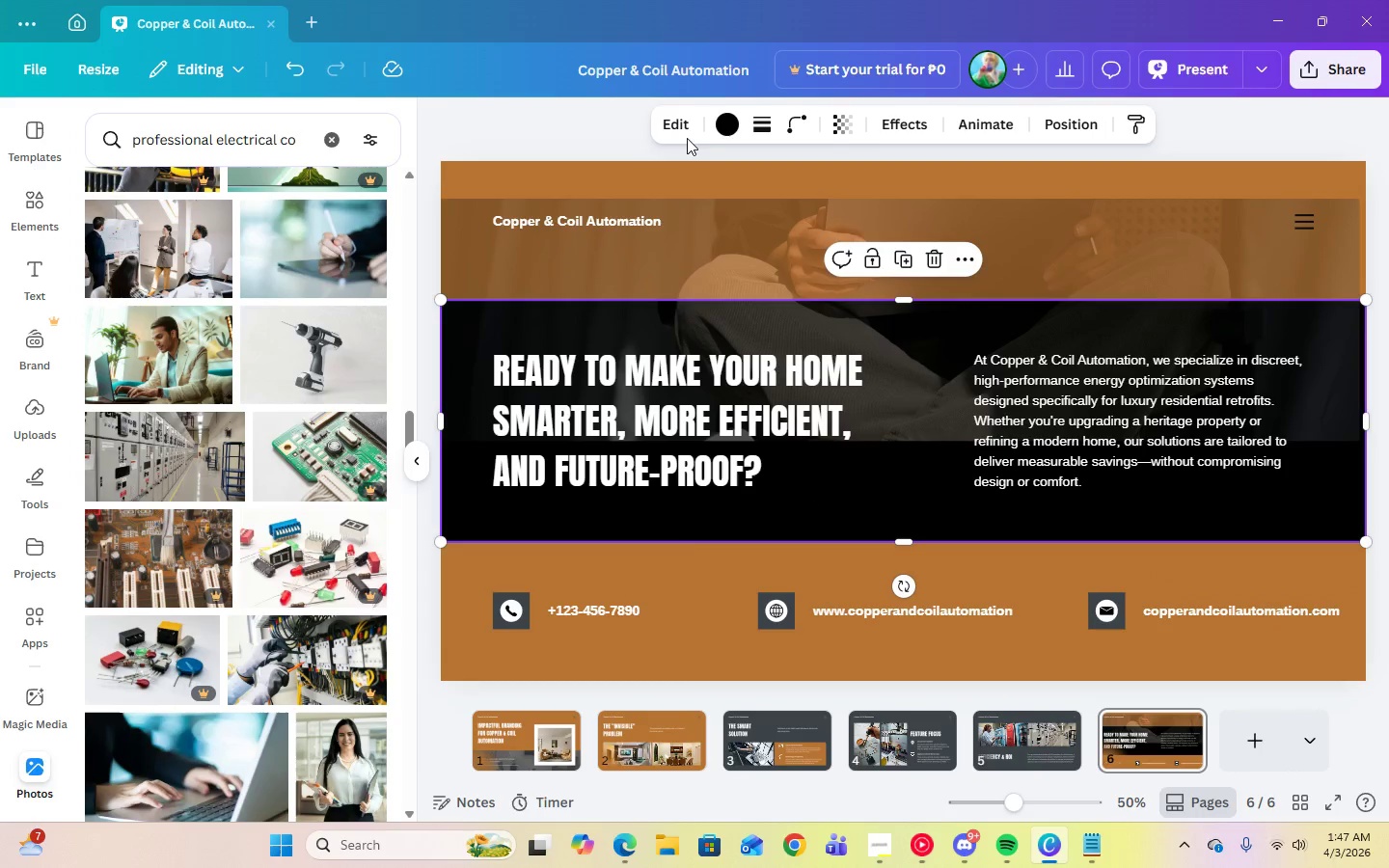 
left_click([717, 125])
 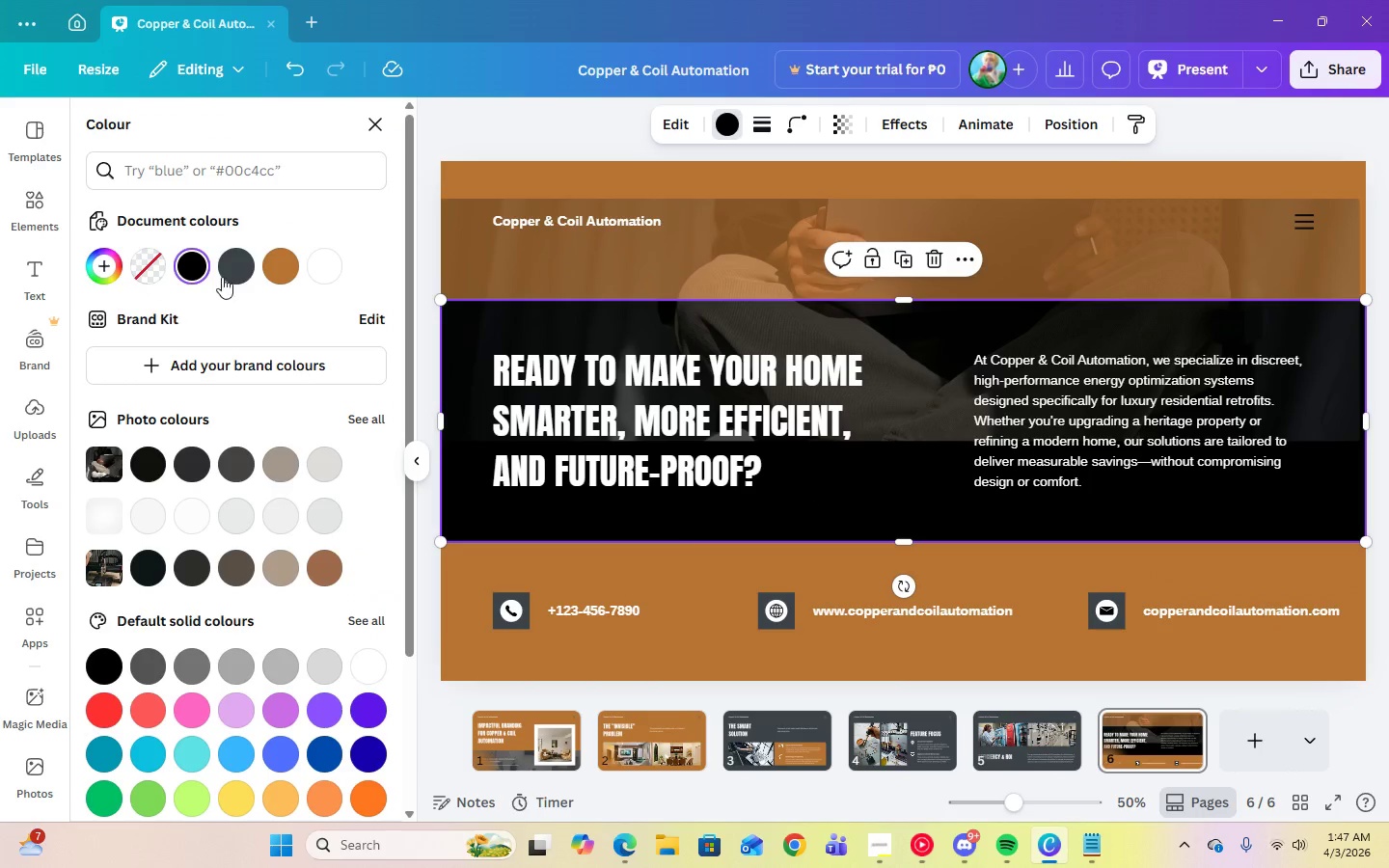 
left_click([223, 273])
 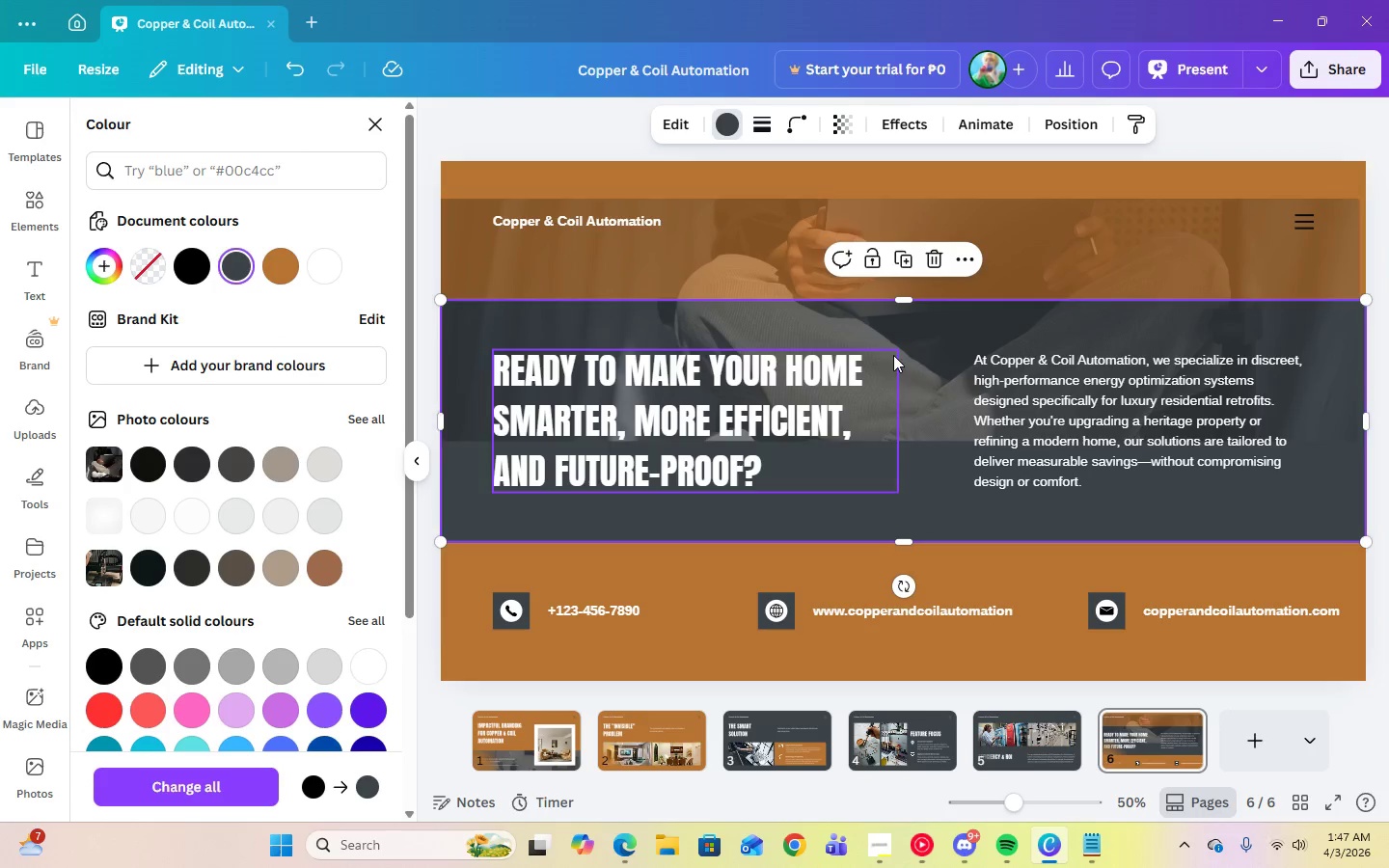 
left_click_drag(start_coordinate=[929, 356], to_coordinate=[938, 413])
 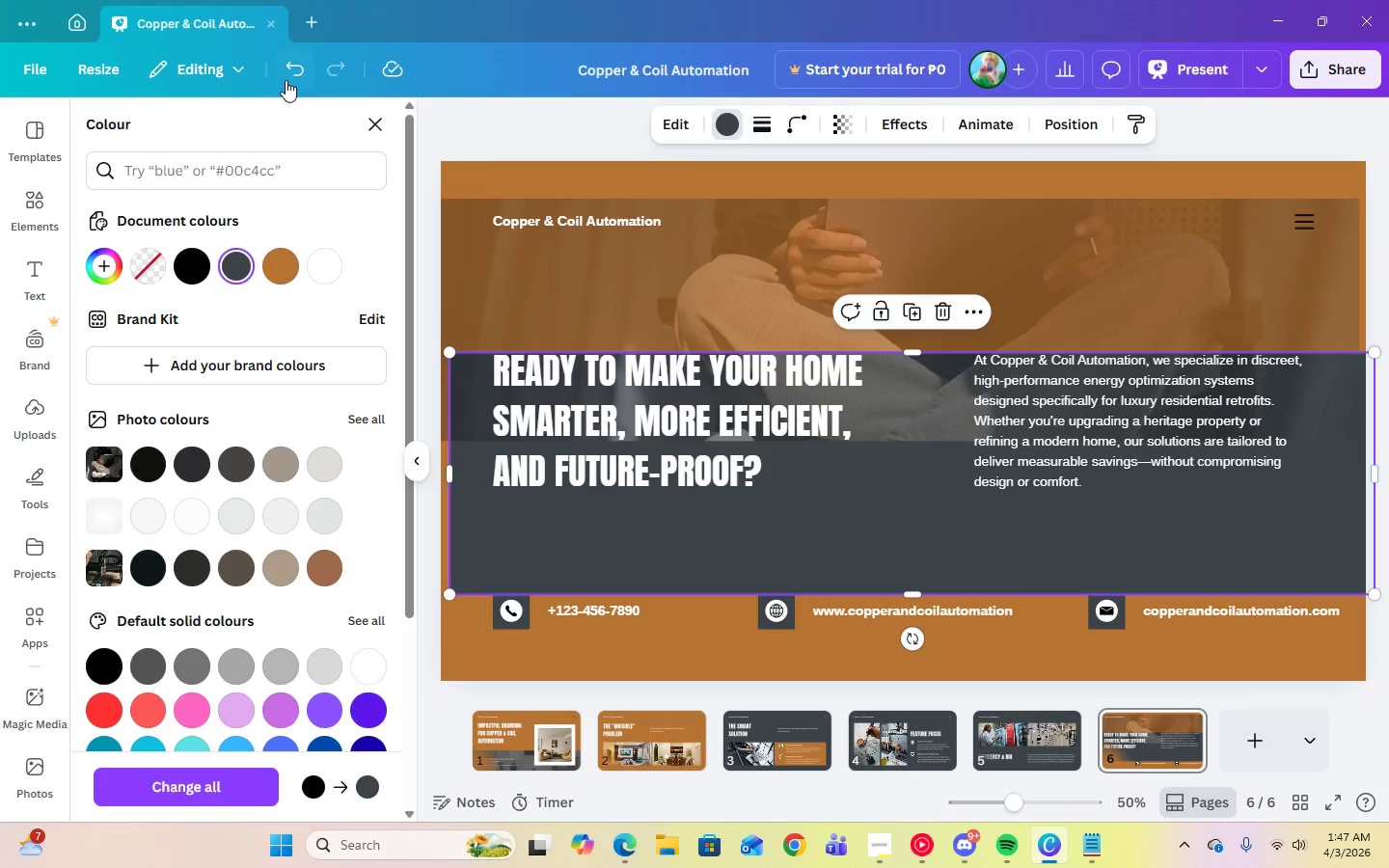 
left_click([284, 80])
 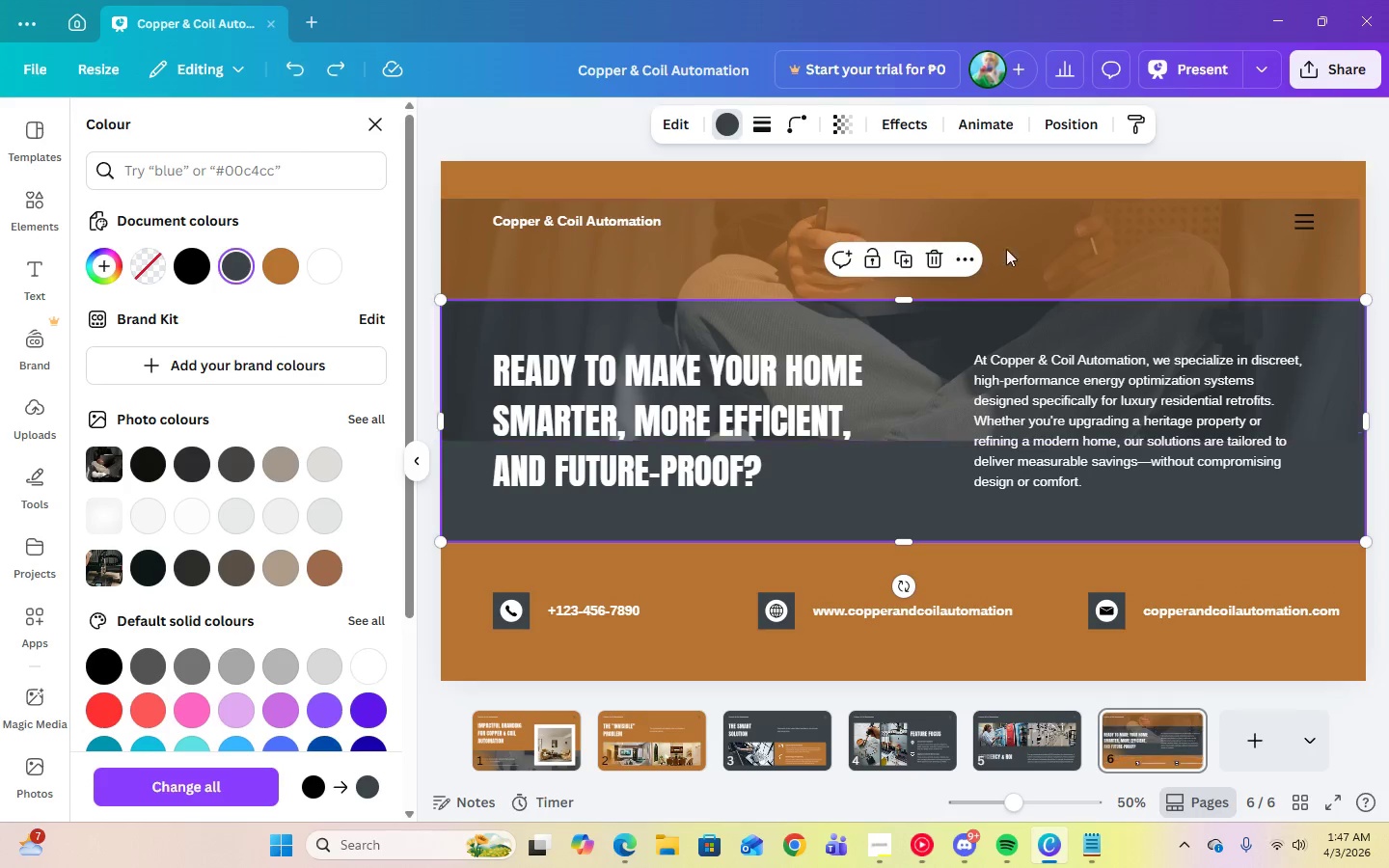 
left_click([1071, 249])
 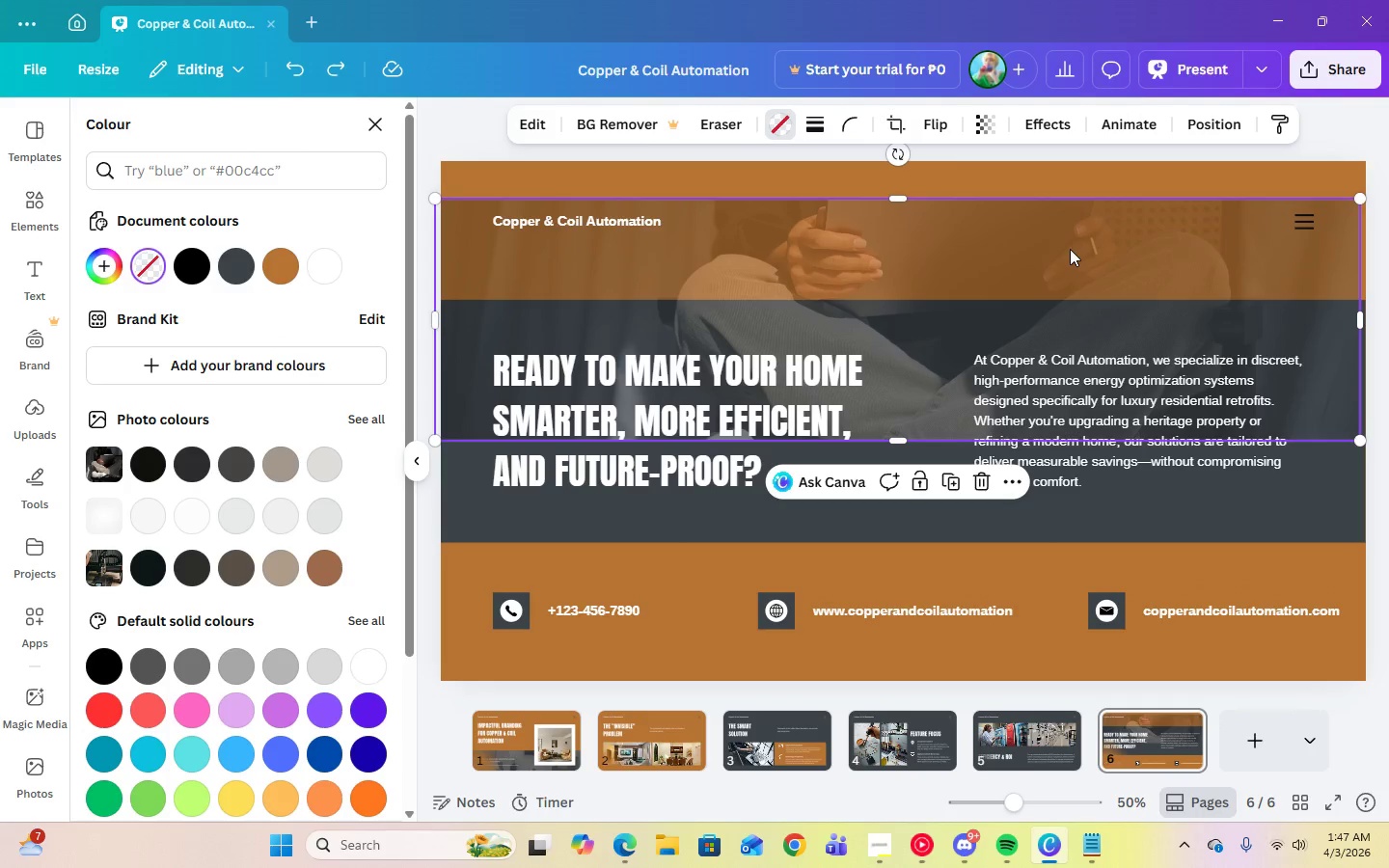 
left_click_drag(start_coordinate=[1069, 249], to_coordinate=[1072, 351])
 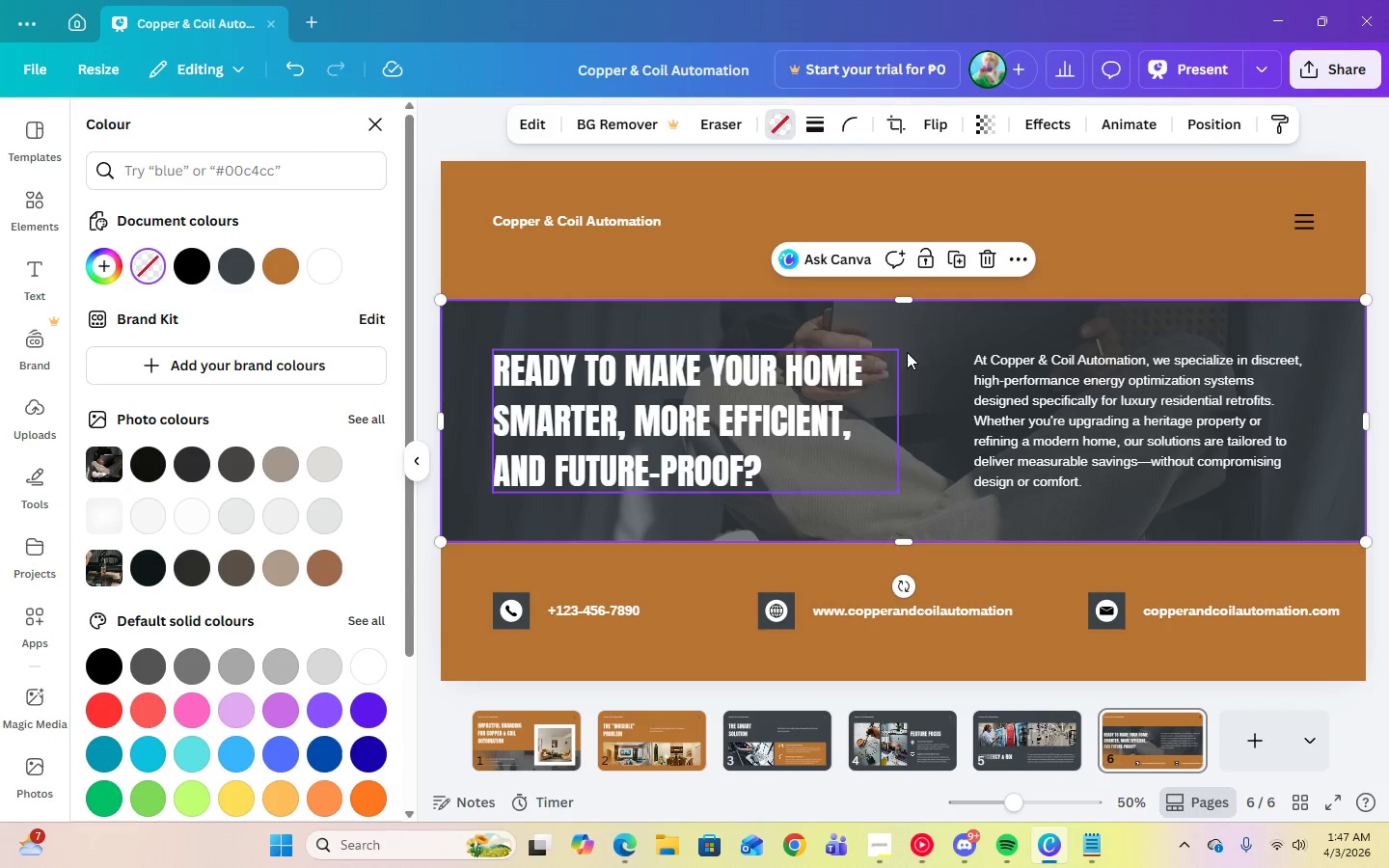 
left_click([917, 351])
 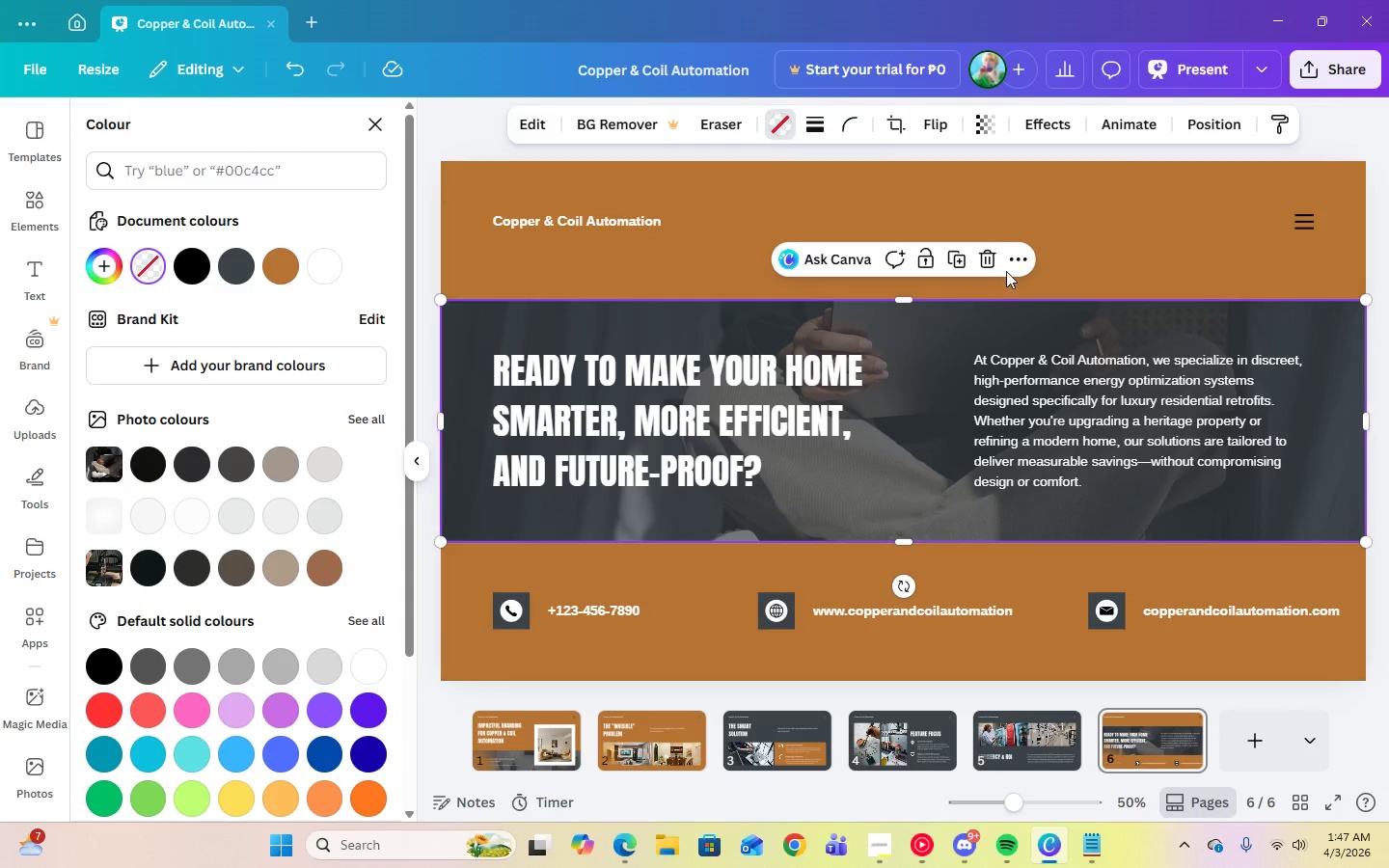 
left_click([1010, 262])
 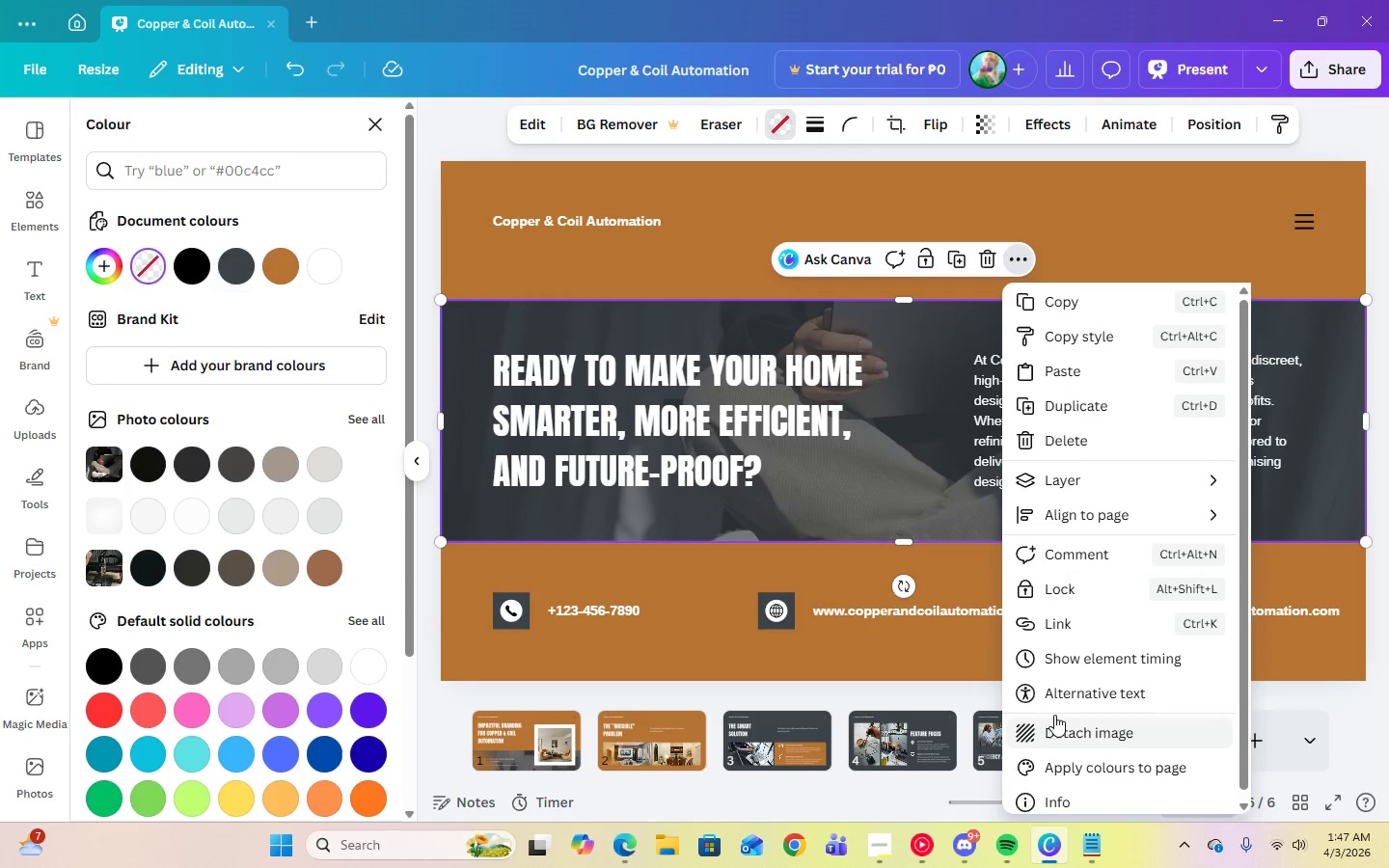 
left_click([1117, 222])
 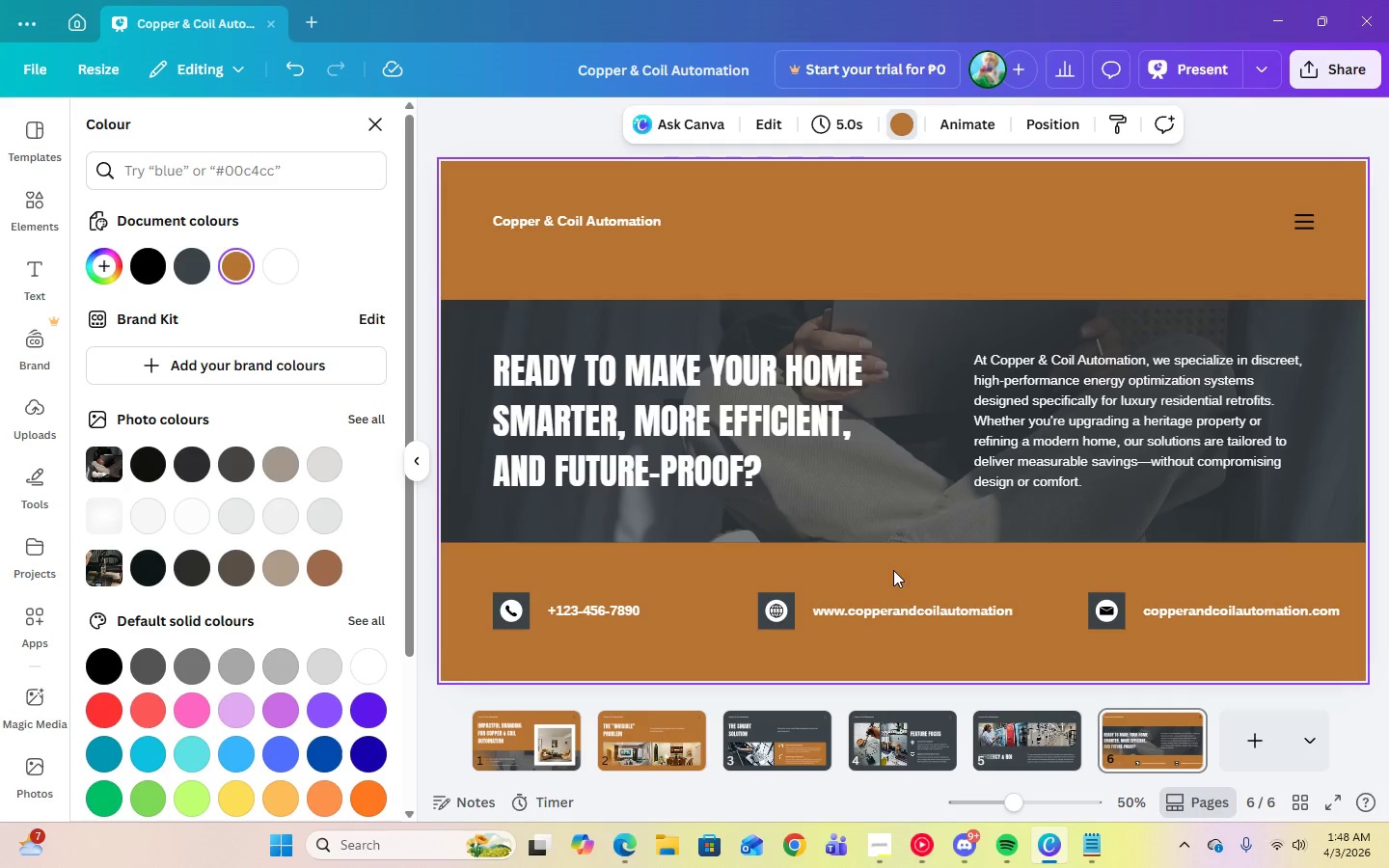 
left_click([911, 477])
 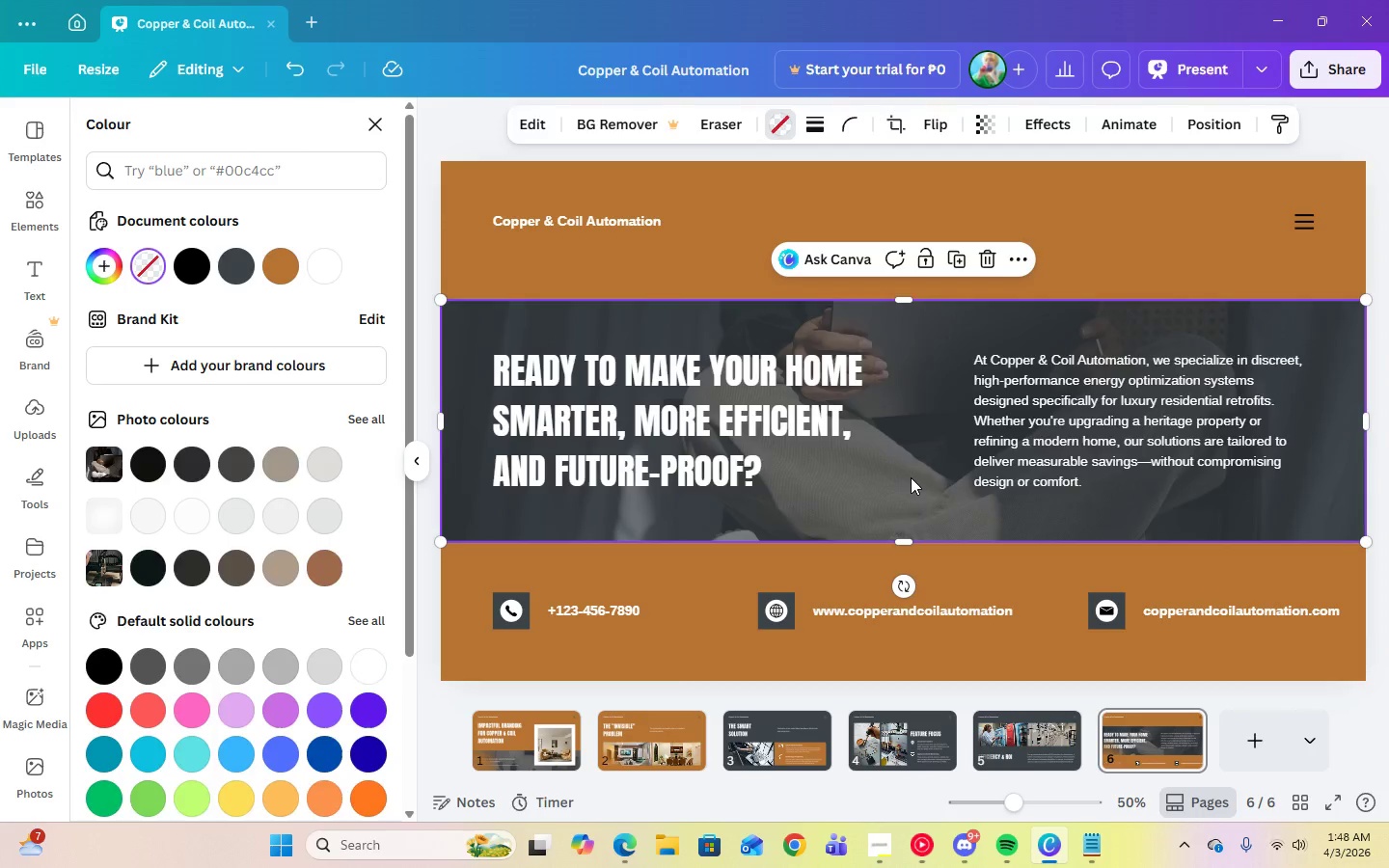 
key(Delete)
 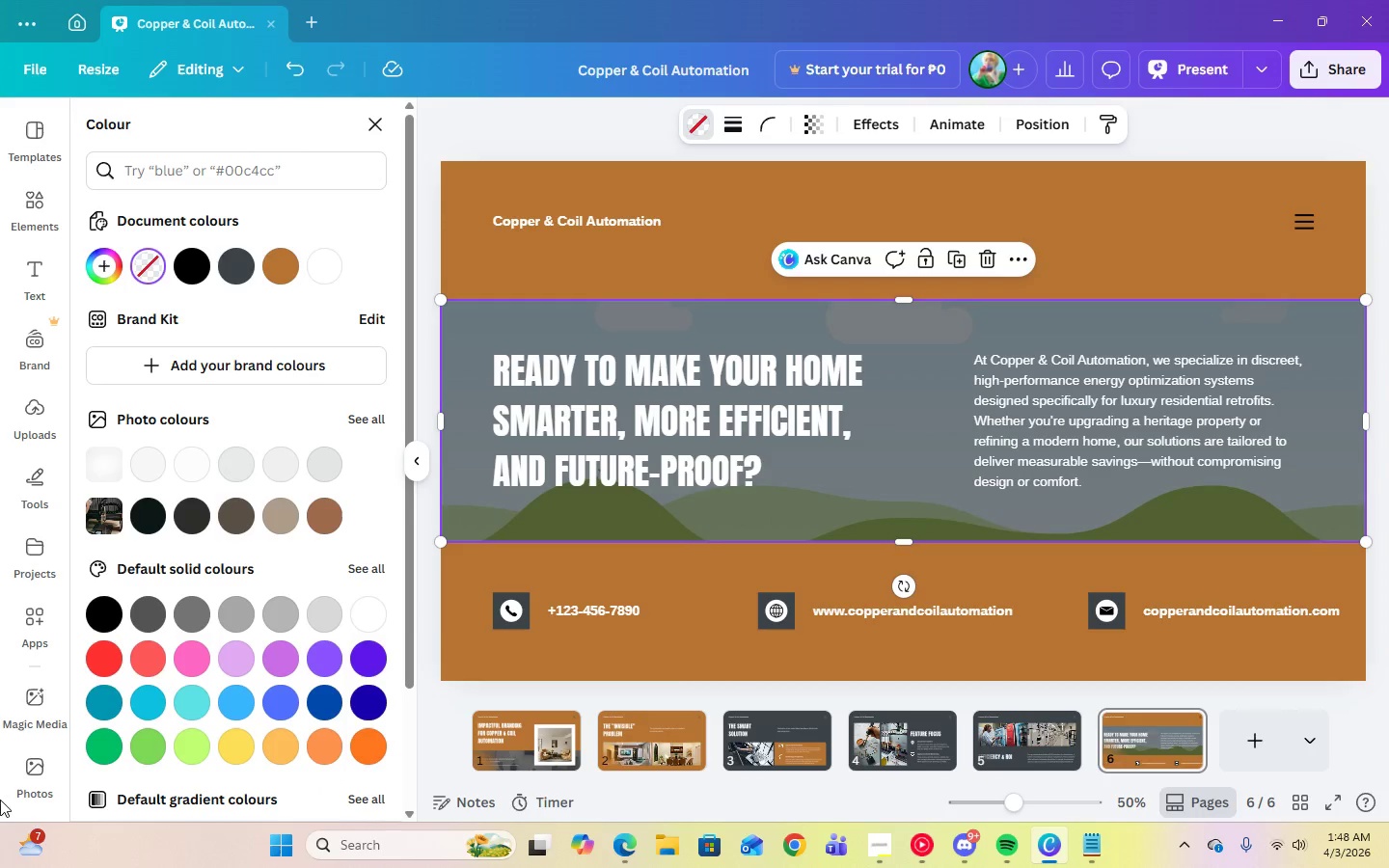 
left_click([29, 753])
 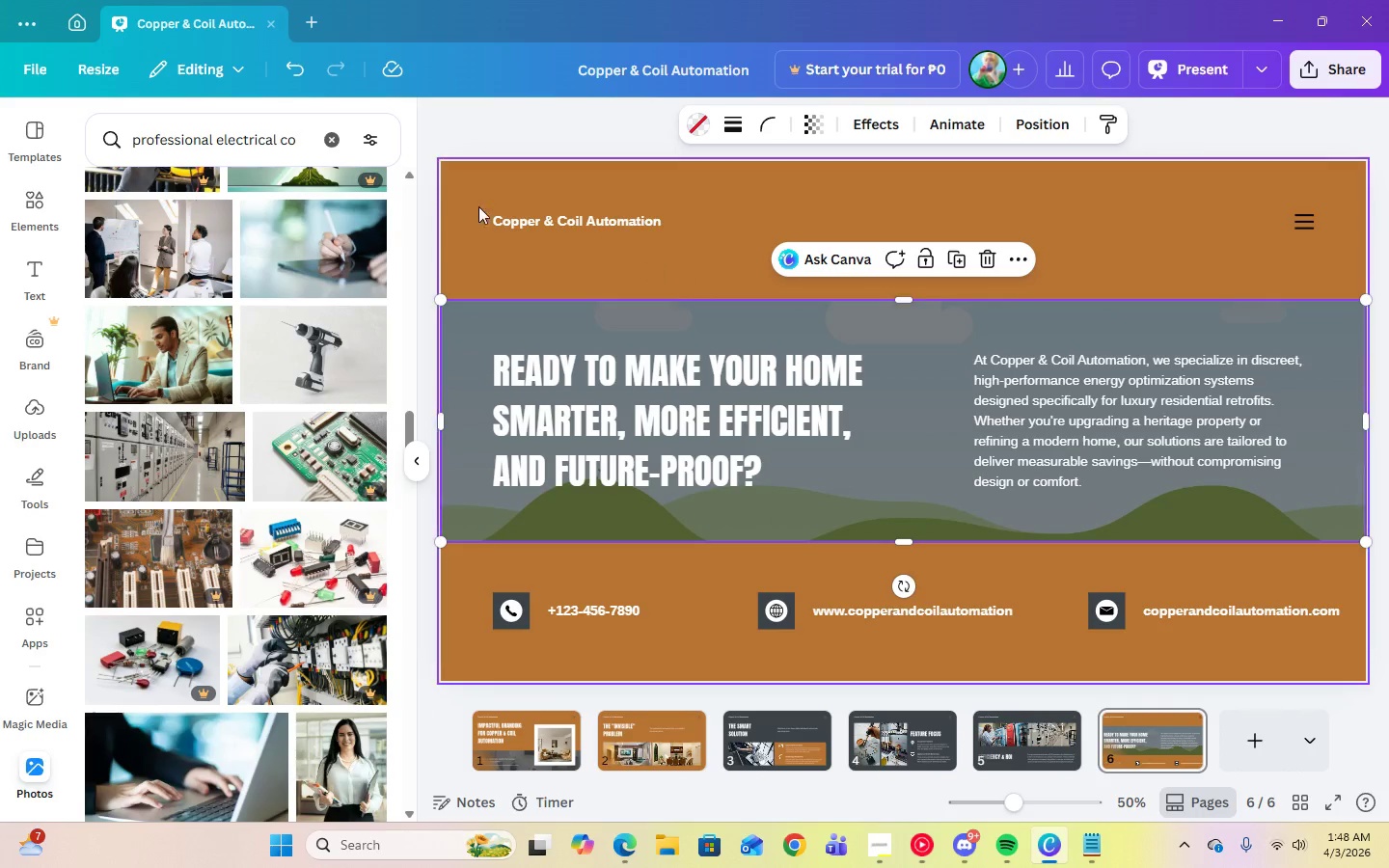 
double_click([313, 134])
 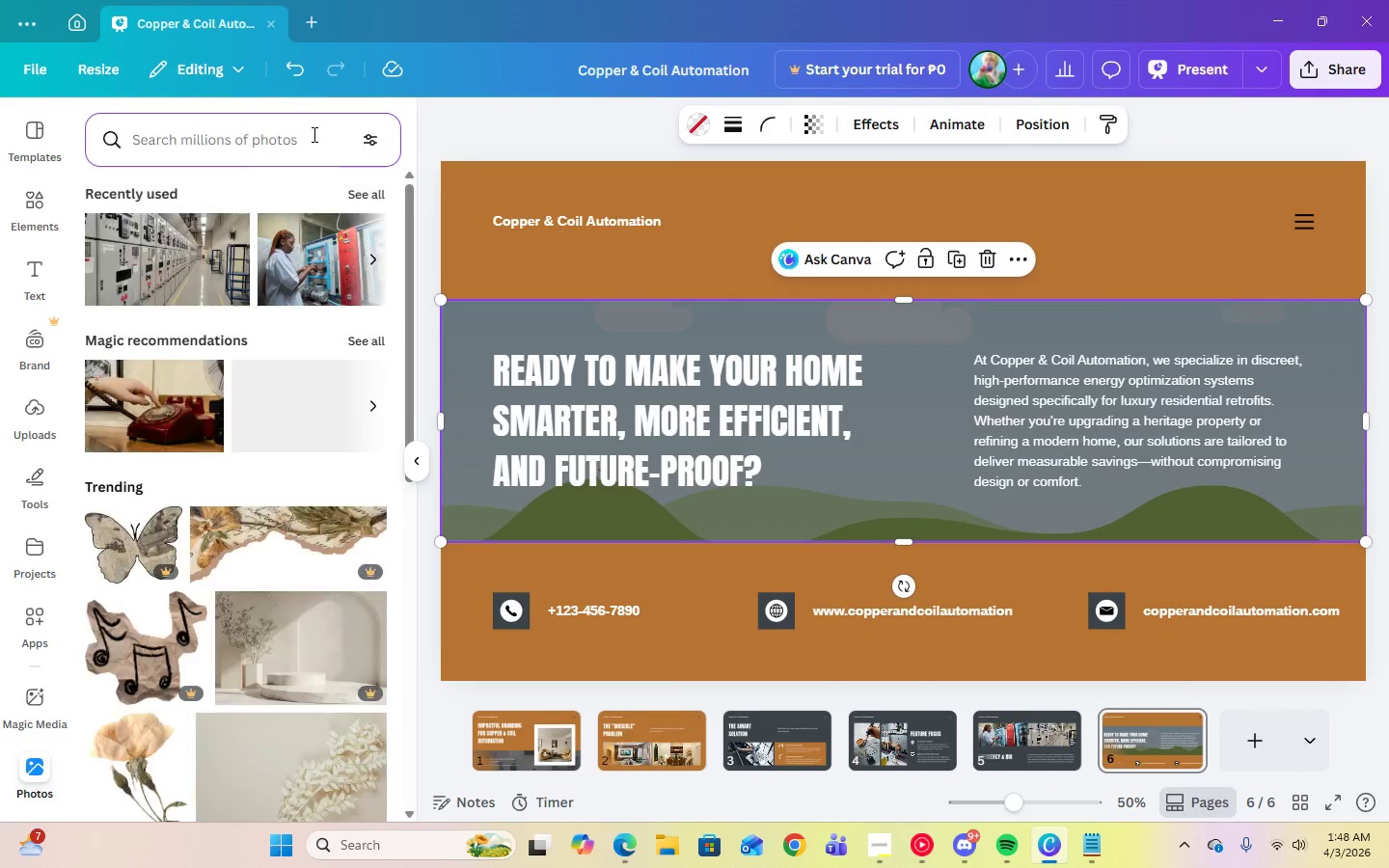 
type(mod)
 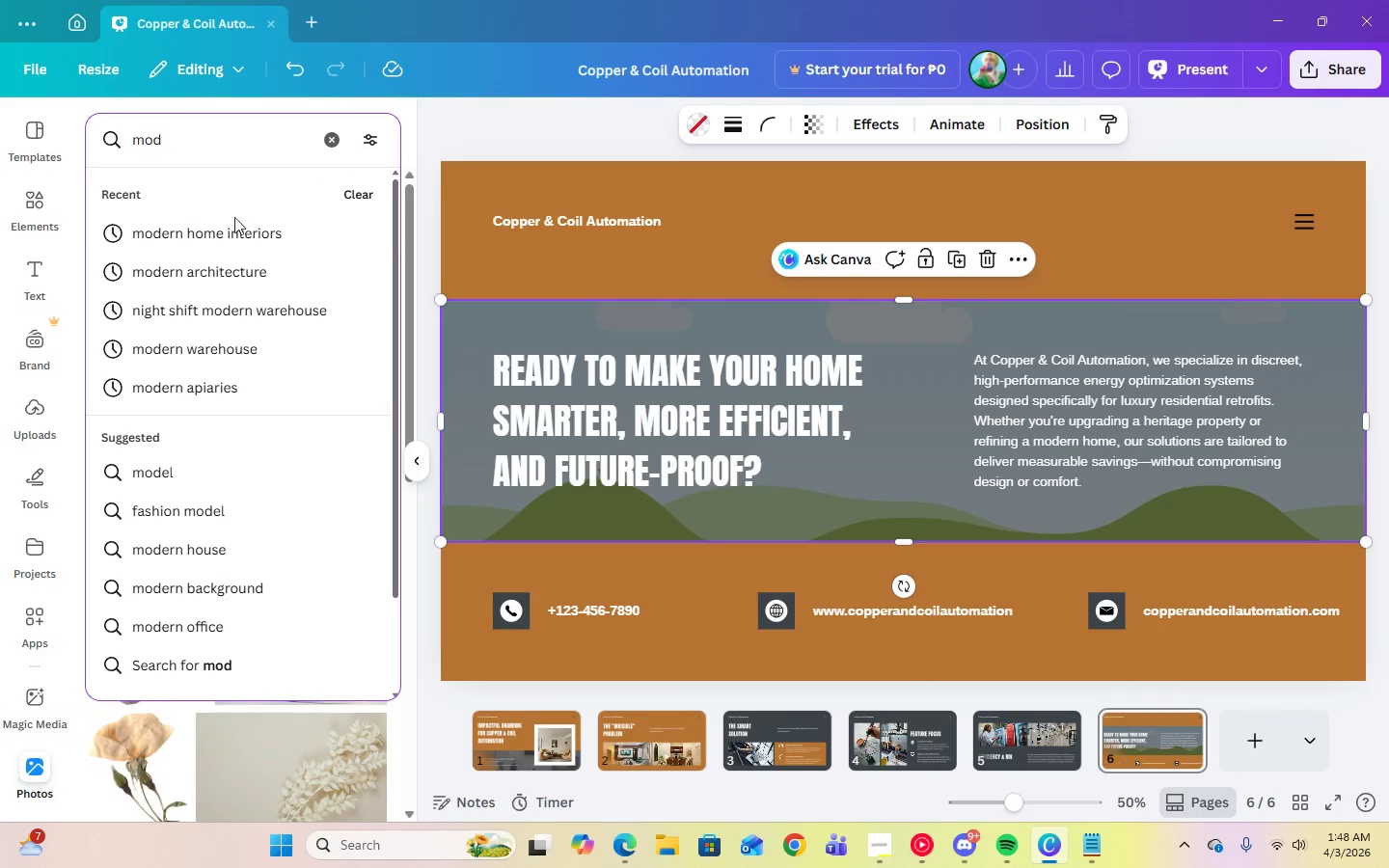 
left_click([233, 238])
 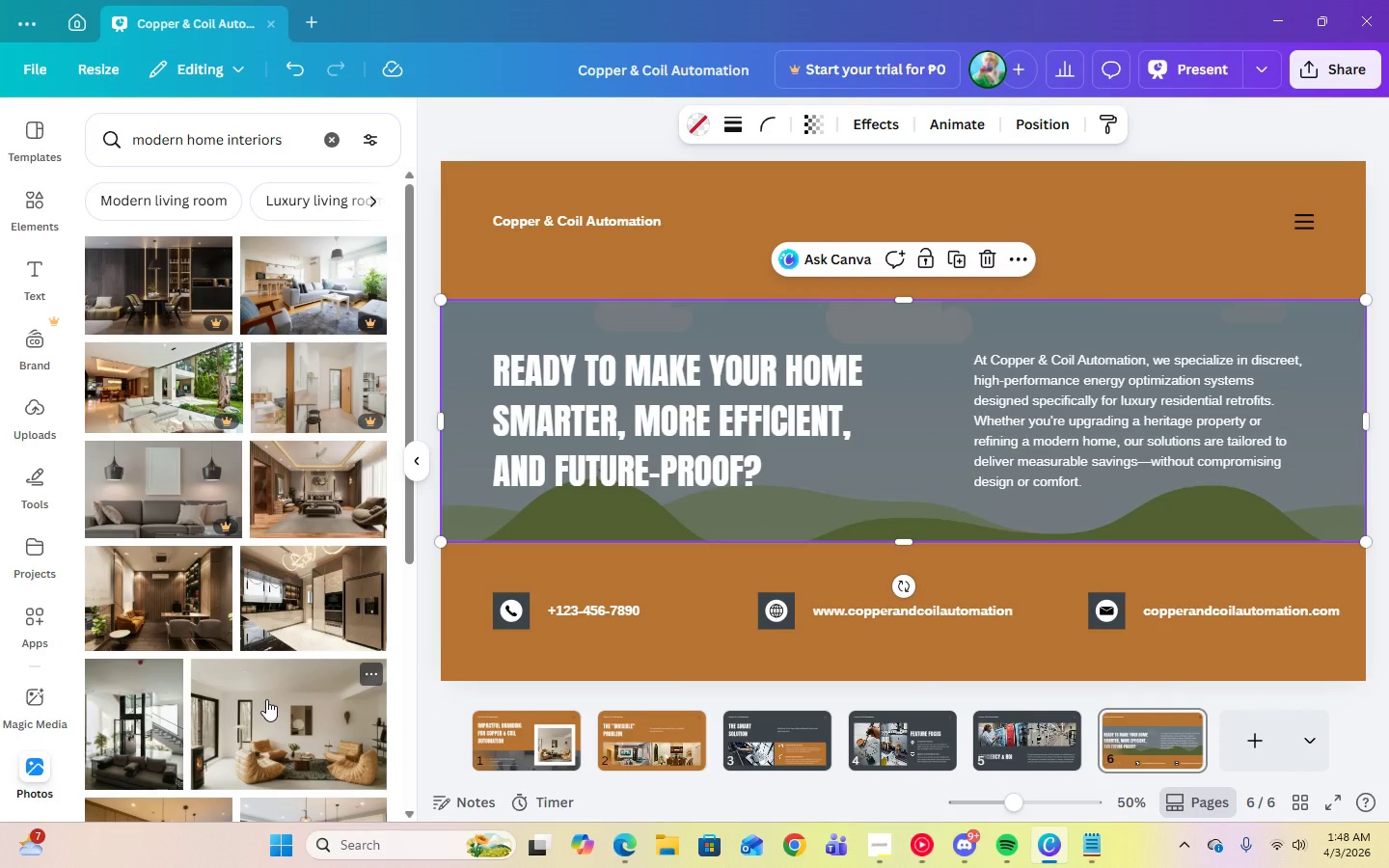 
scroll: coordinate [281, 685], scroll_direction: down, amount: 14.0
 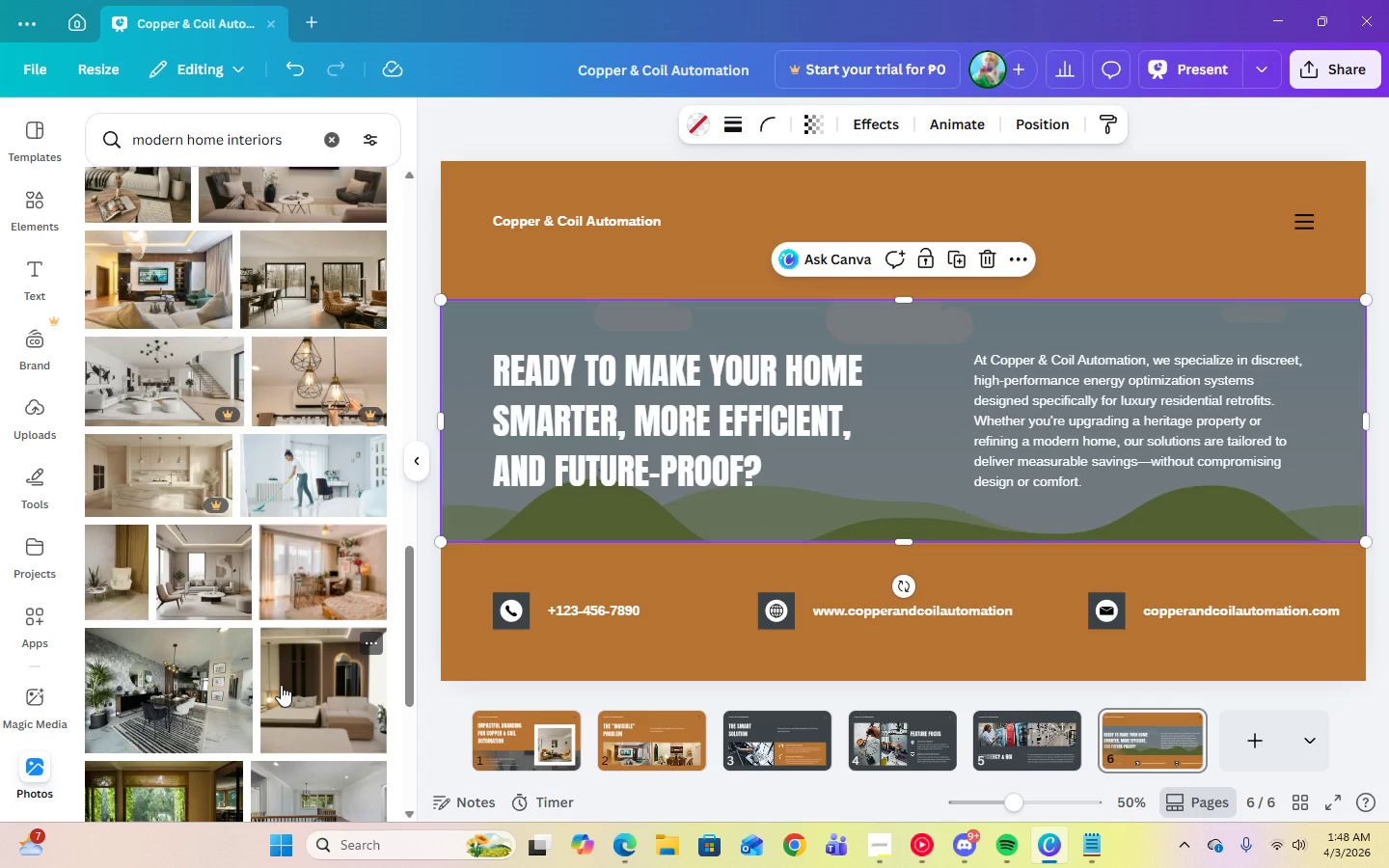 
scroll: coordinate [281, 685], scroll_direction: down, amount: 4.0
 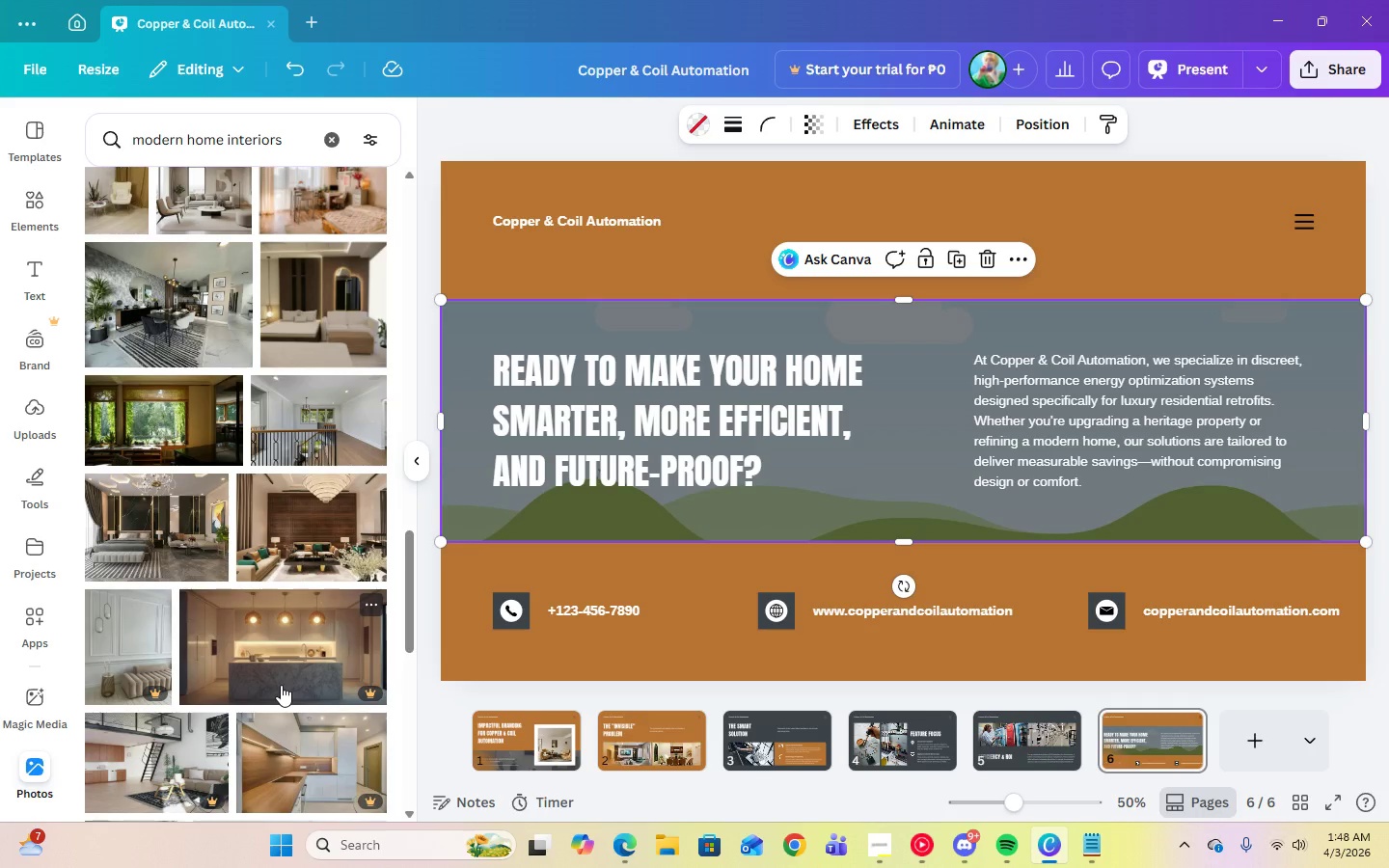 
left_click([677, 433])
 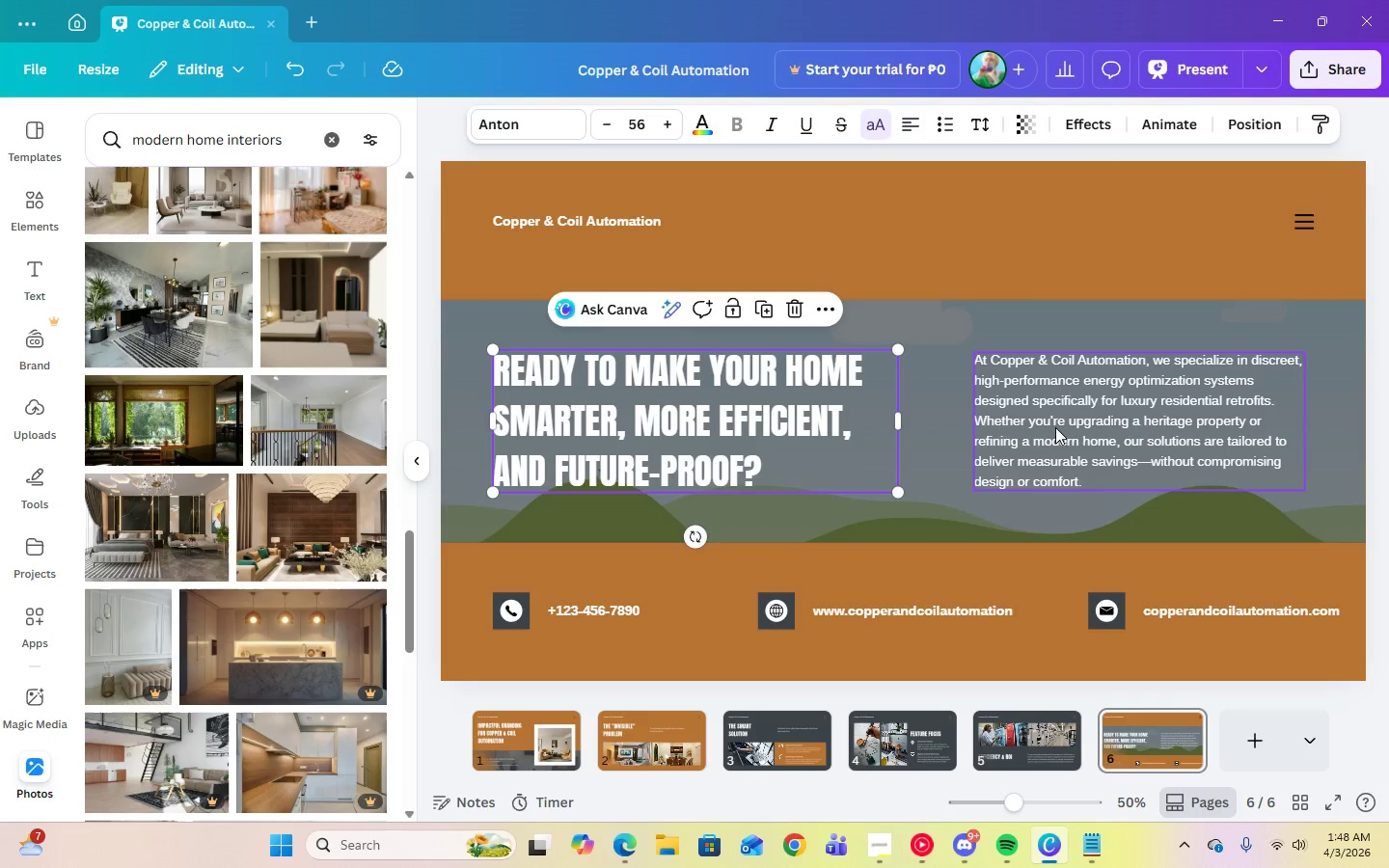 
left_click([1059, 427])
 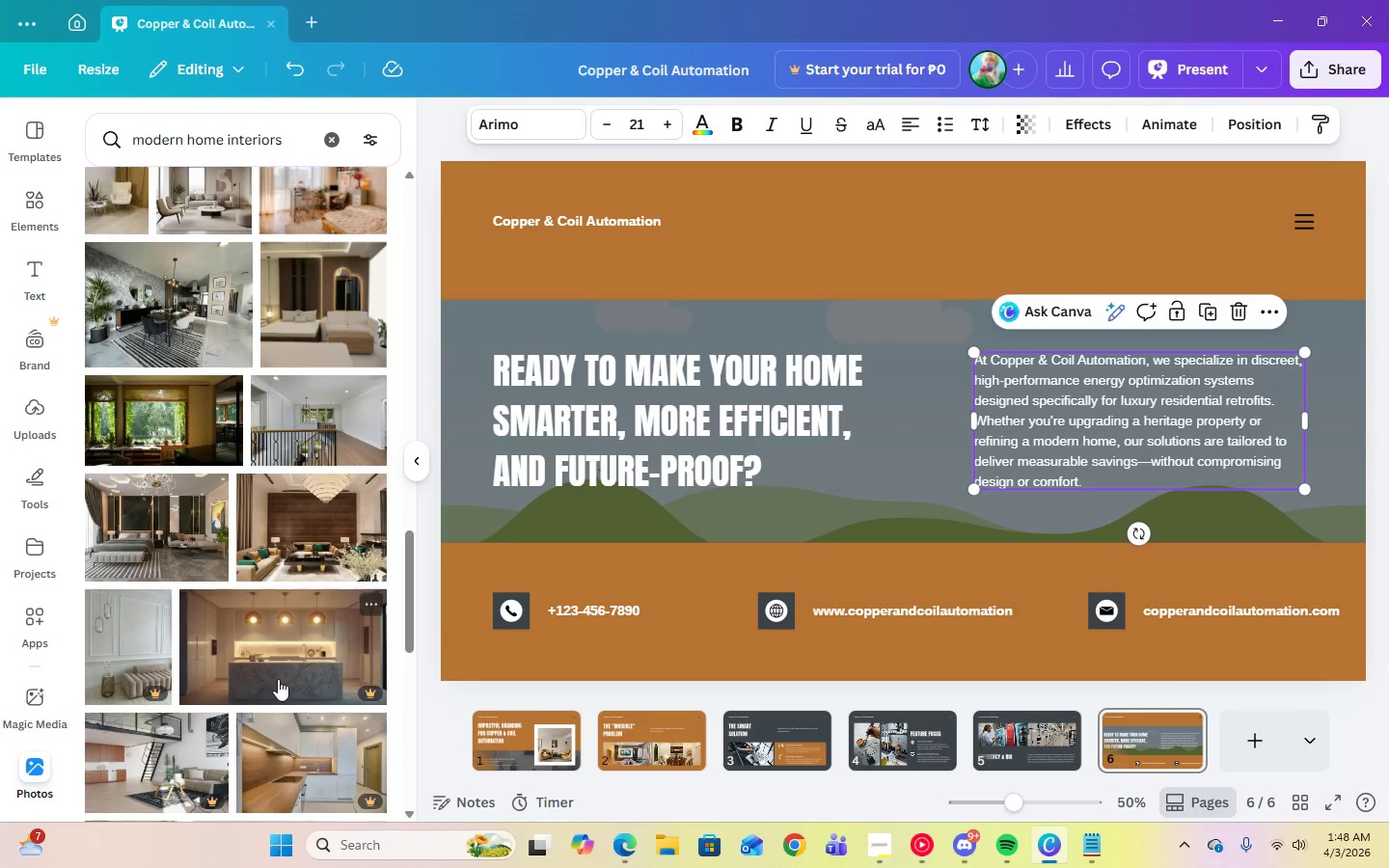 
scroll: coordinate [300, 724], scroll_direction: down, amount: 12.0
 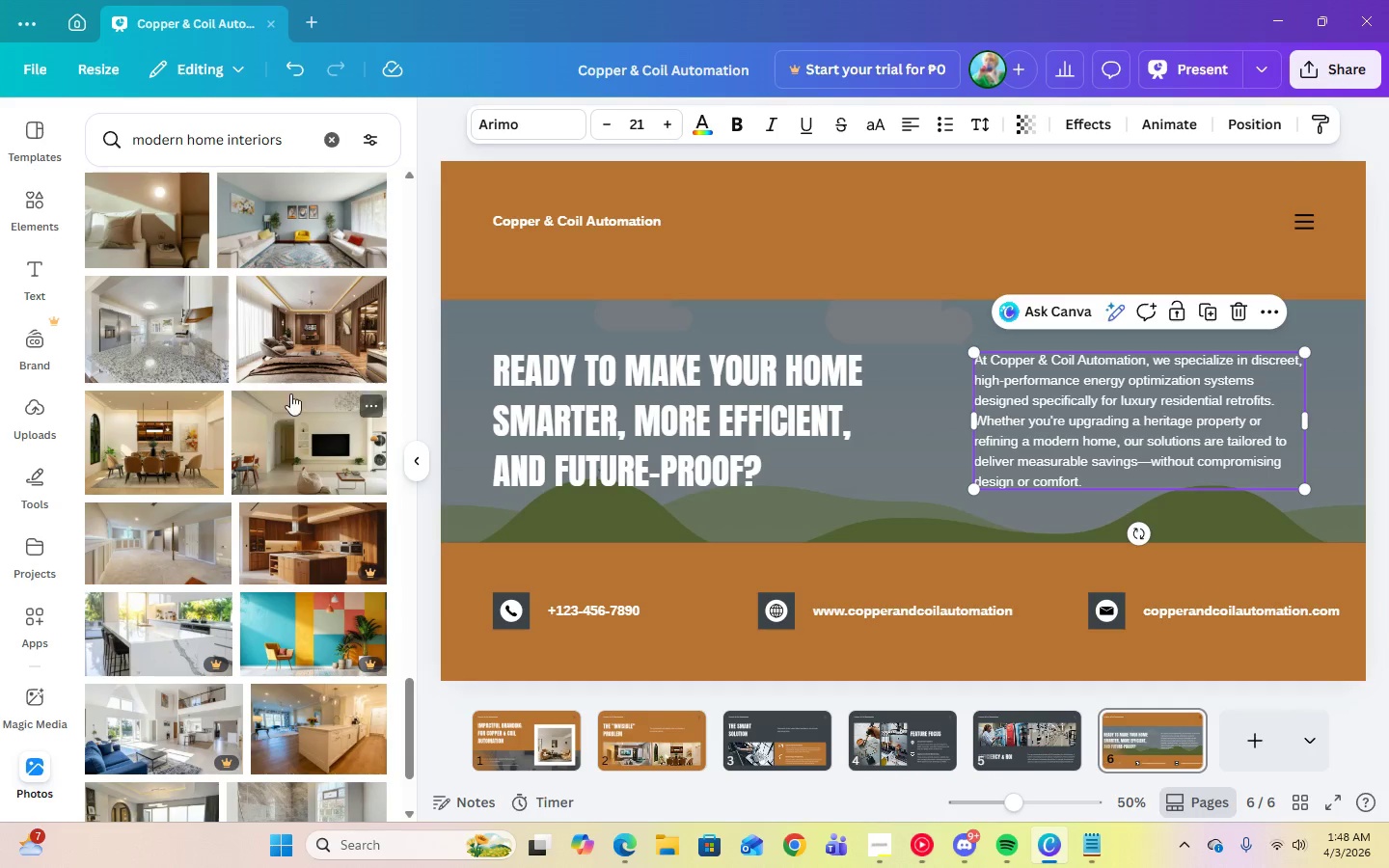 
left_click([308, 254])
 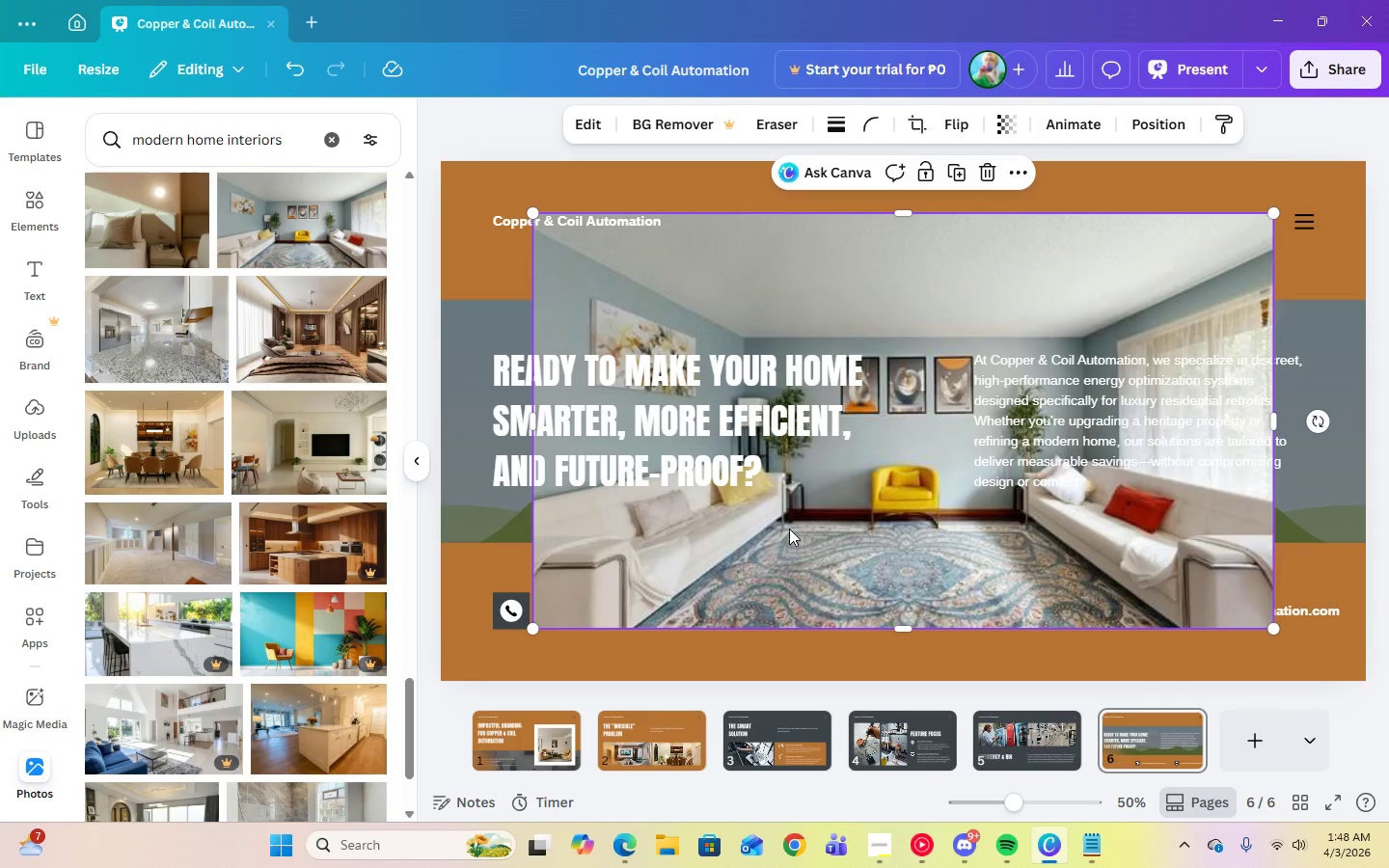 
left_click_drag(start_coordinate=[795, 536], to_coordinate=[795, 511])
 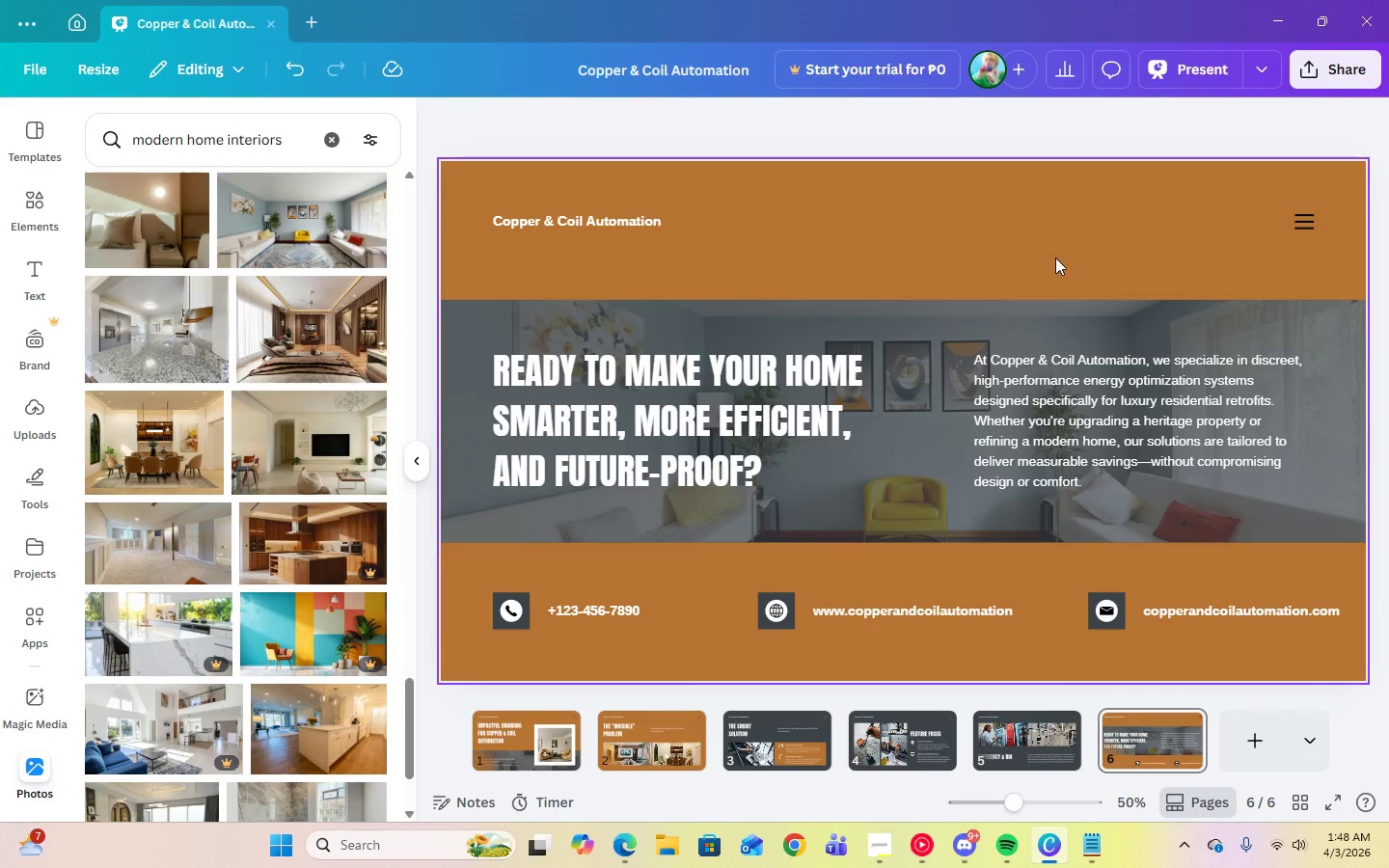 
left_click([1055, 226])
 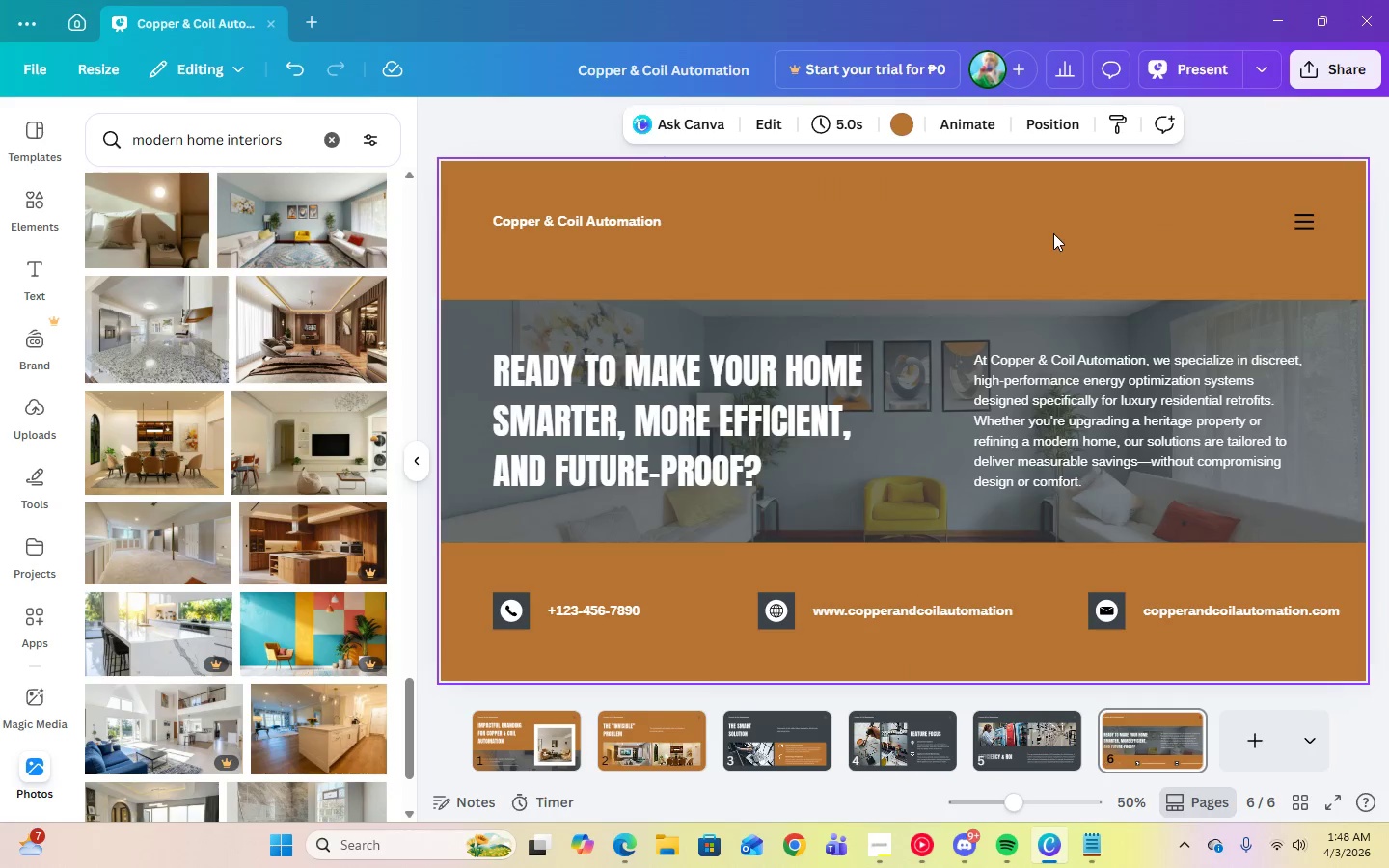 
left_click([930, 348])
 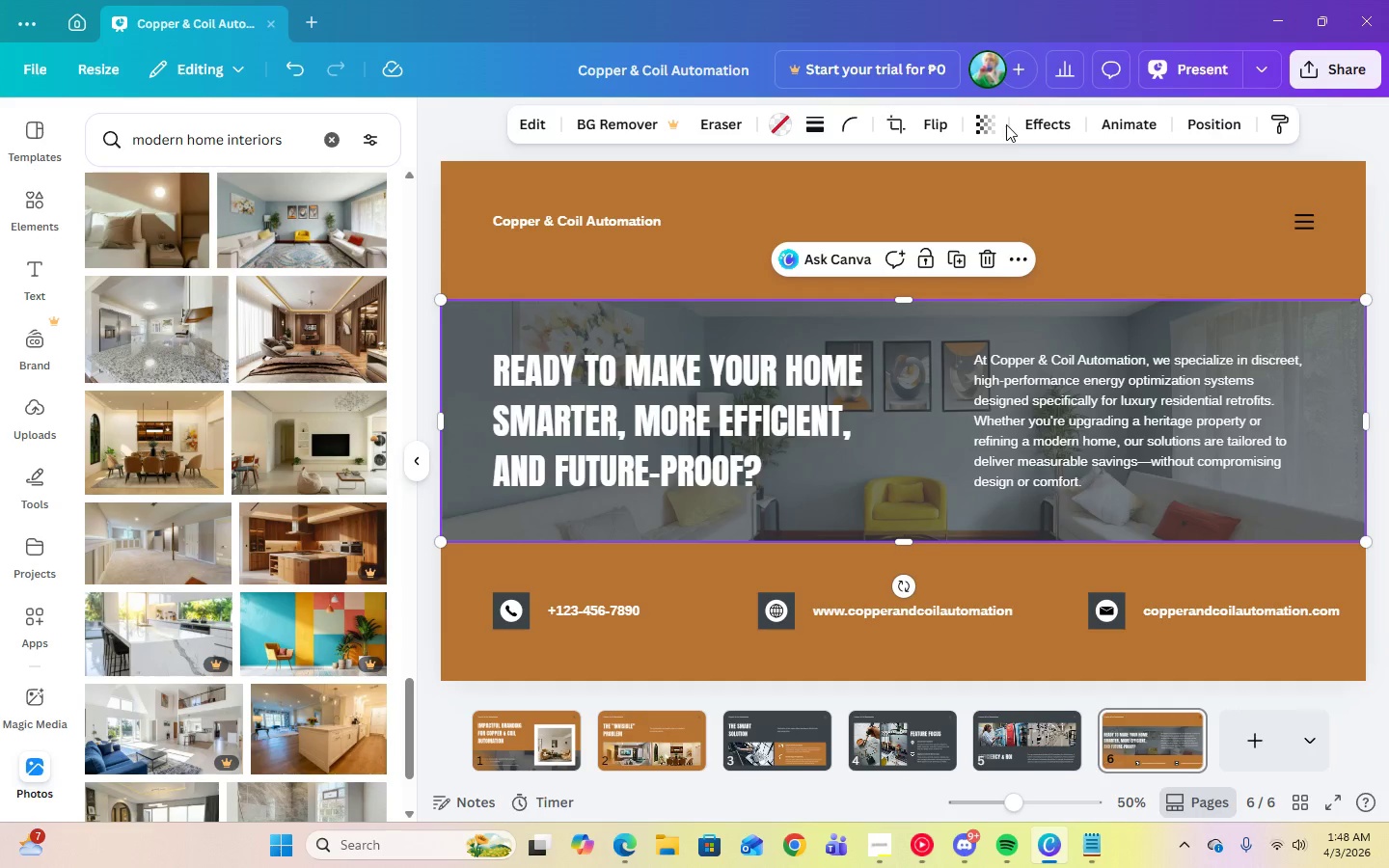 
left_click([996, 124])
 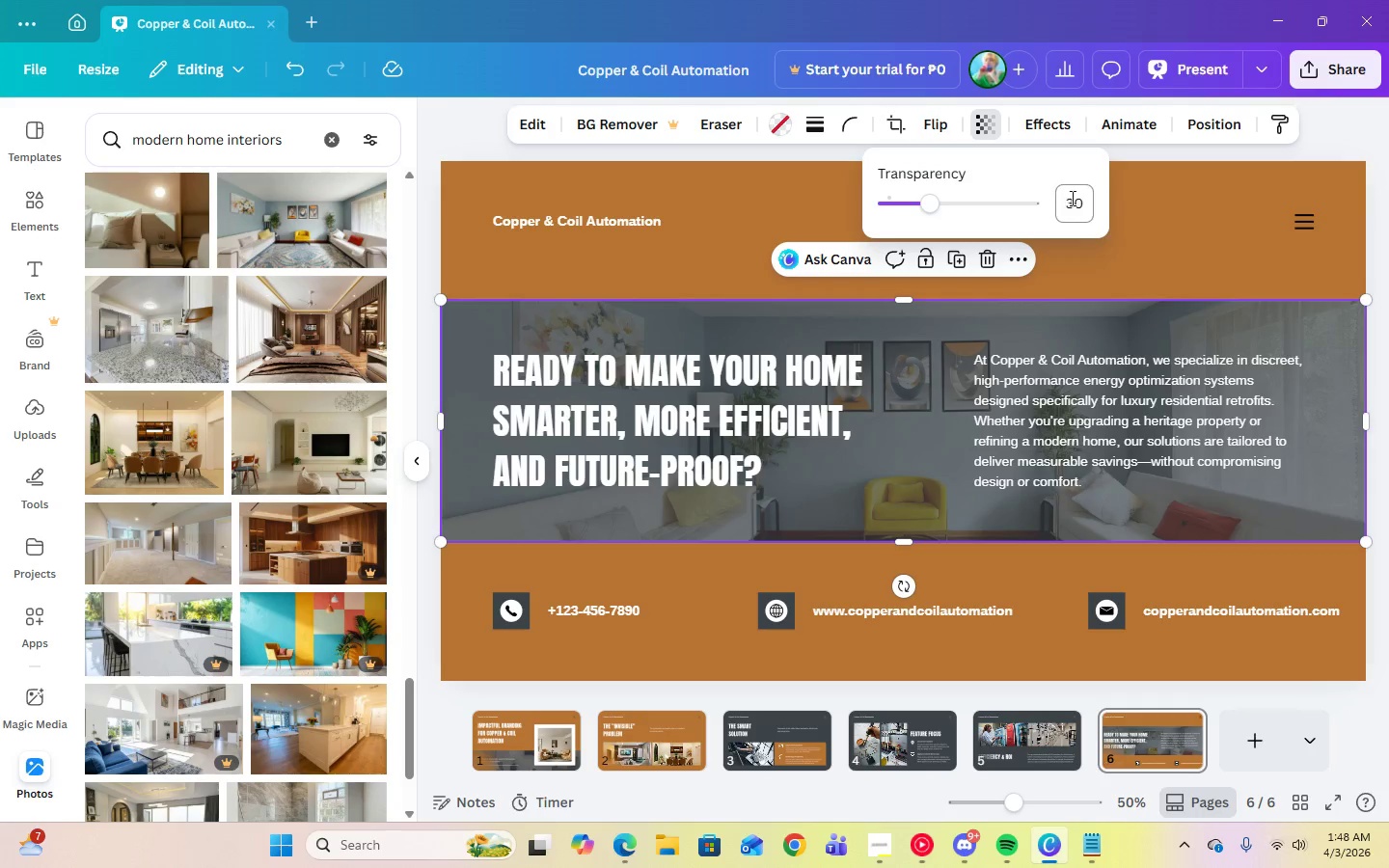 
left_click([1188, 214])
 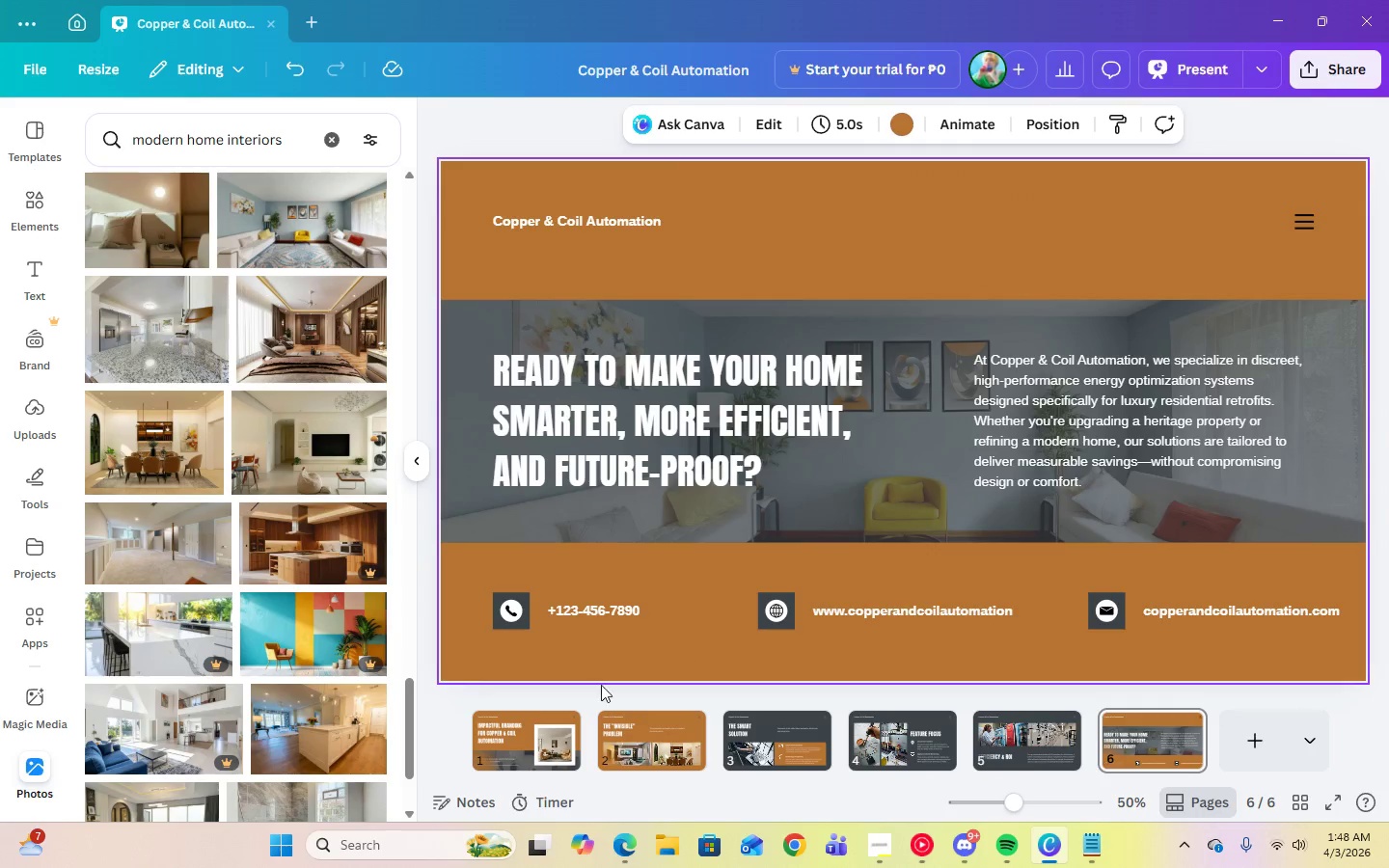 
left_click([506, 746])
 